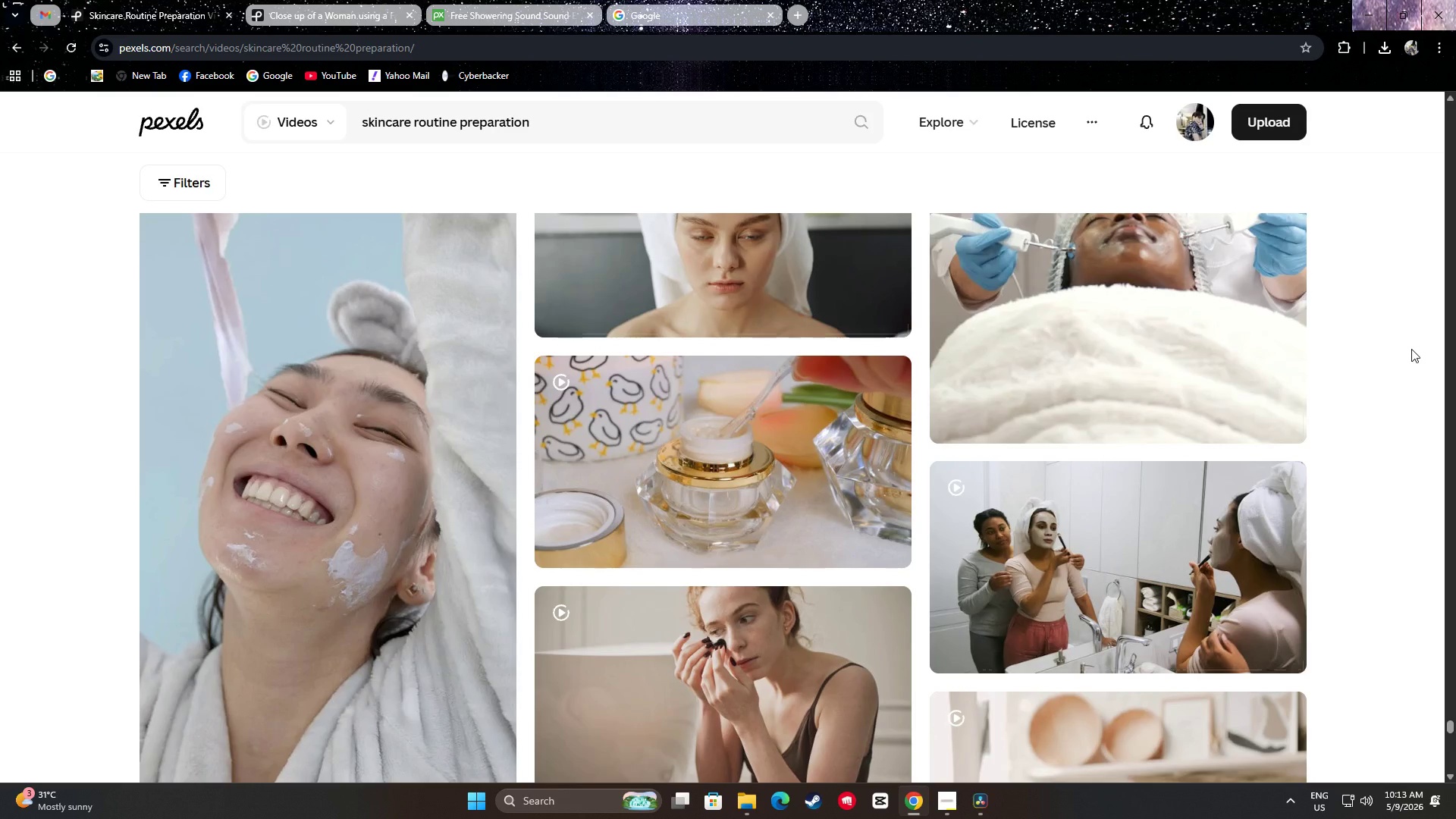 
wait(8.31)
 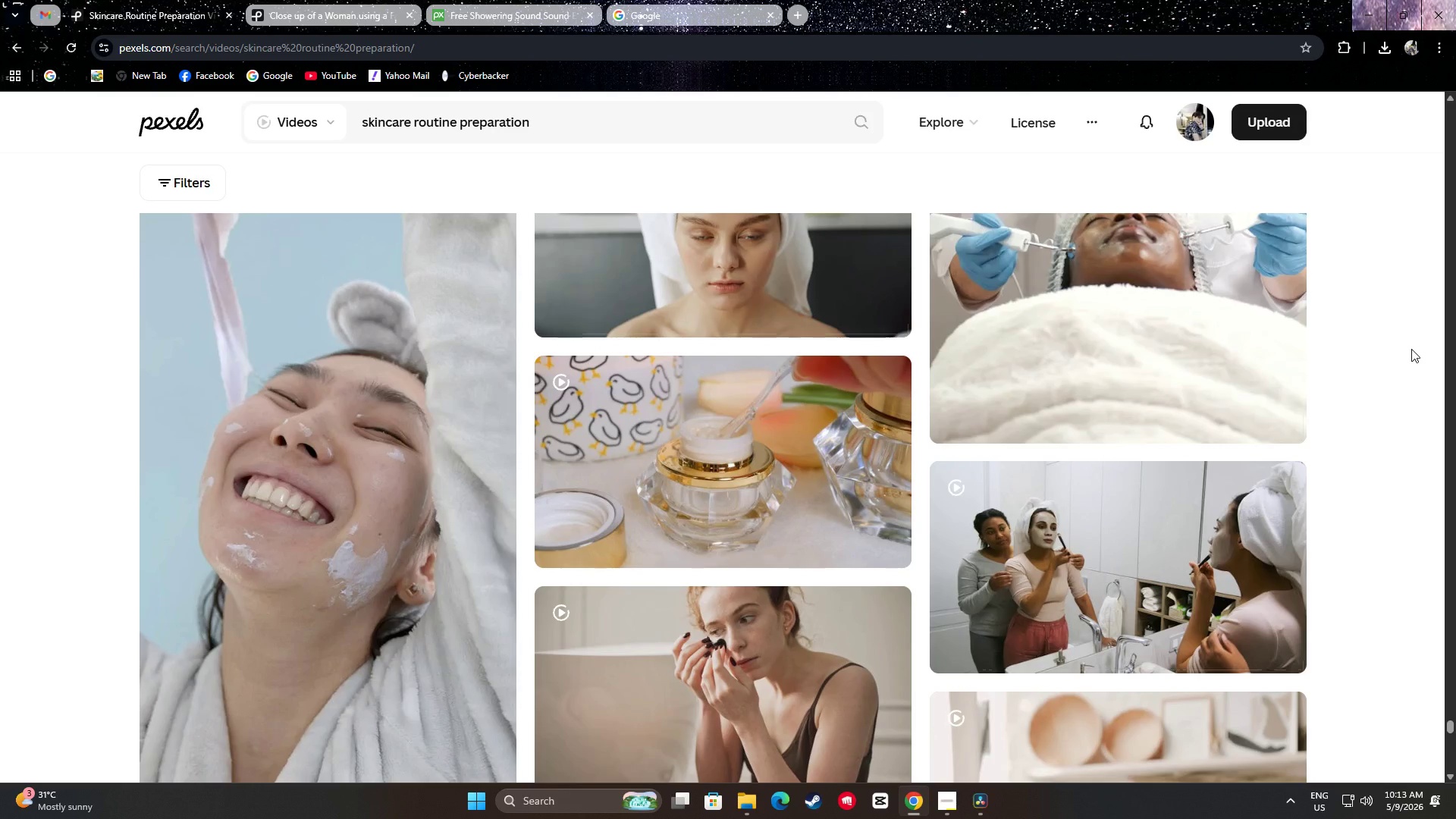 
scroll: coordinate [1372, 476], scroll_direction: down, amount: 17.0
 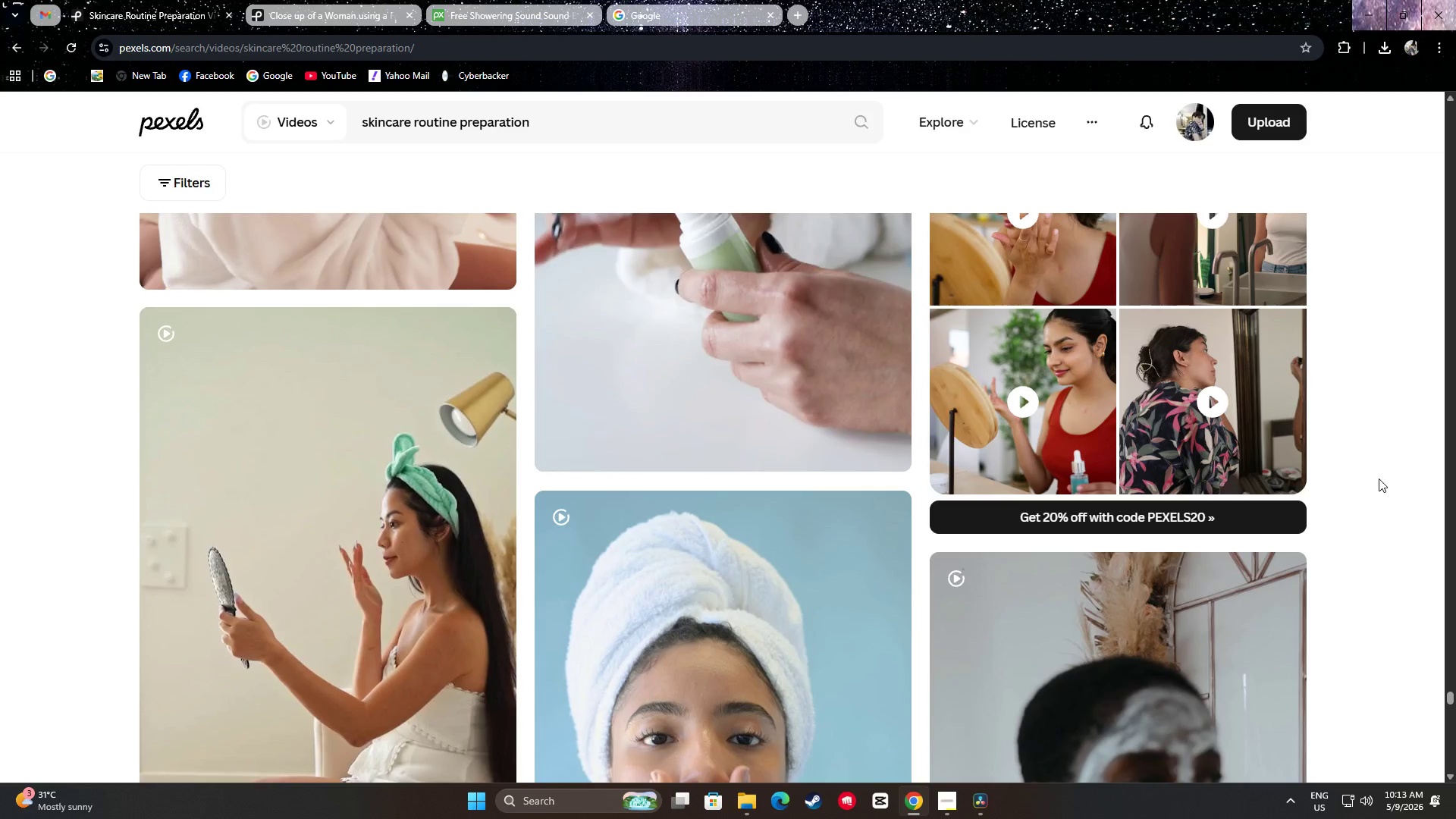 
scroll: coordinate [1374, 476], scroll_direction: up, amount: 3.0
 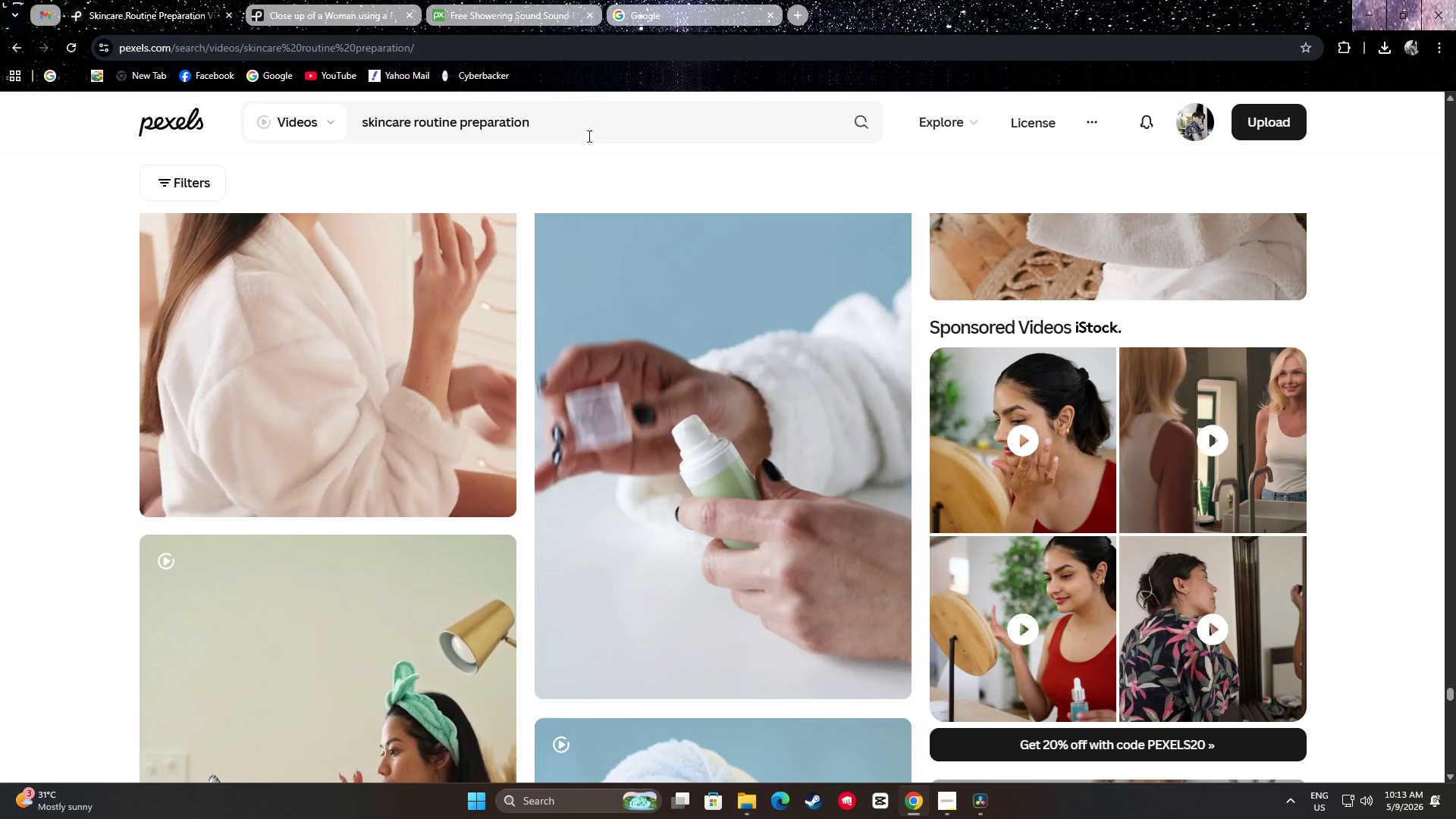 
left_click_drag(start_coordinate=[593, 128], to_coordinate=[193, 105])
 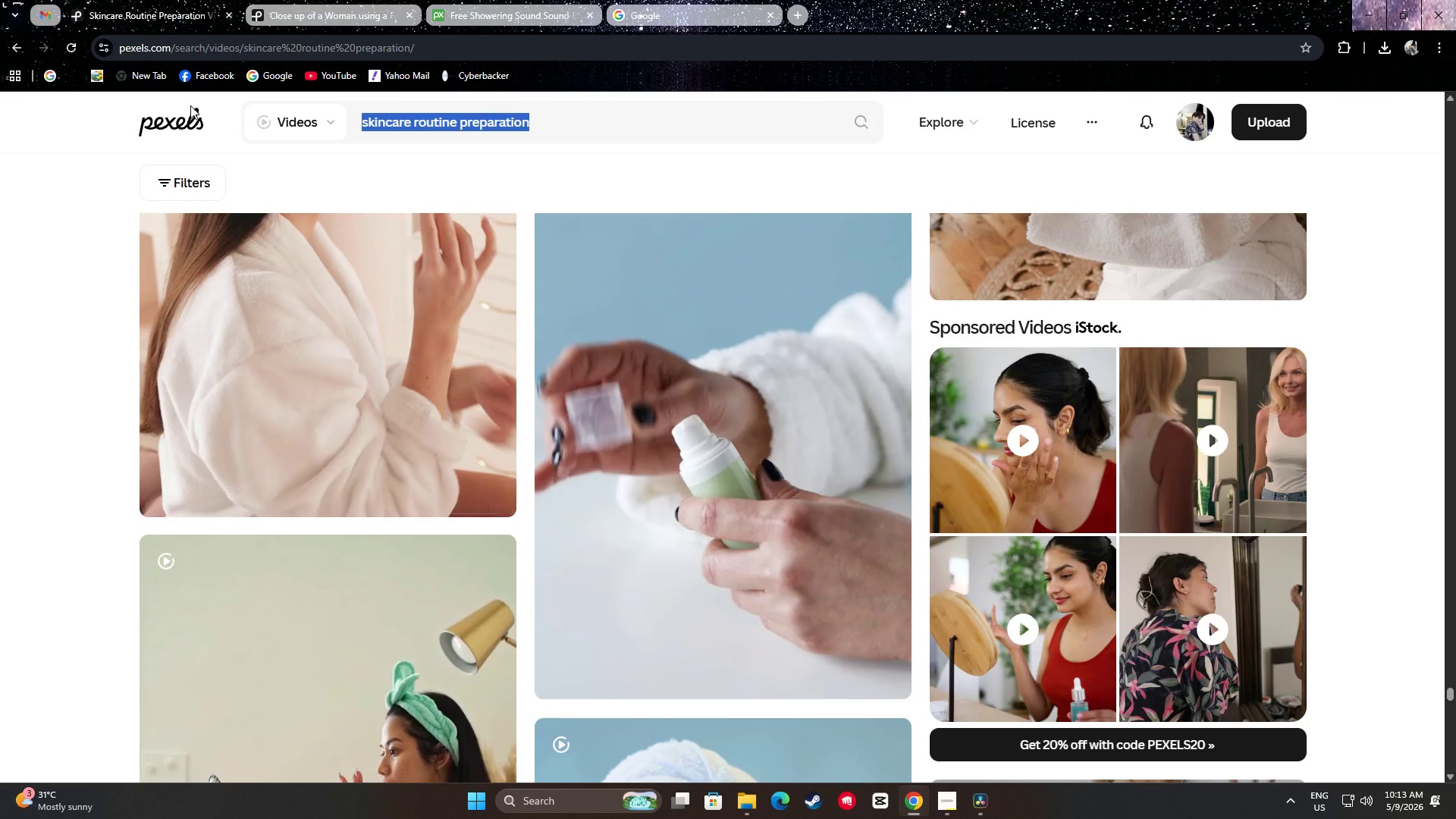 
type(spa interior)
 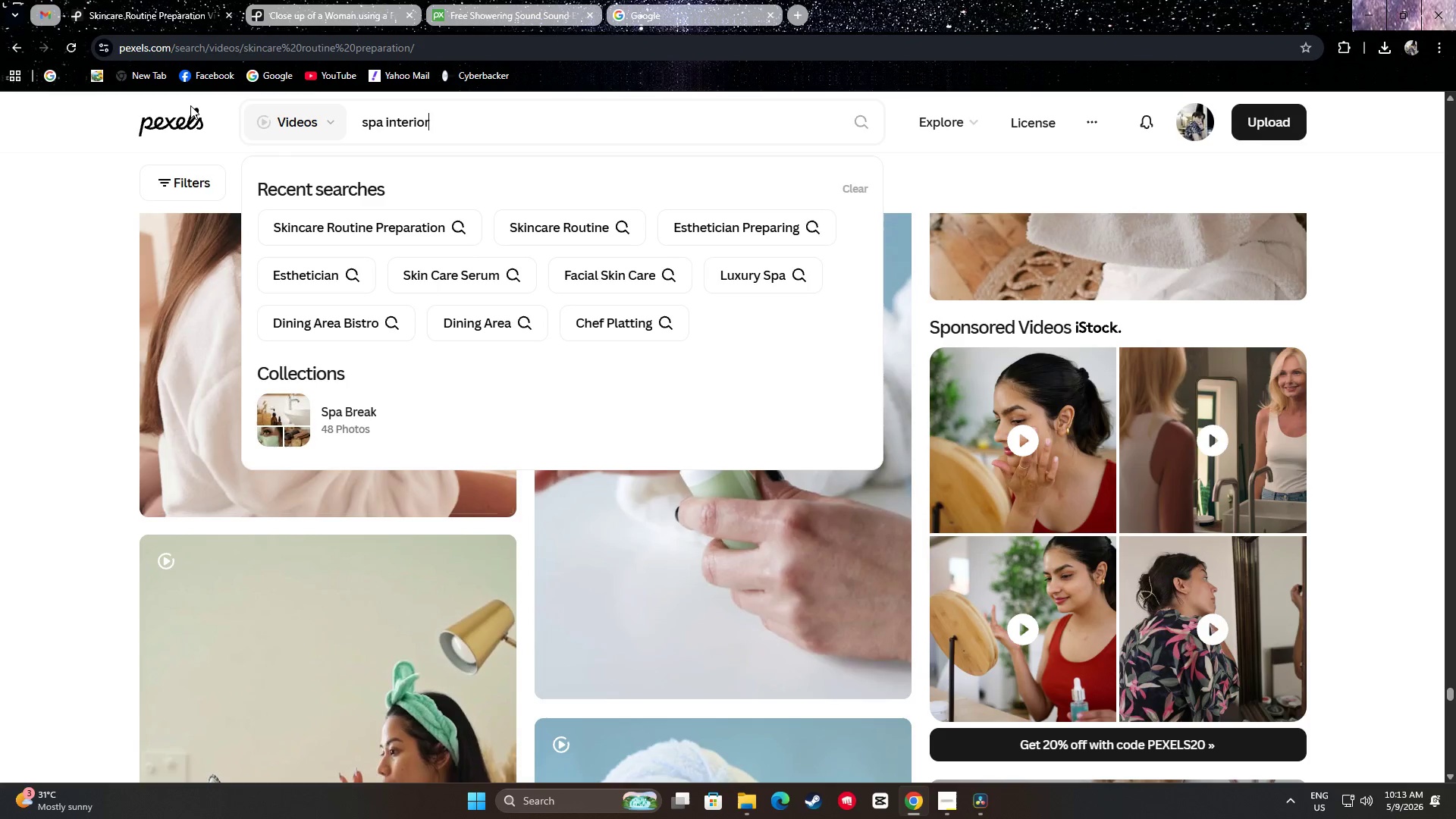 
key(Delete)
 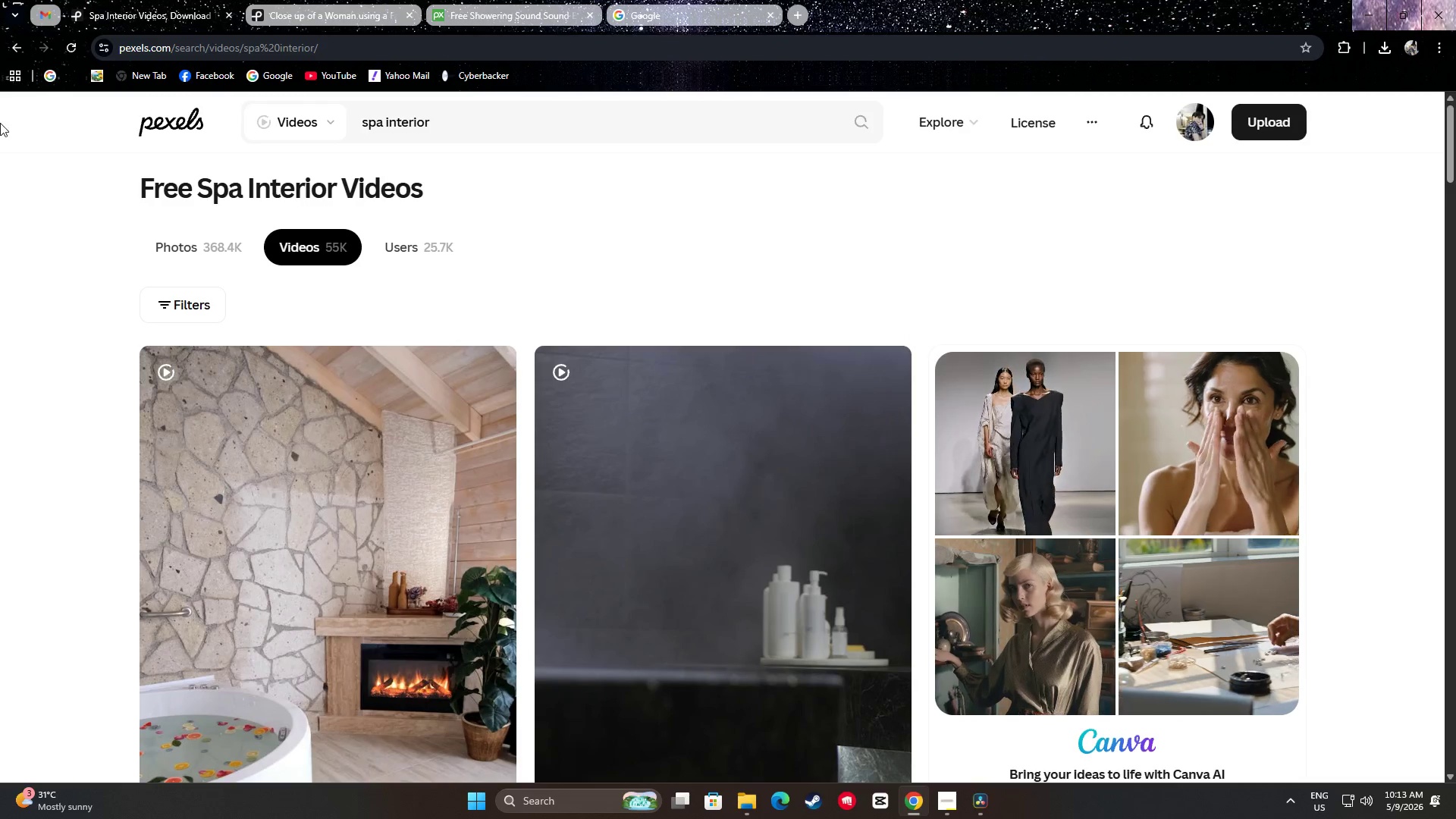 
key(Enter)
 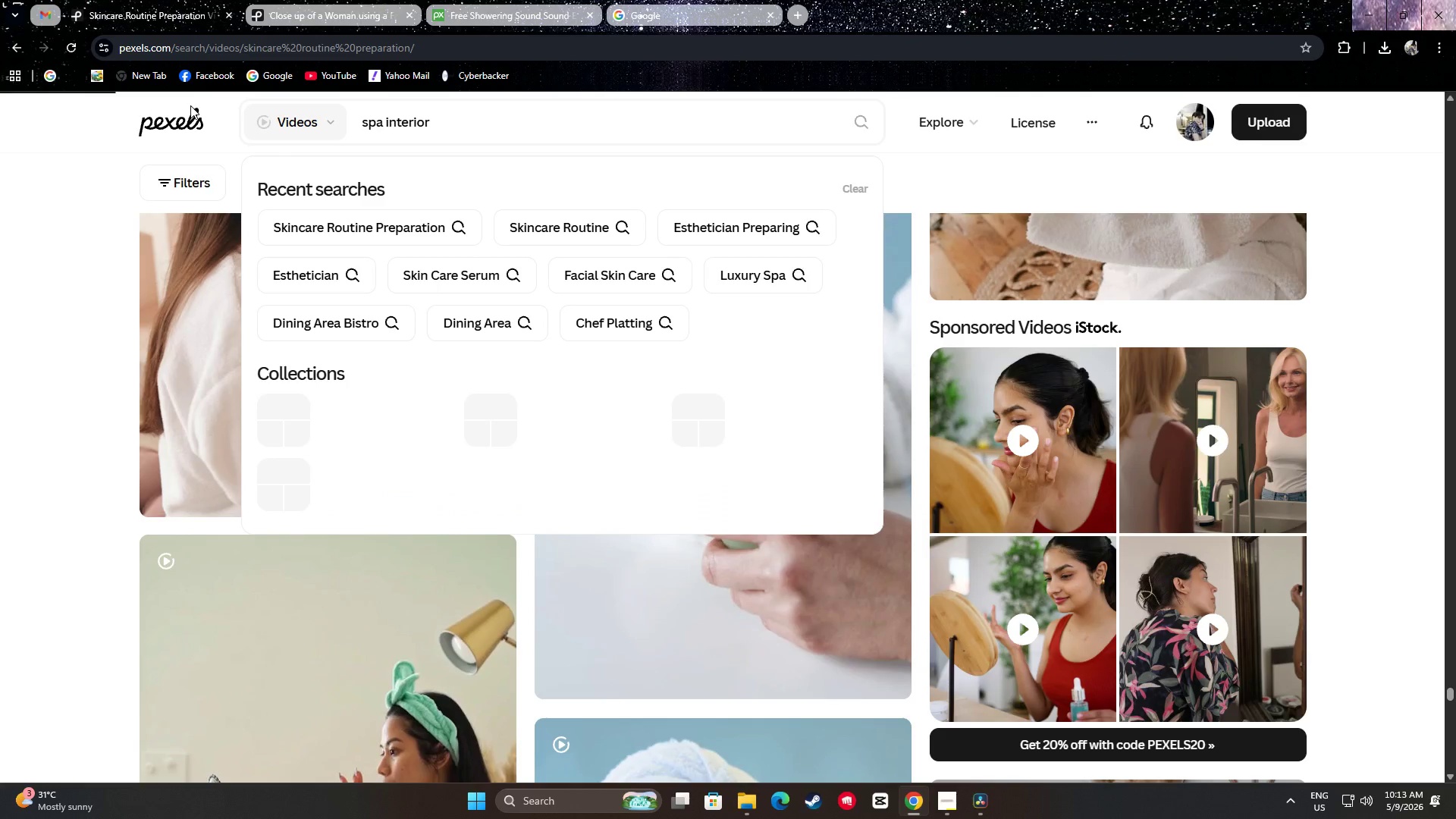 
scroll: coordinate [23, 403], scroll_direction: down, amount: 23.0
 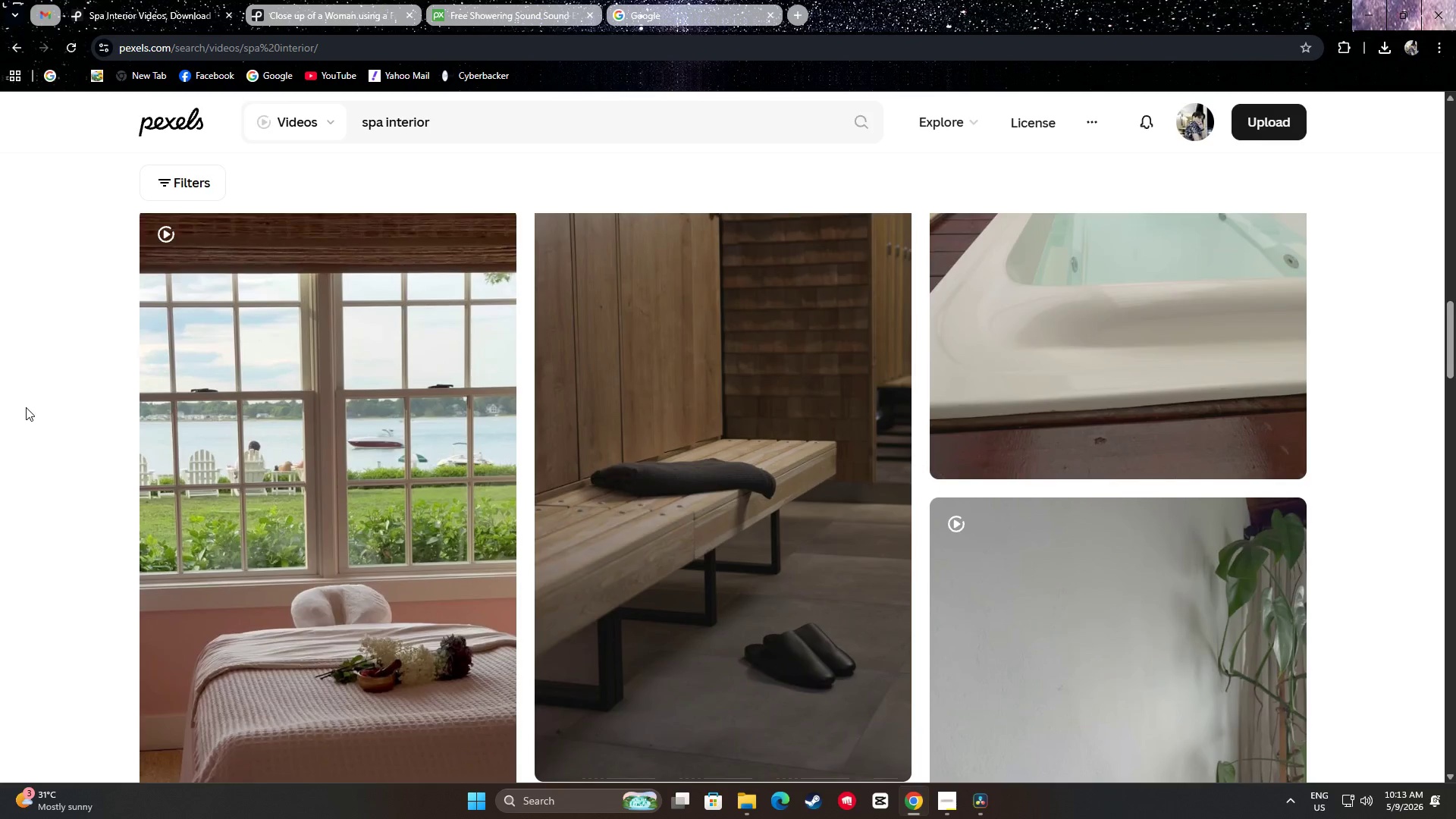 
scroll: coordinate [10, 405], scroll_direction: down, amount: 19.0
 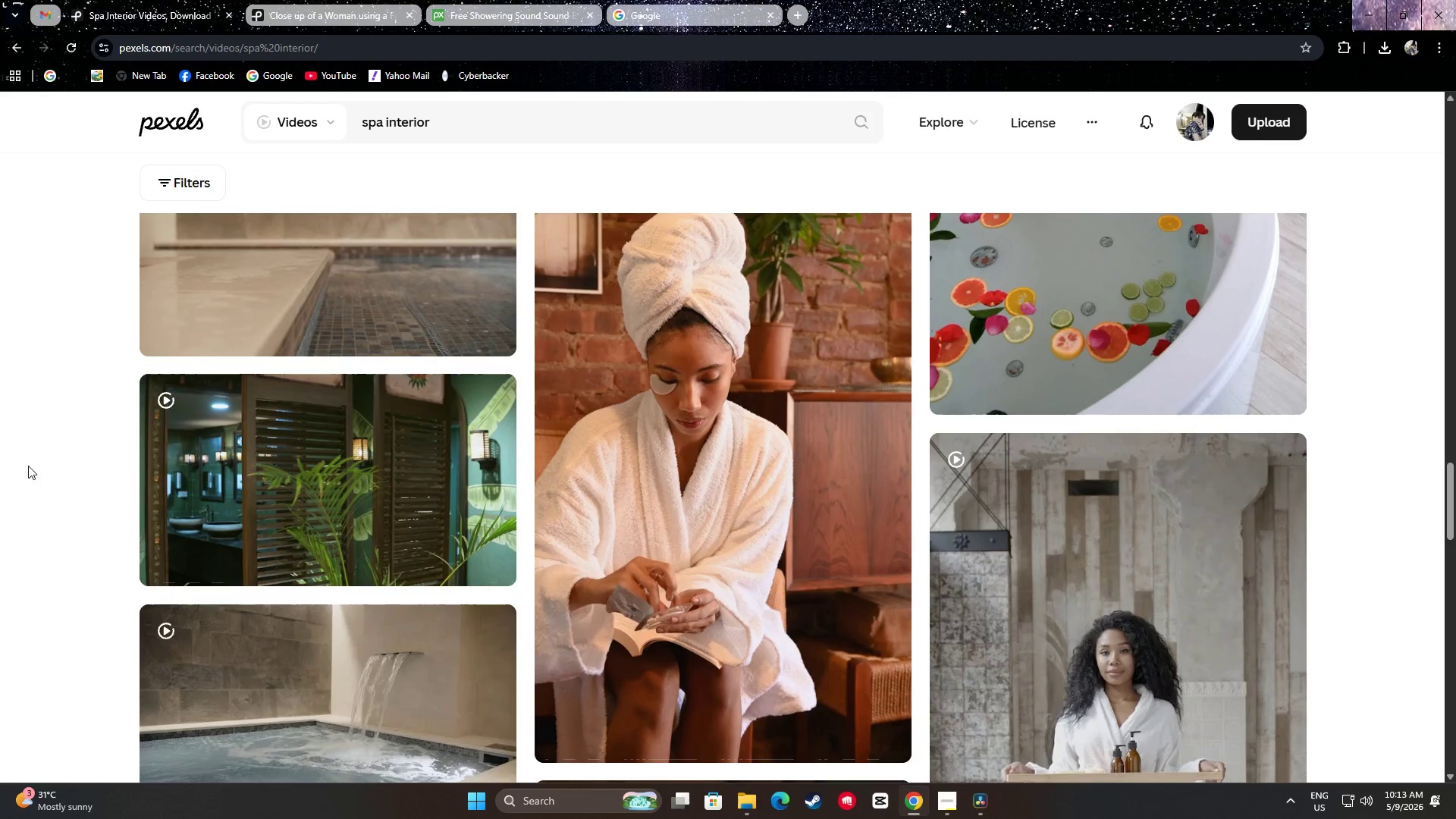 
scroll: coordinate [22, 452], scroll_direction: up, amount: 2.0
 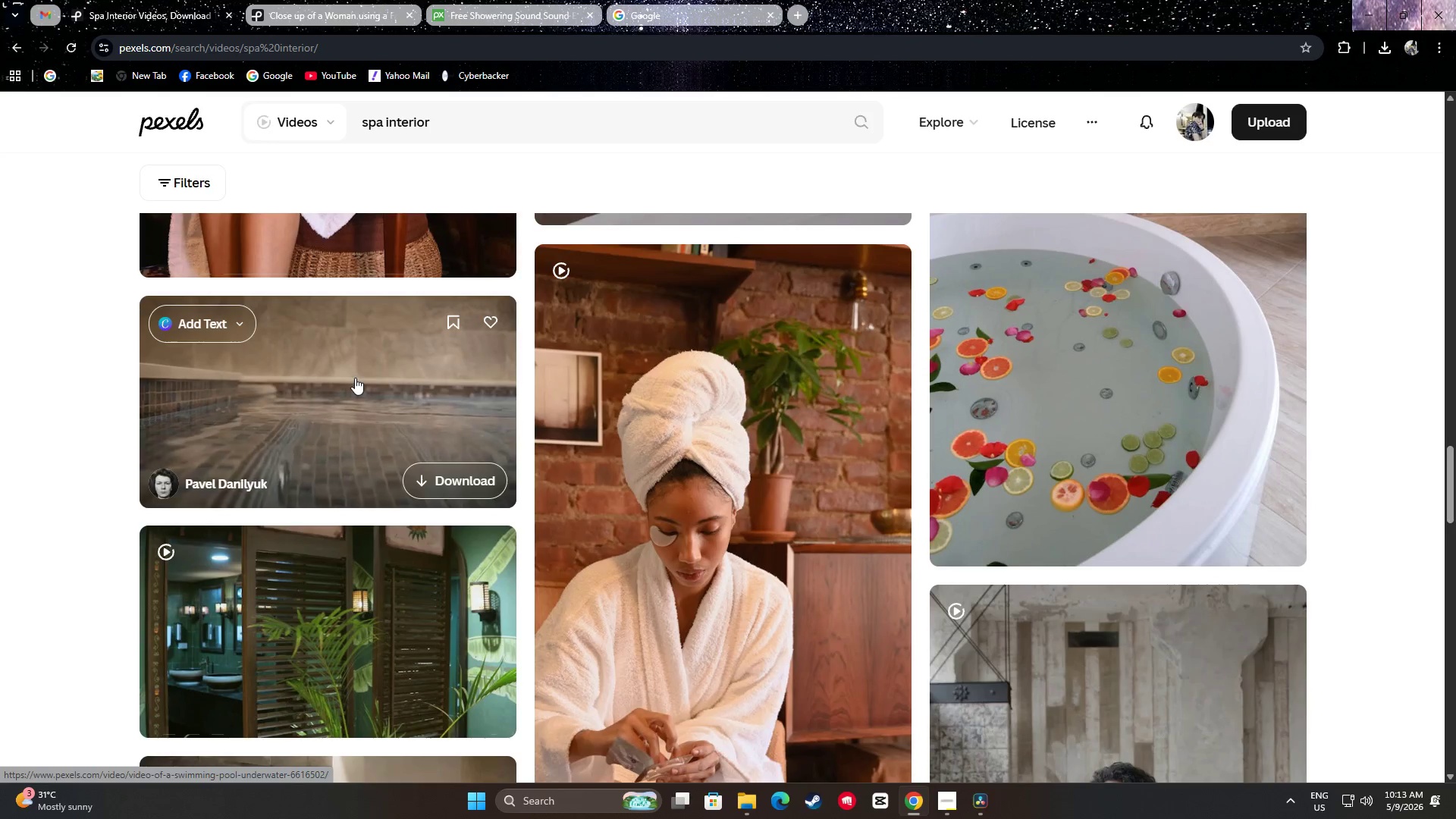 
wait(12.73)
 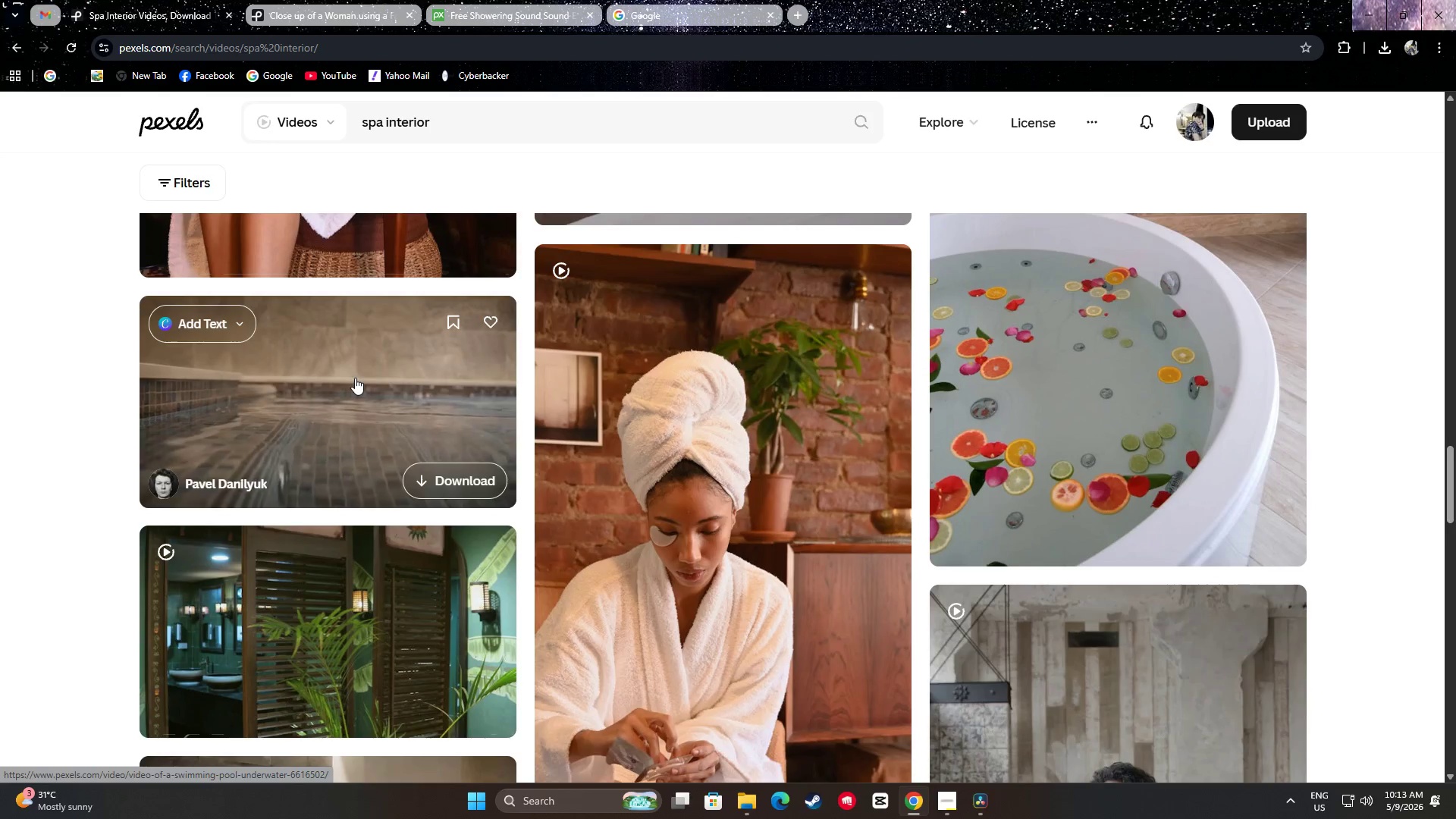 
scroll: coordinate [1378, 492], scroll_direction: down, amount: 11.0
 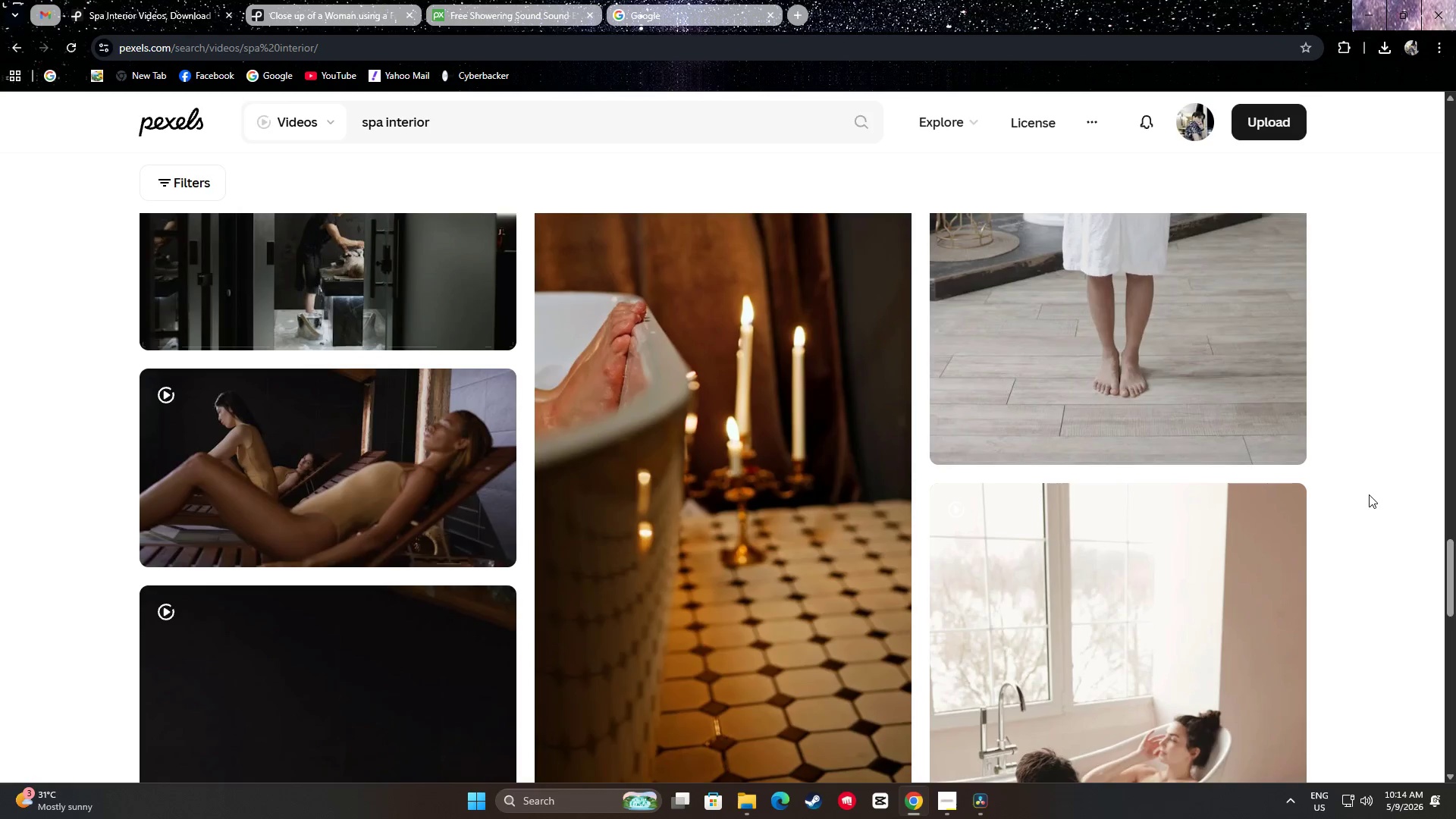 
scroll: coordinate [1260, 479], scroll_direction: up, amount: 5.0
 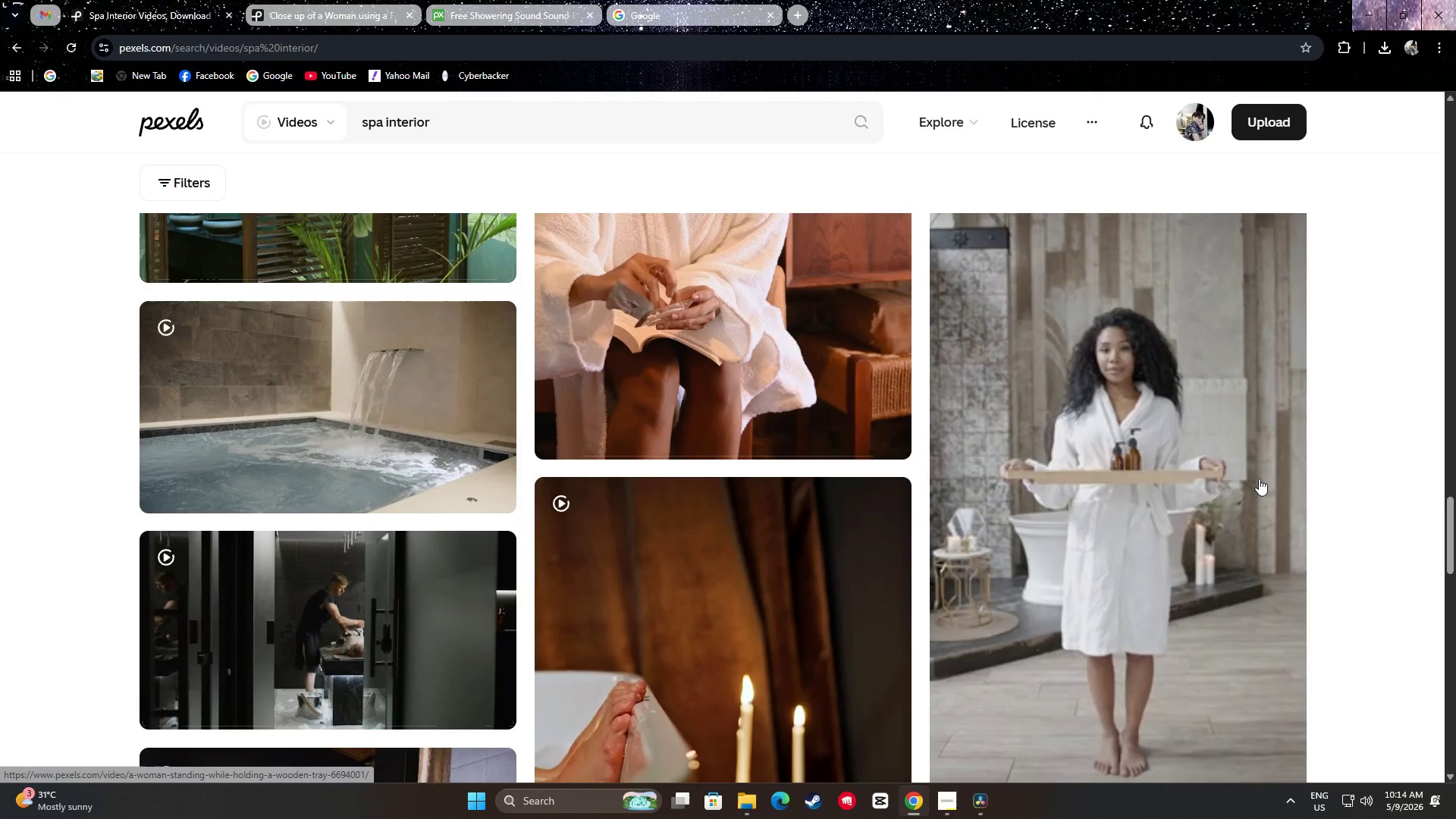 
scroll: coordinate [1346, 514], scroll_direction: down, amount: 30.0
 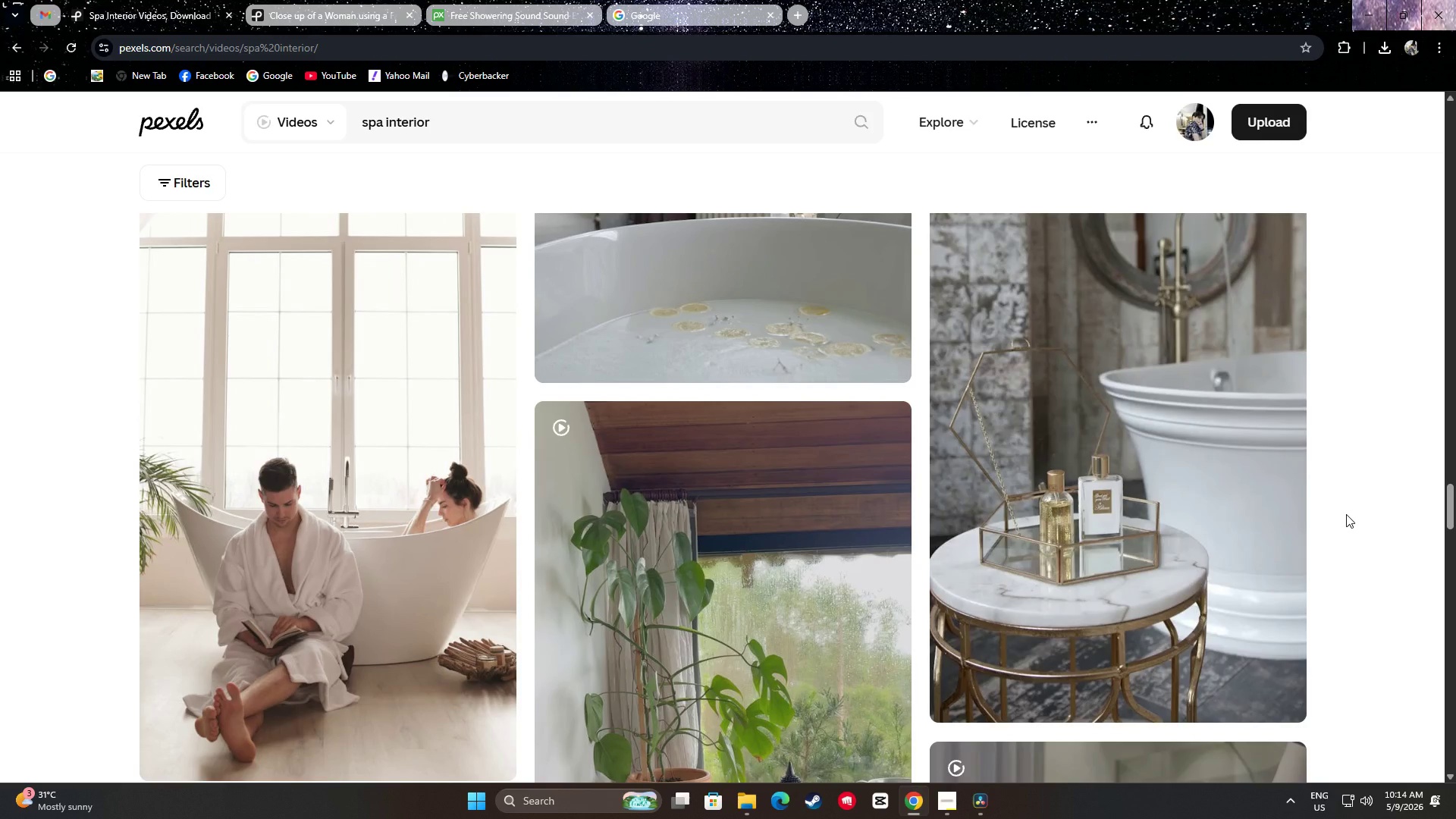 
scroll: coordinate [1346, 514], scroll_direction: down, amount: 3.0
 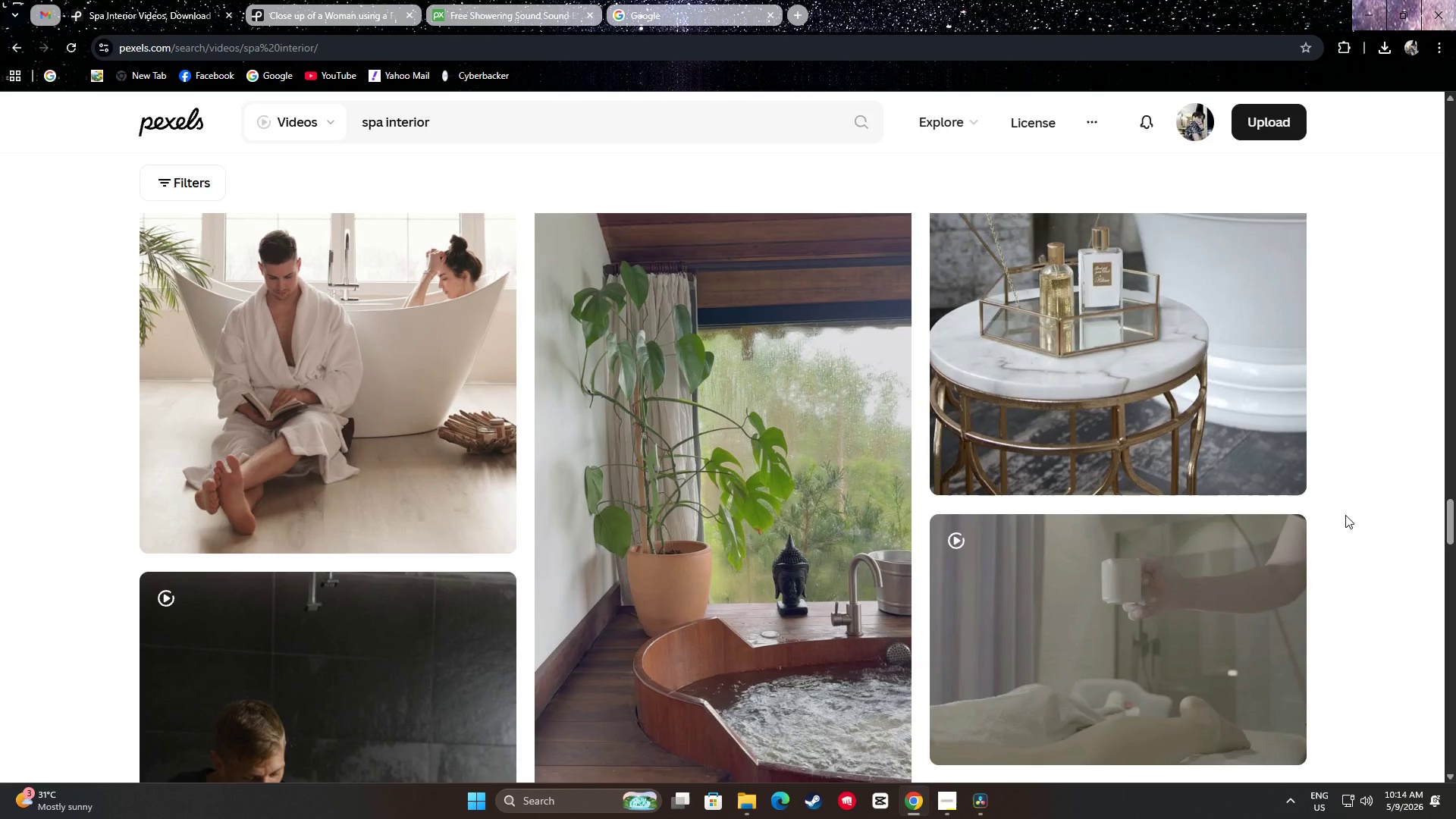 
scroll: coordinate [1341, 514], scroll_direction: up, amount: 3.0
 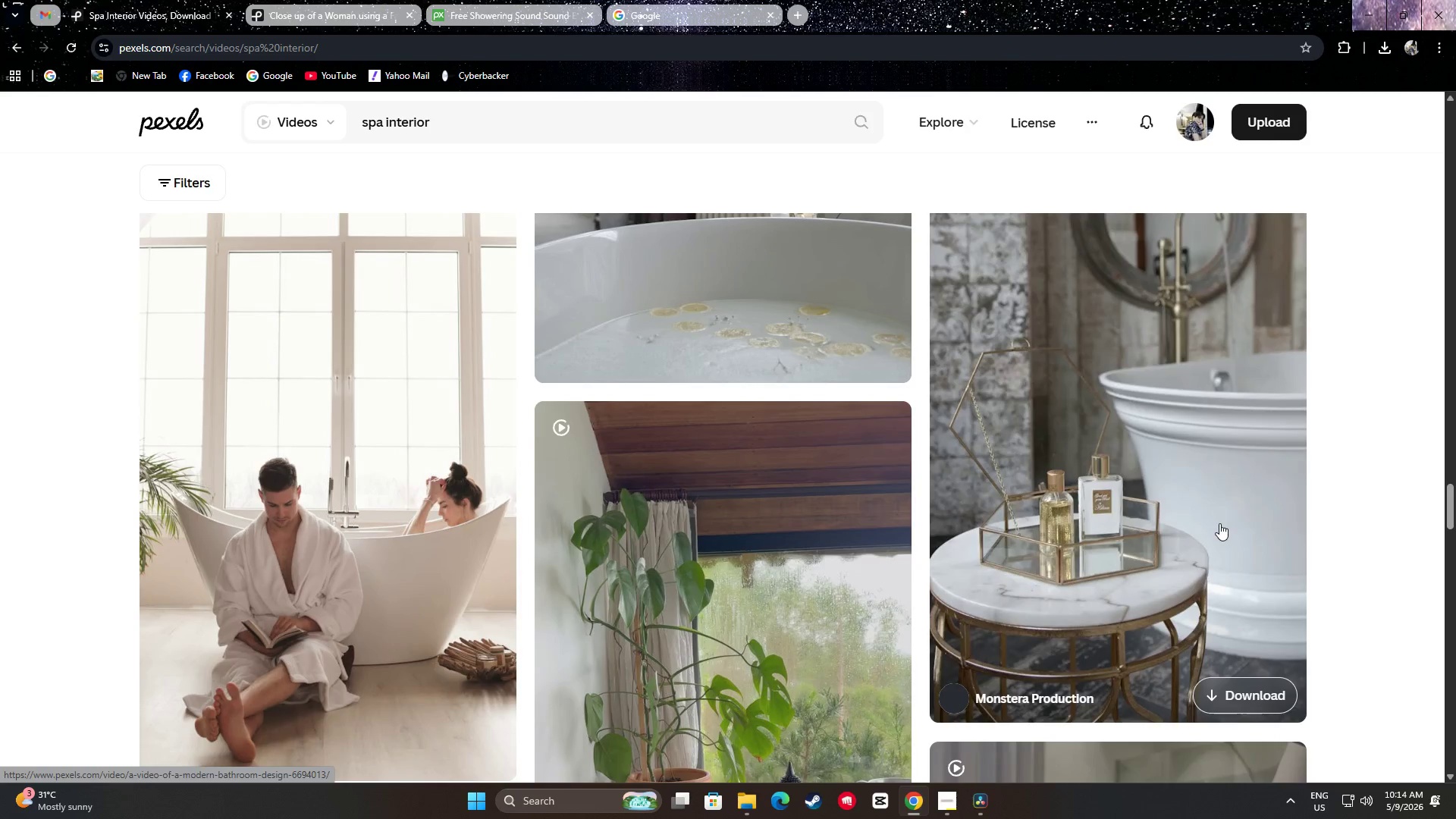 
scroll: coordinate [1345, 534], scroll_direction: down, amount: 21.0
 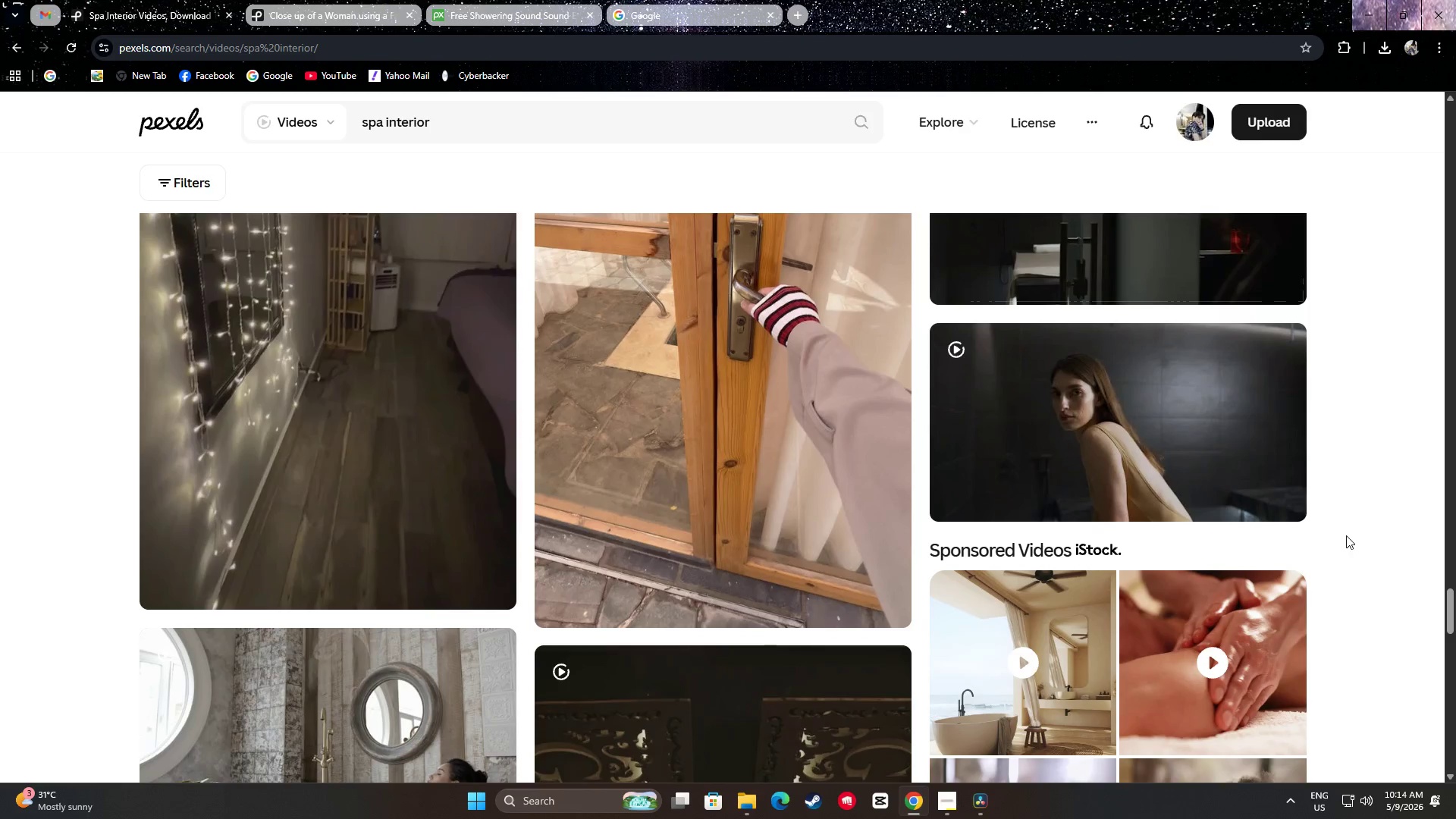 
scroll: coordinate [1339, 531], scroll_direction: up, amount: 3.0
 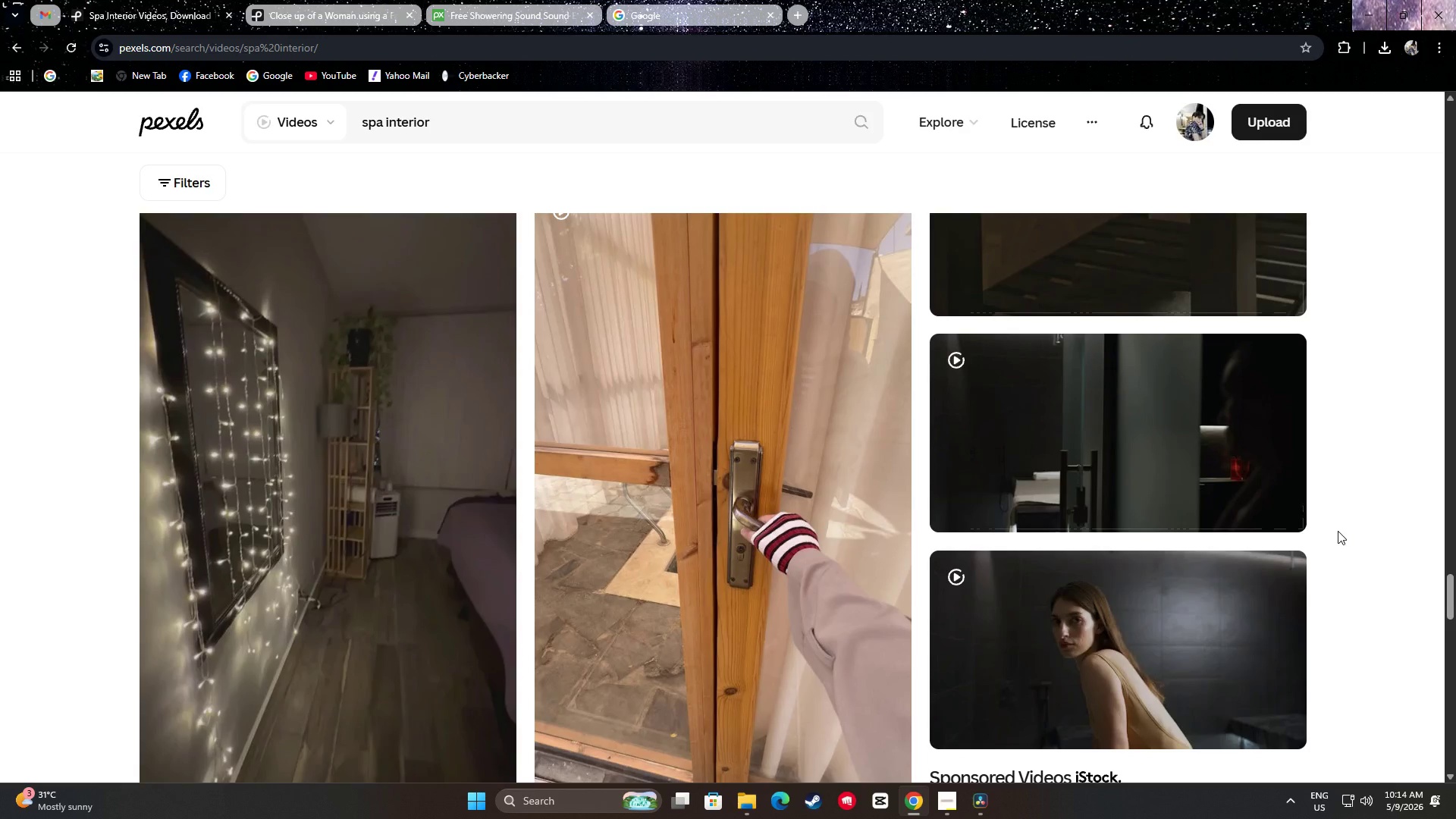 
scroll: coordinate [1338, 535], scroll_direction: down, amount: 12.0
 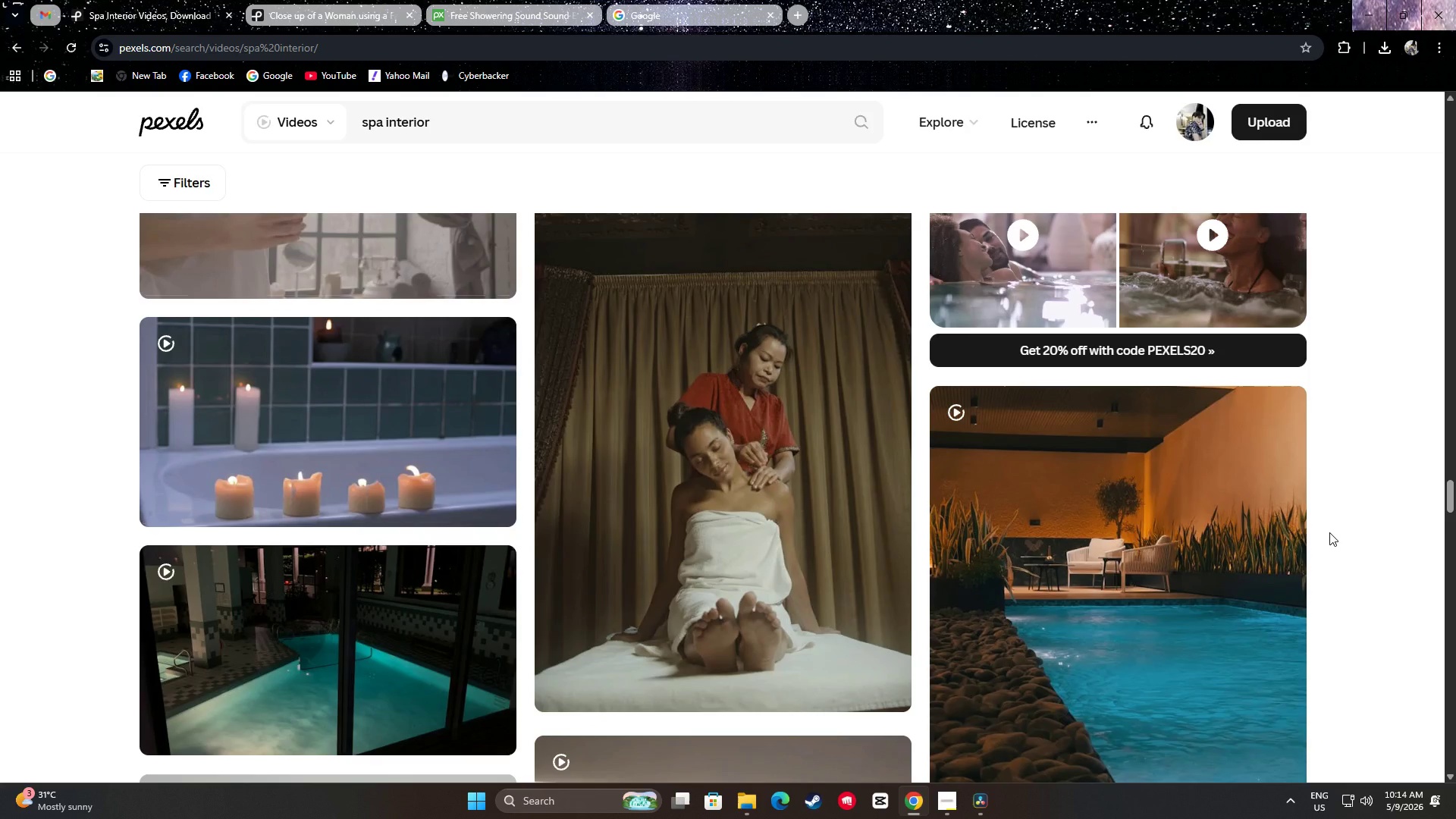 
scroll: coordinate [1333, 529], scroll_direction: none, amount: 0.0
 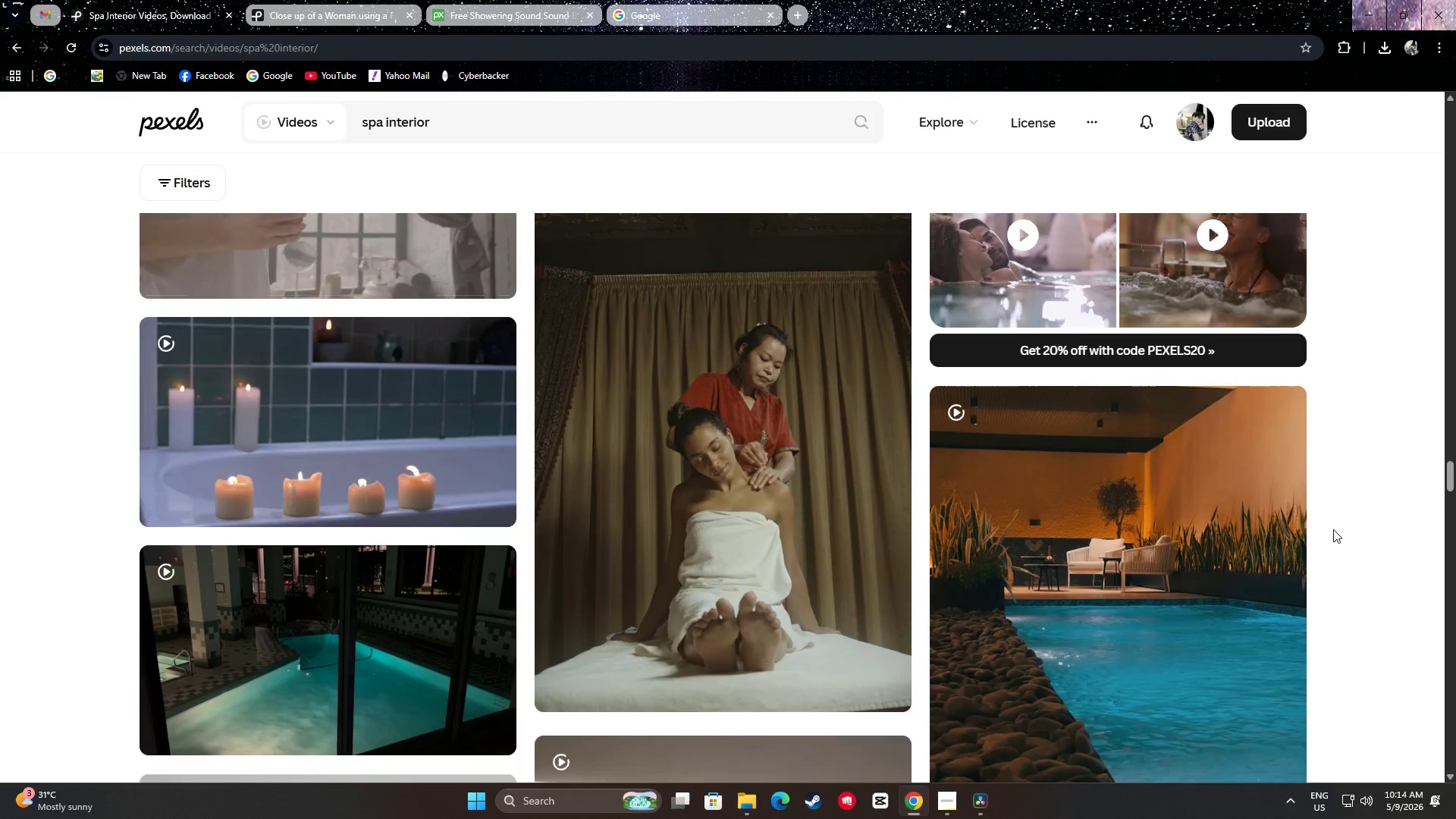 
scroll: coordinate [1326, 529], scroll_direction: down, amount: 10.0
 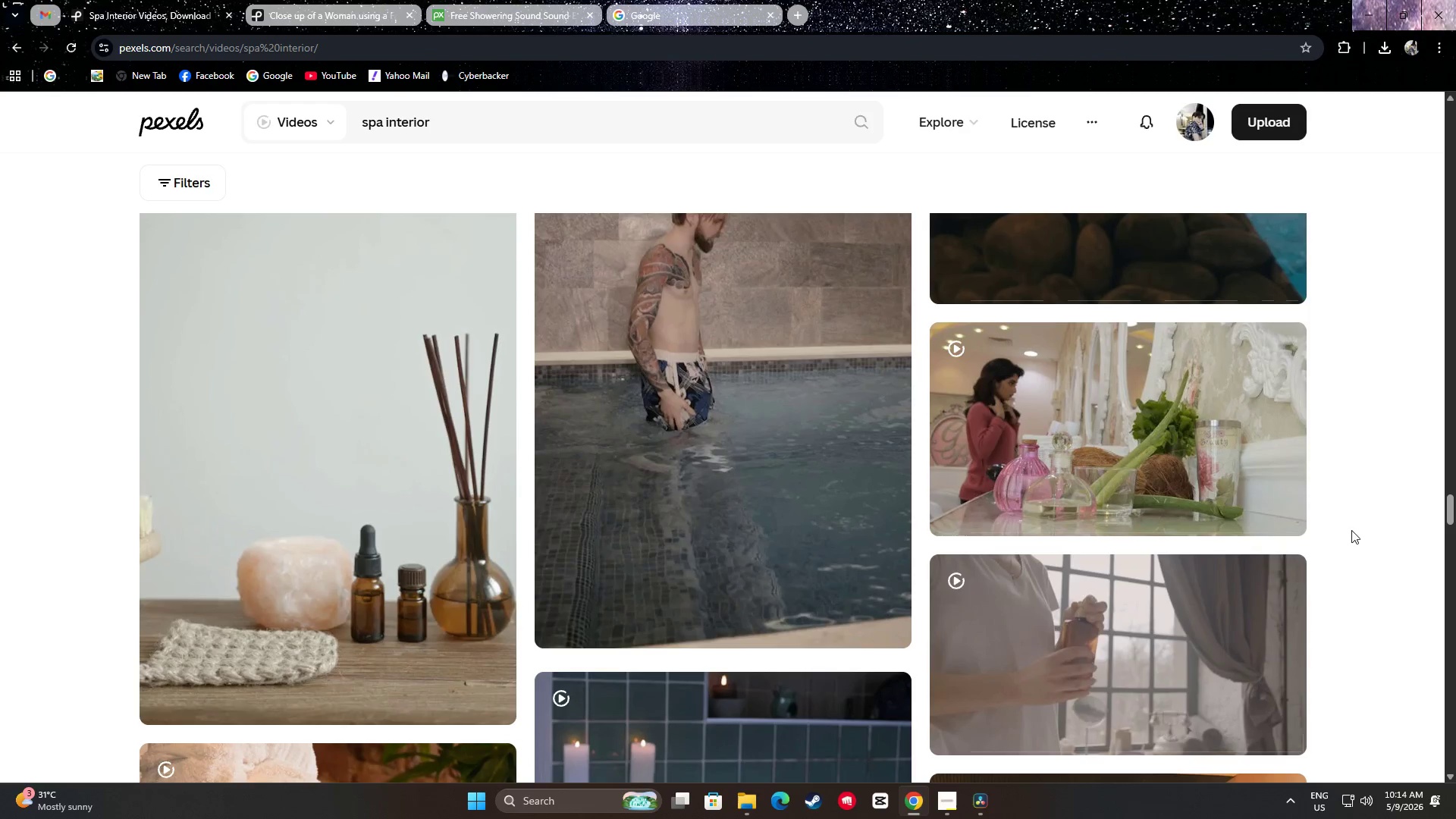 
scroll: coordinate [1374, 536], scroll_direction: none, amount: 0.0
 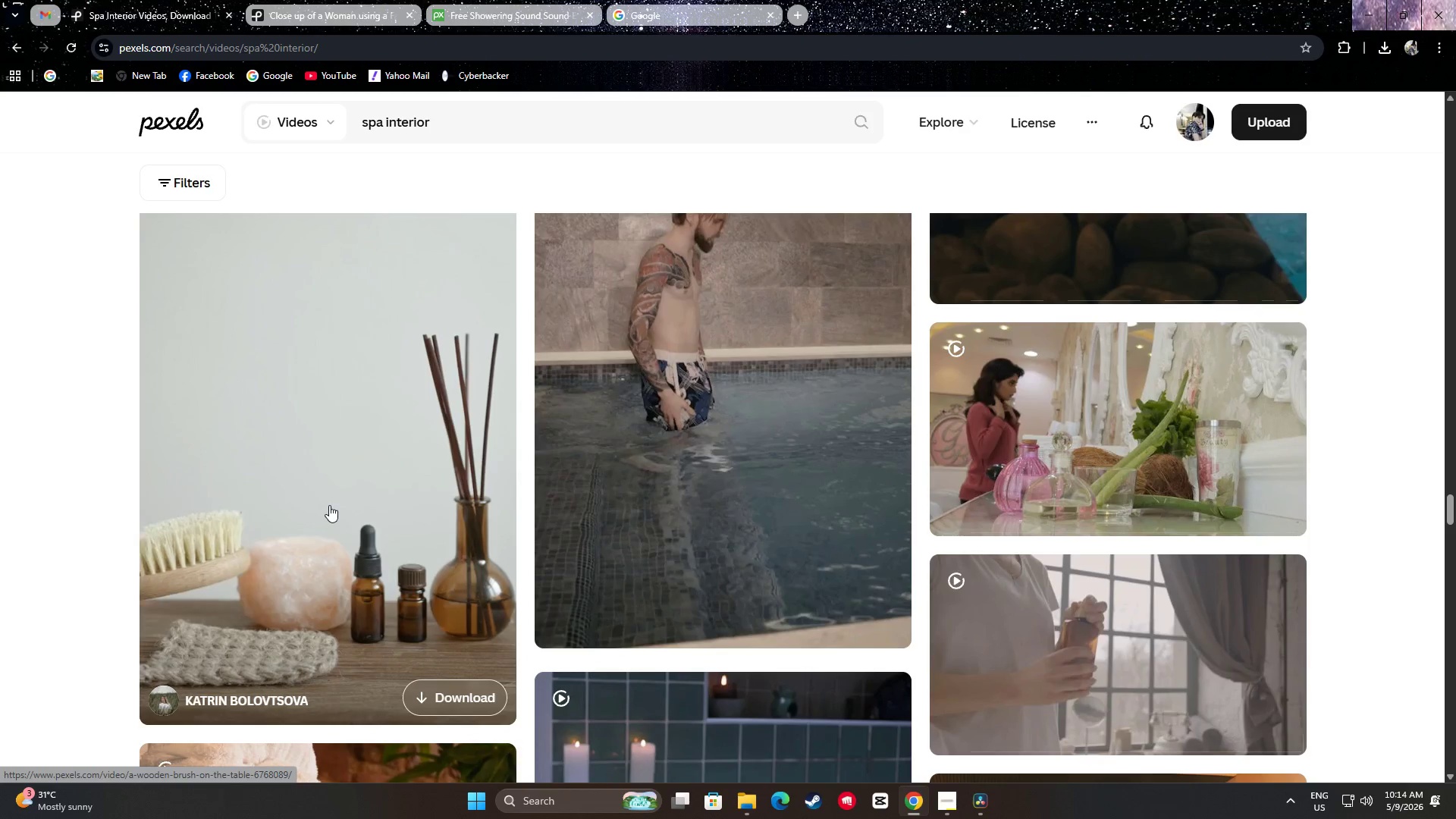 
scroll: coordinate [1442, 453], scroll_direction: down, amount: 24.0
 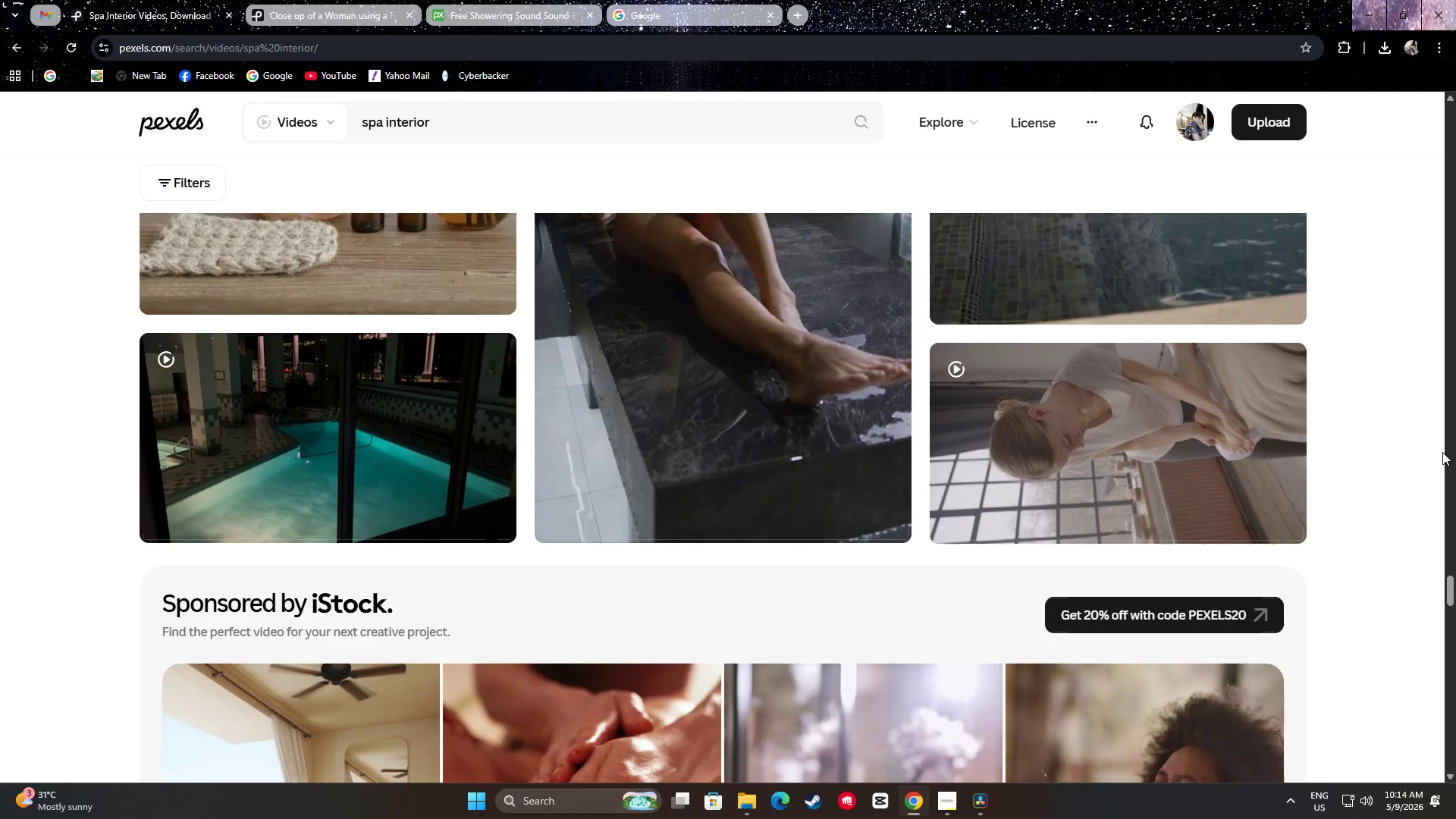 
scroll: coordinate [1427, 454], scroll_direction: down, amount: 22.0
 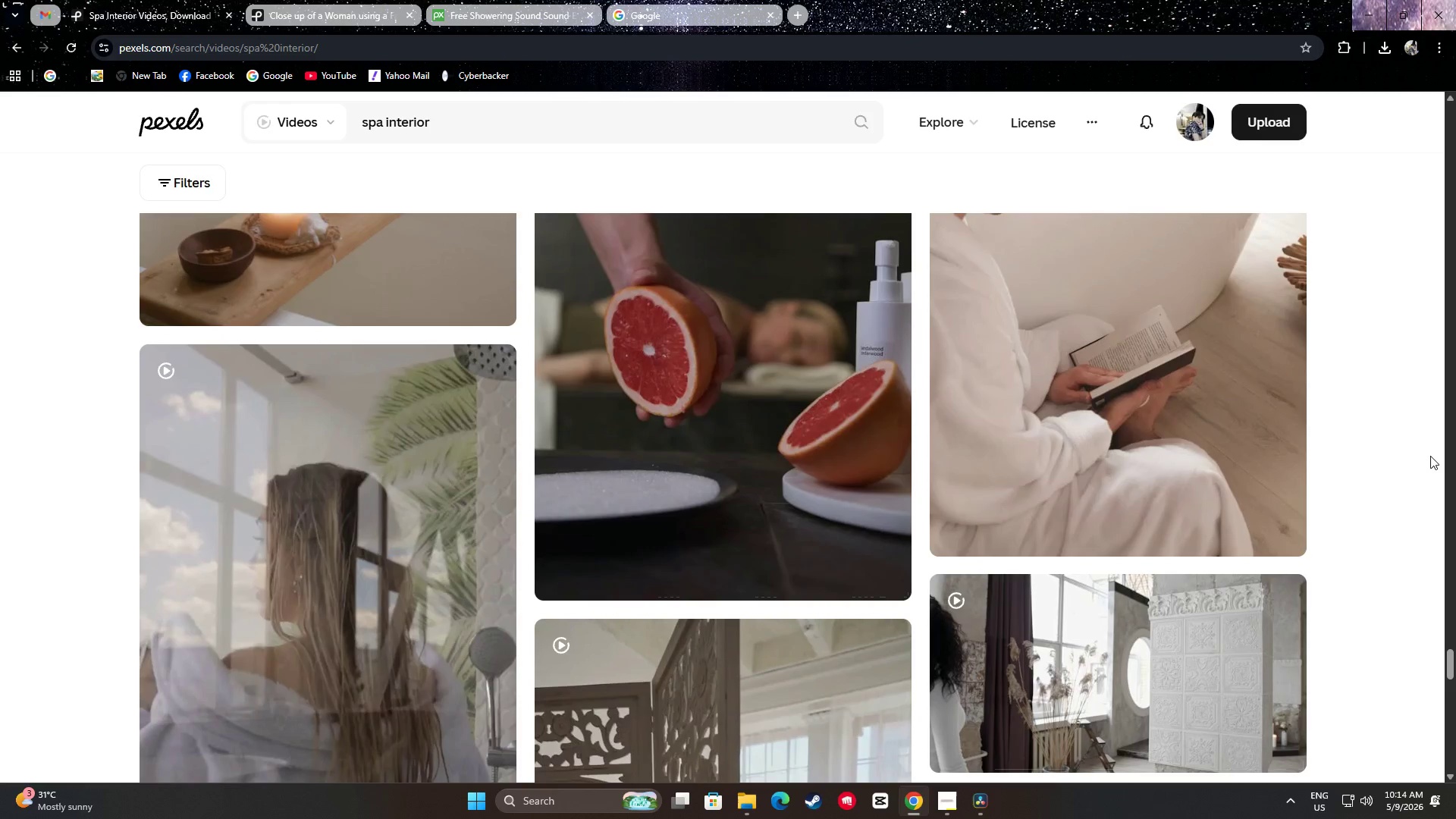 
scroll: coordinate [1429, 448], scroll_direction: down, amount: 5.0
 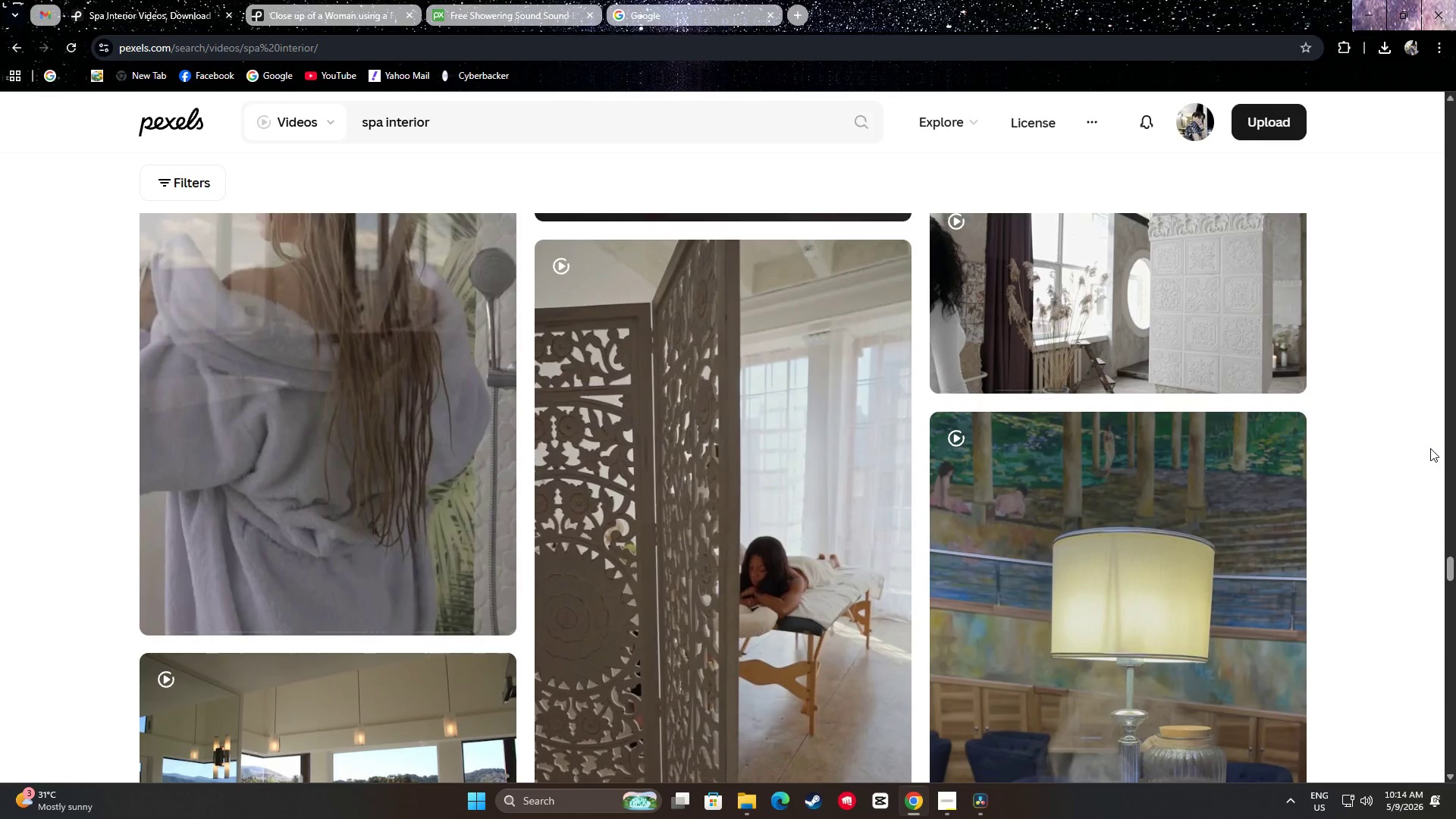 
scroll: coordinate [1205, 477], scroll_direction: up, amount: 10.0
 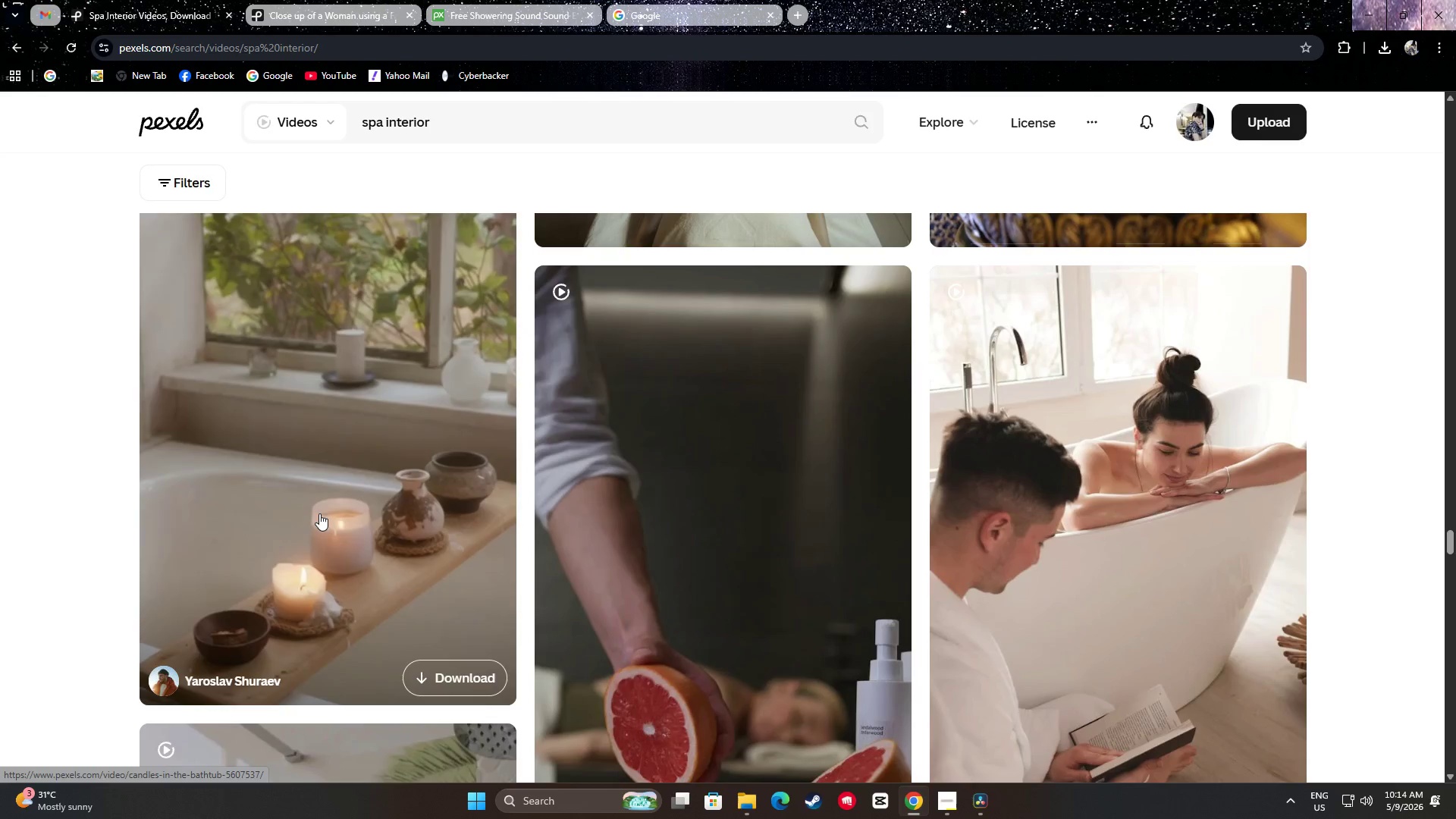 
scroll: coordinate [46, 525], scroll_direction: down, amount: 12.0
 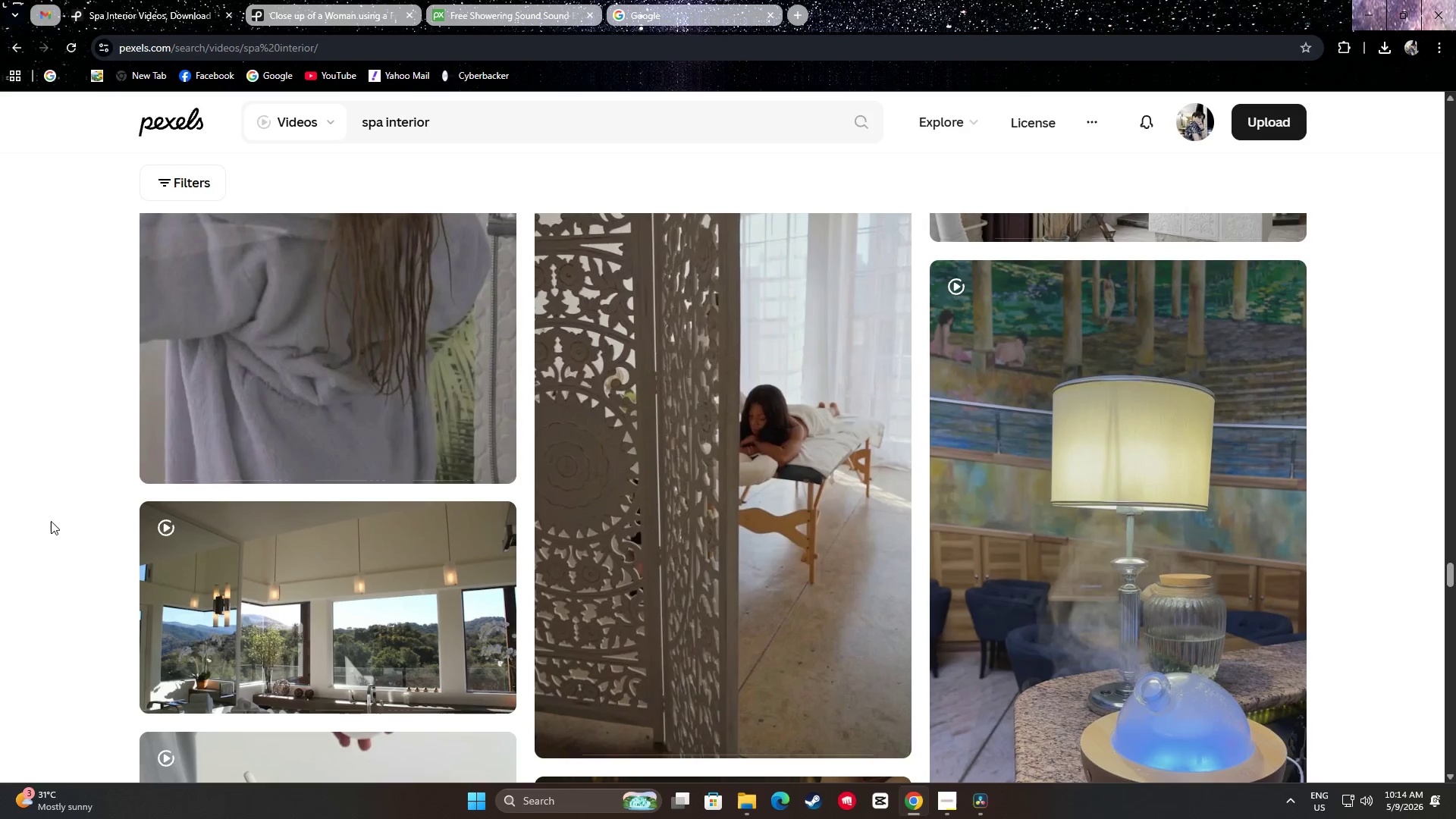 
scroll: coordinate [56, 526], scroll_direction: up, amount: 4.0
 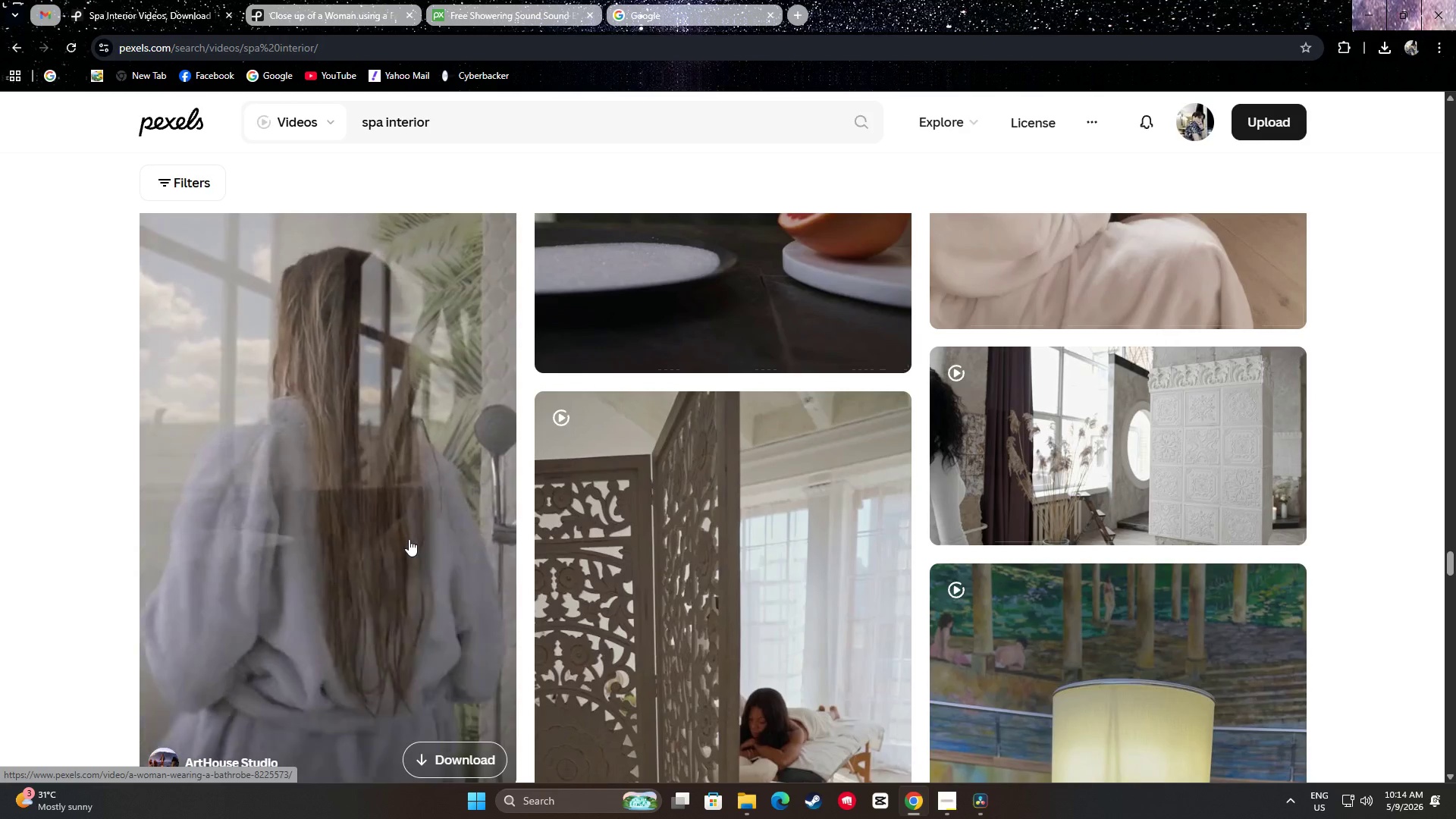 
scroll: coordinate [404, 491], scroll_direction: down, amount: 7.0
 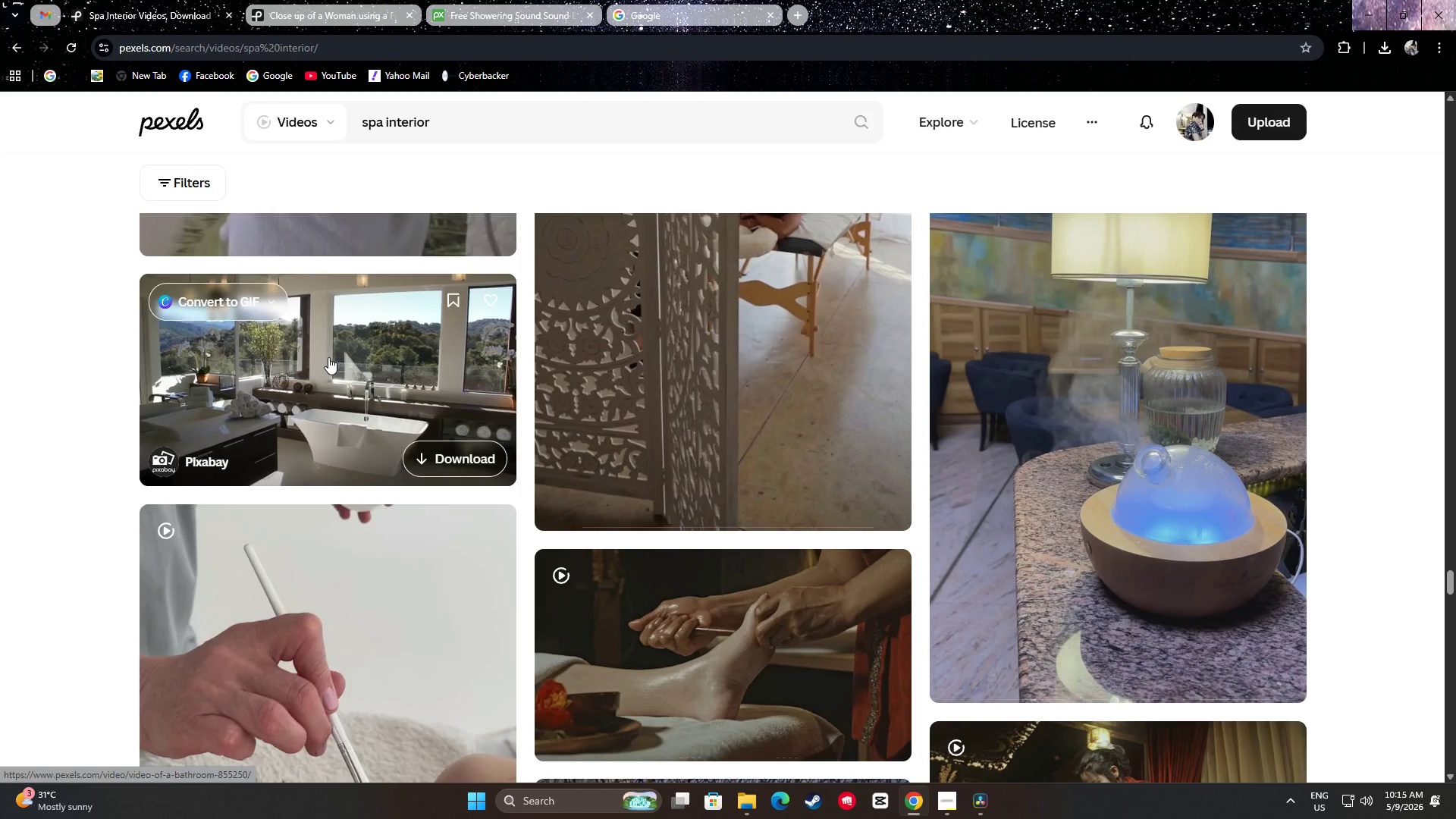 
wait(14.56)
 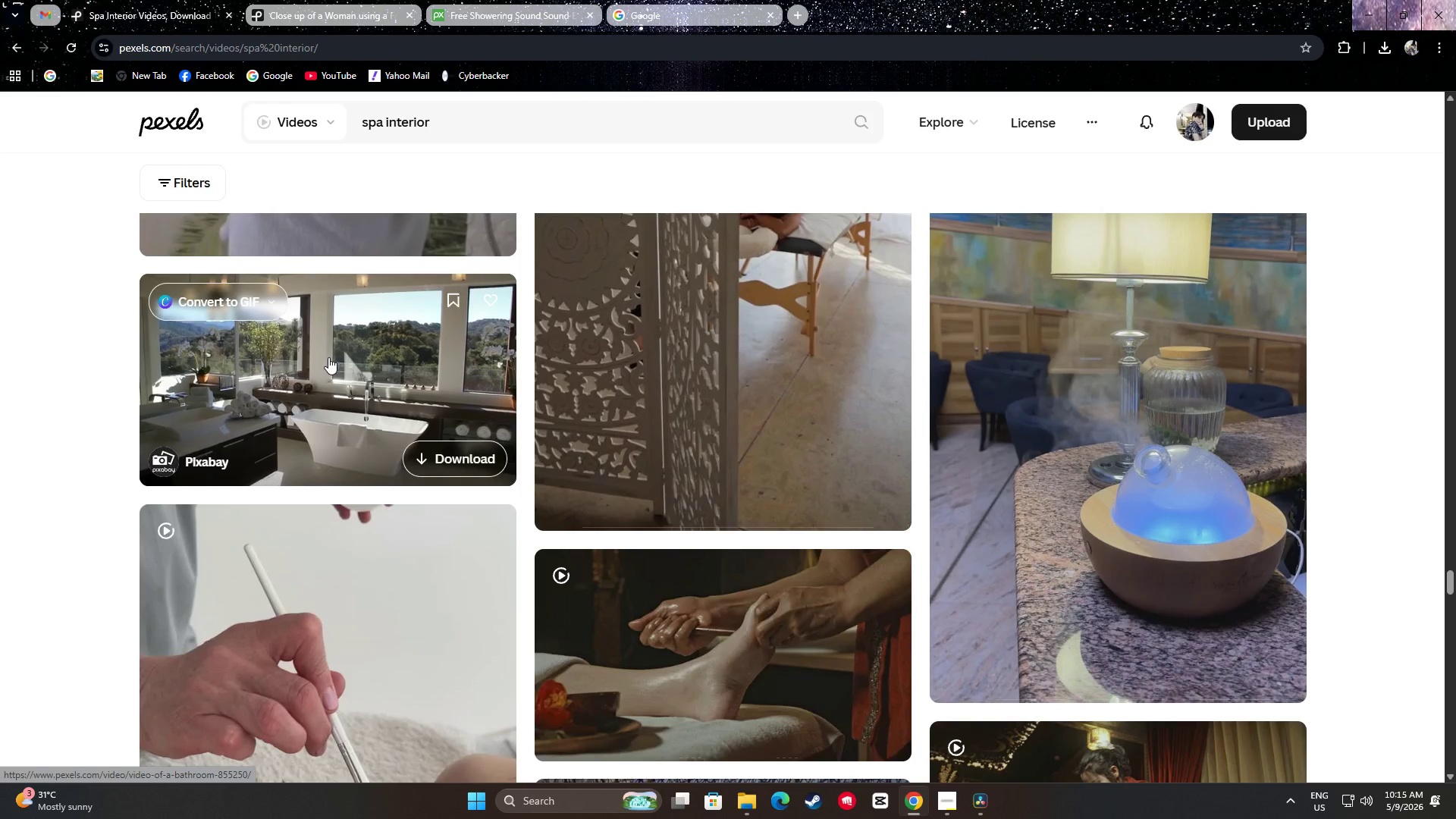 
scroll: coordinate [84, 466], scroll_direction: down, amount: 5.0
 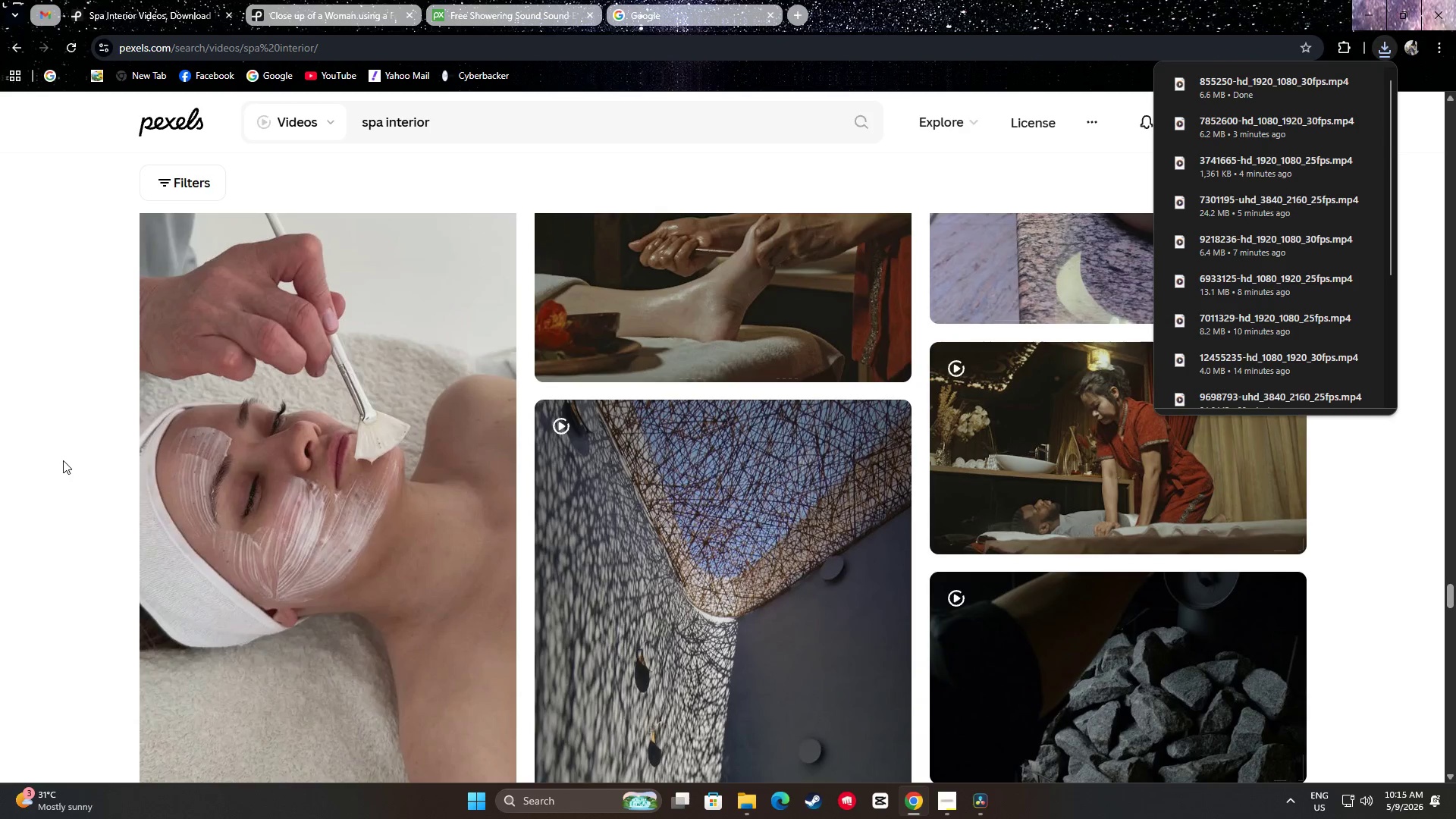 
left_click([63, 460])
 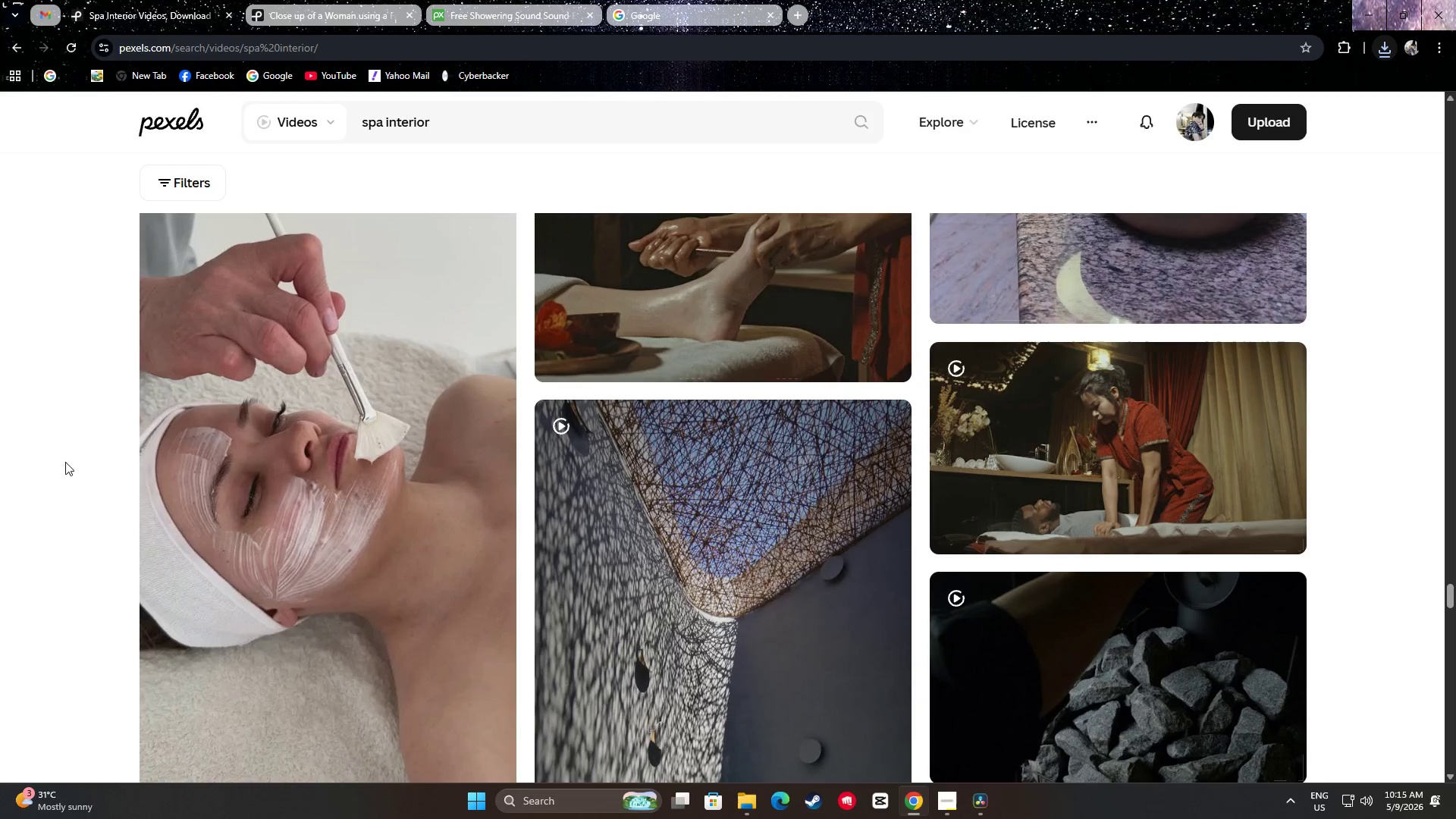 
scroll: coordinate [67, 458], scroll_direction: up, amount: 5.0
 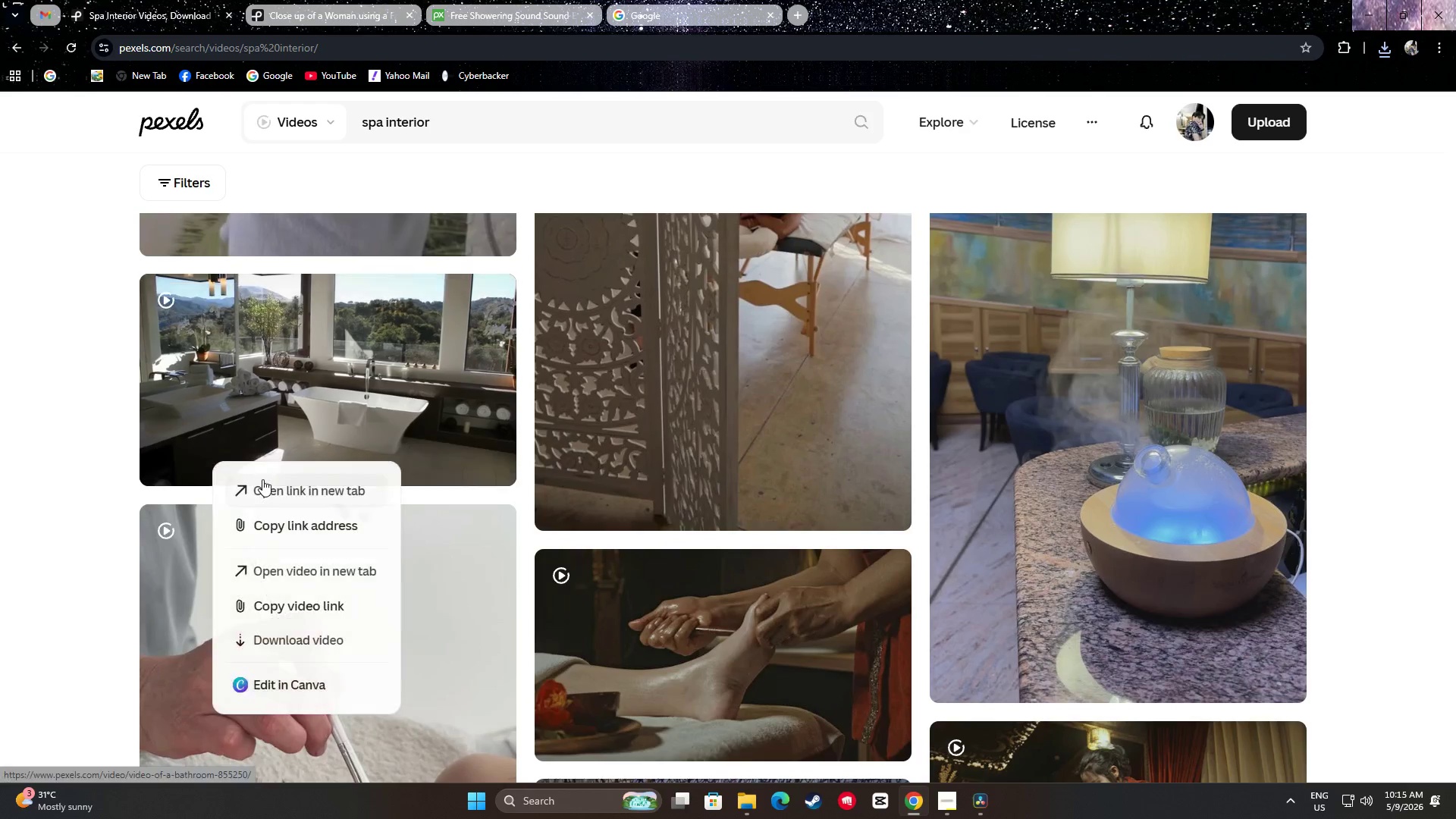 
left_click([269, 489])
 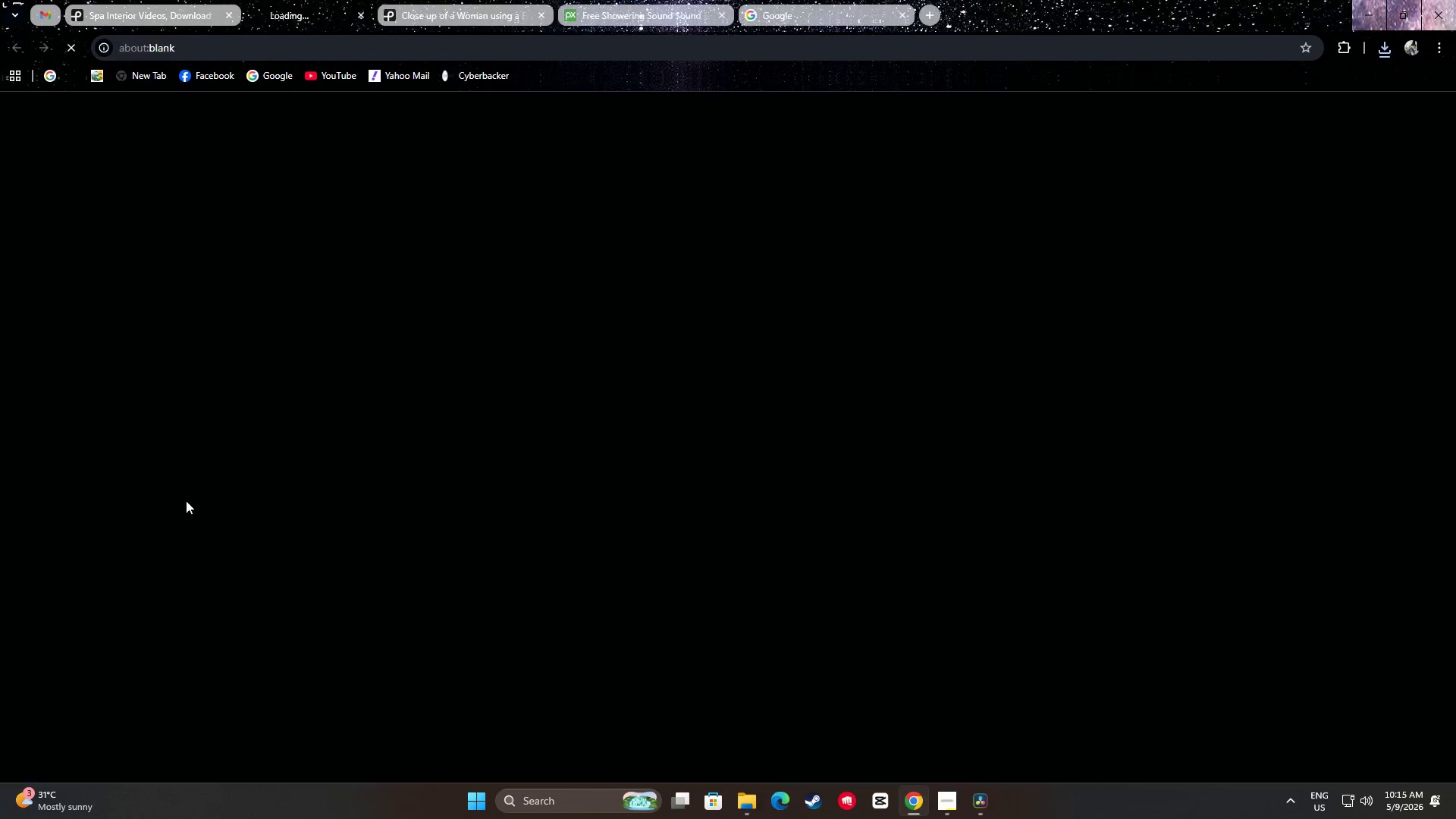 
scroll: coordinate [46, 367], scroll_direction: down, amount: 20.0
 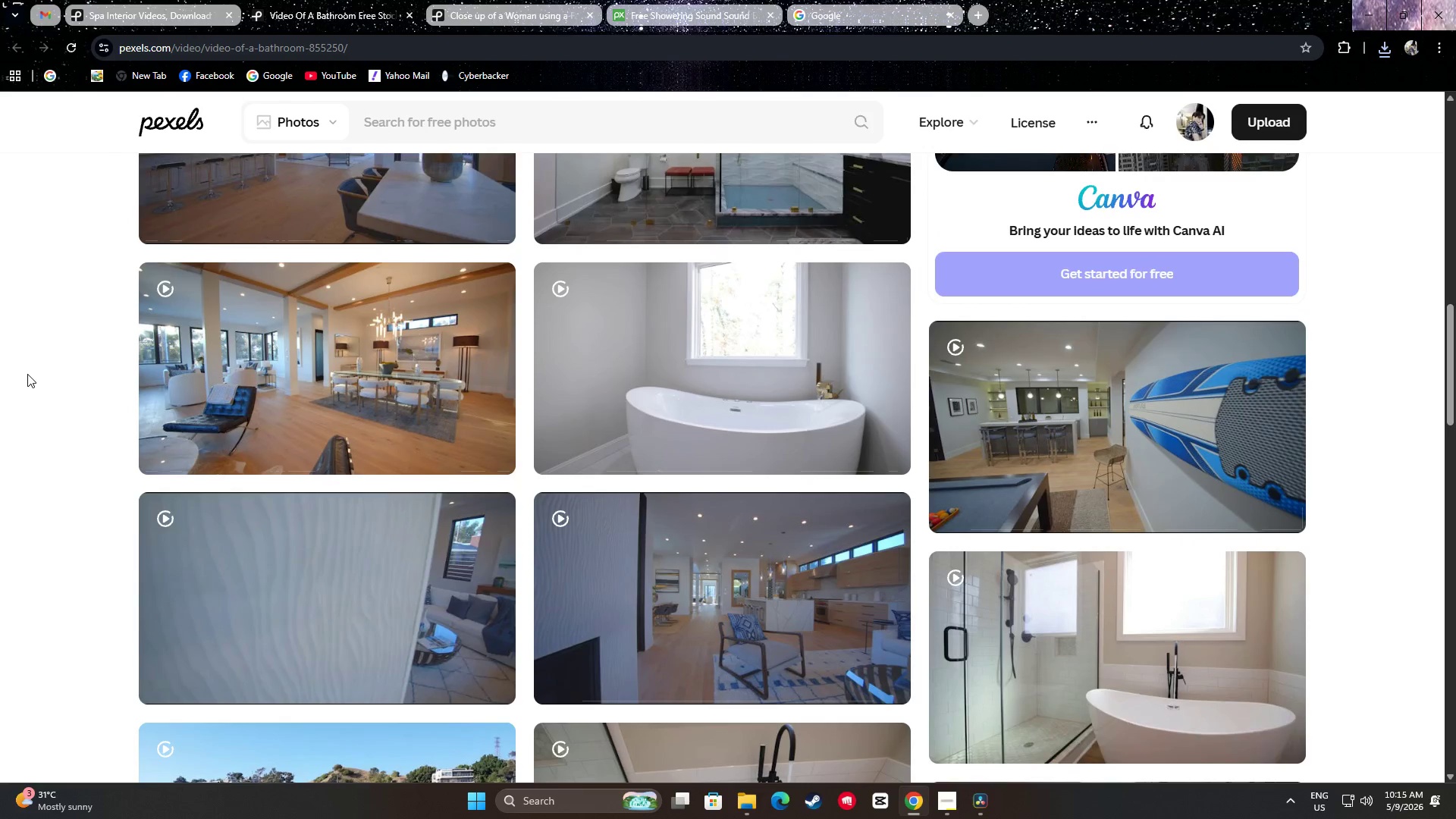 
scroll: coordinate [29, 371], scroll_direction: up, amount: 1.0
 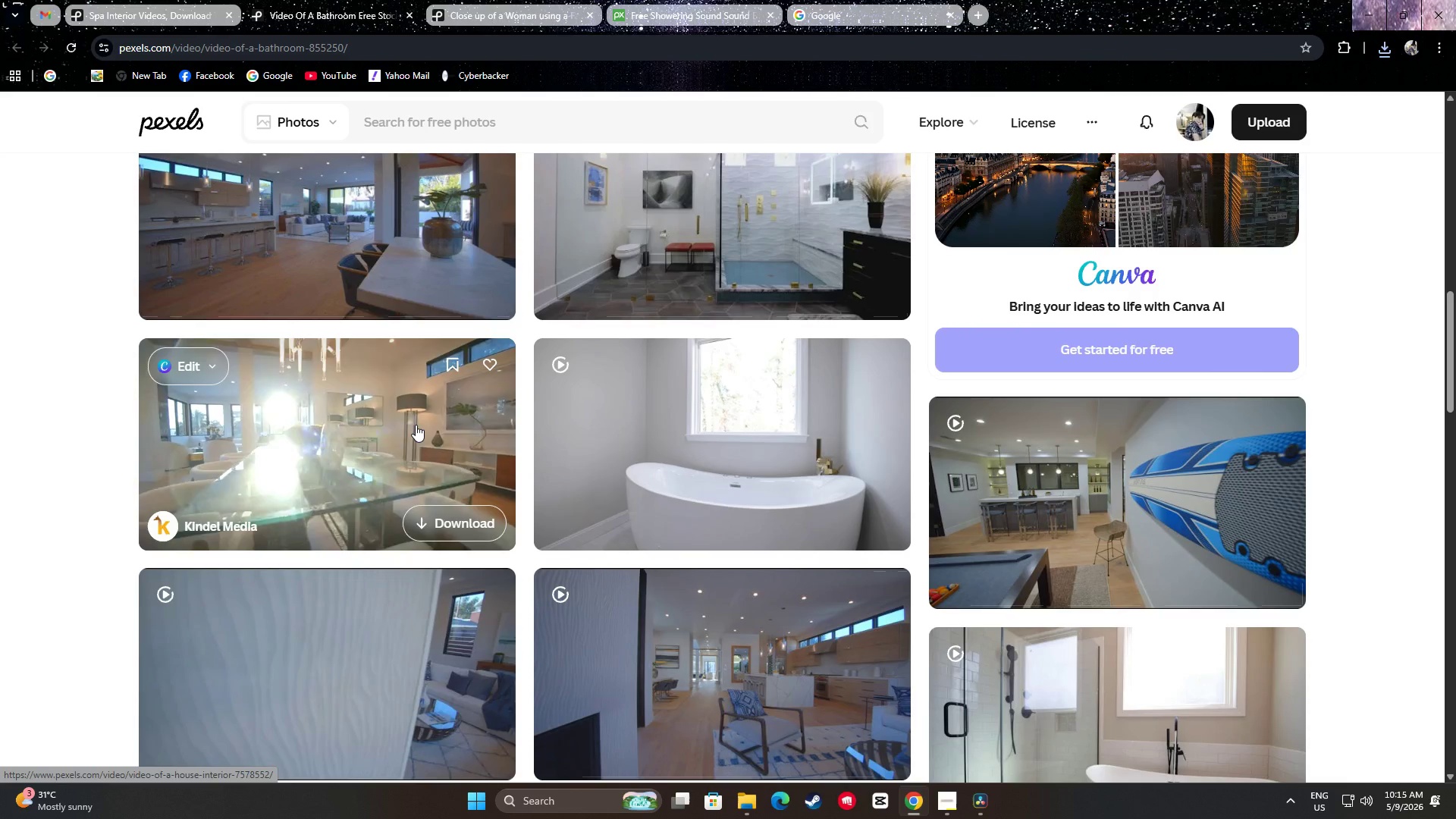 
wait(15.5)
 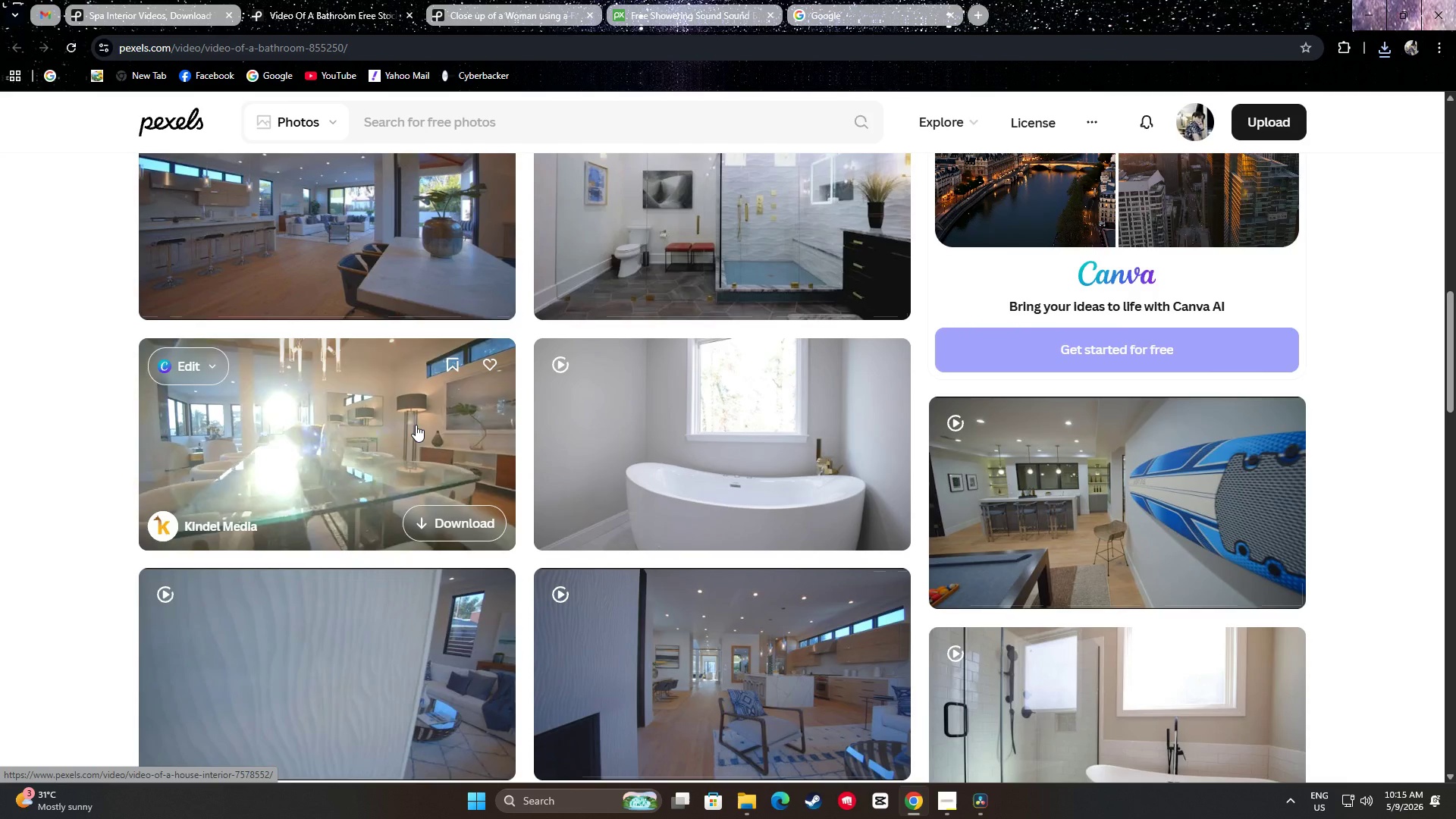 
scroll: coordinate [354, 313], scroll_direction: down, amount: 3.0
 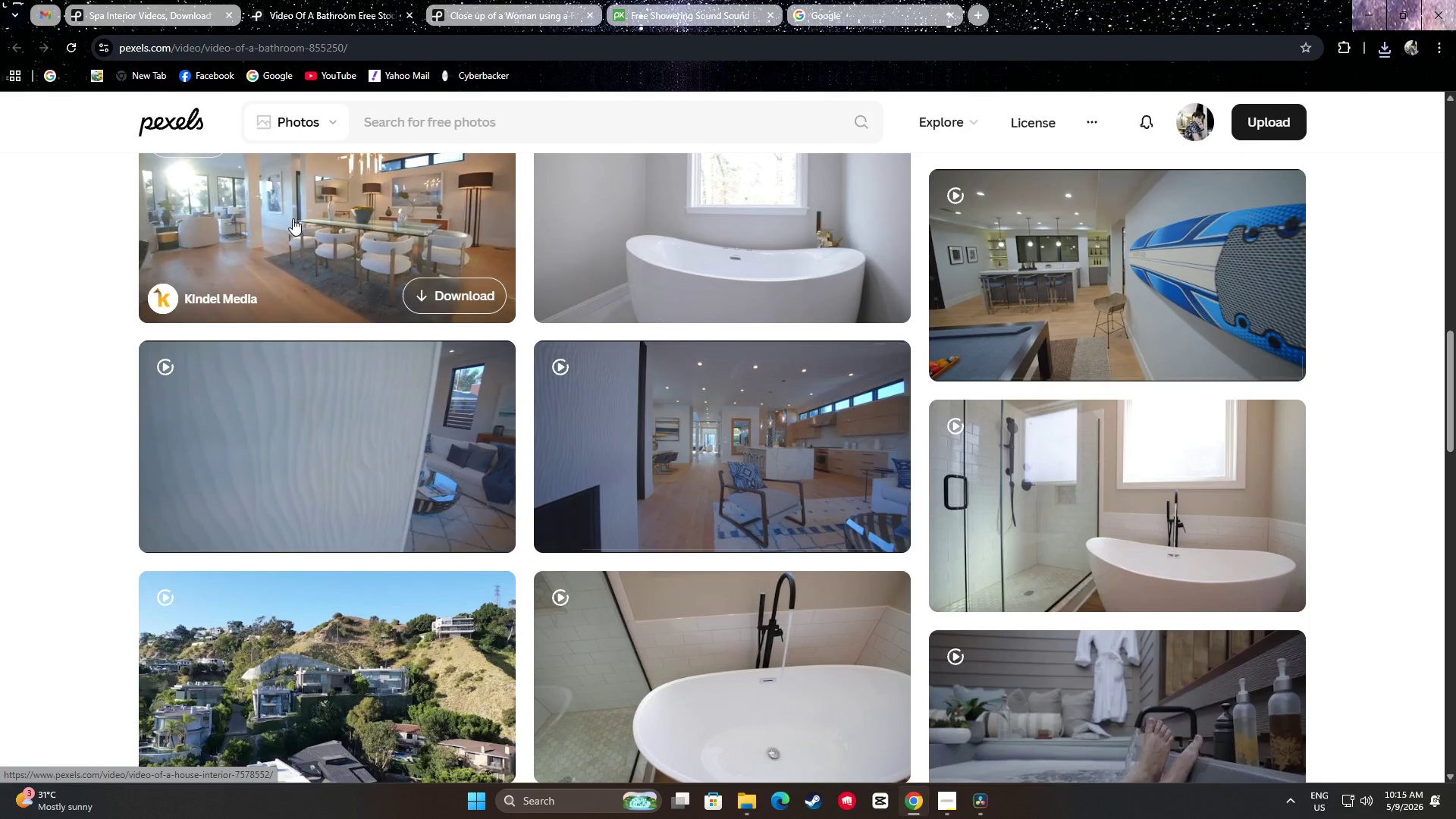 
scroll: coordinate [317, 256], scroll_direction: up, amount: 1.0
 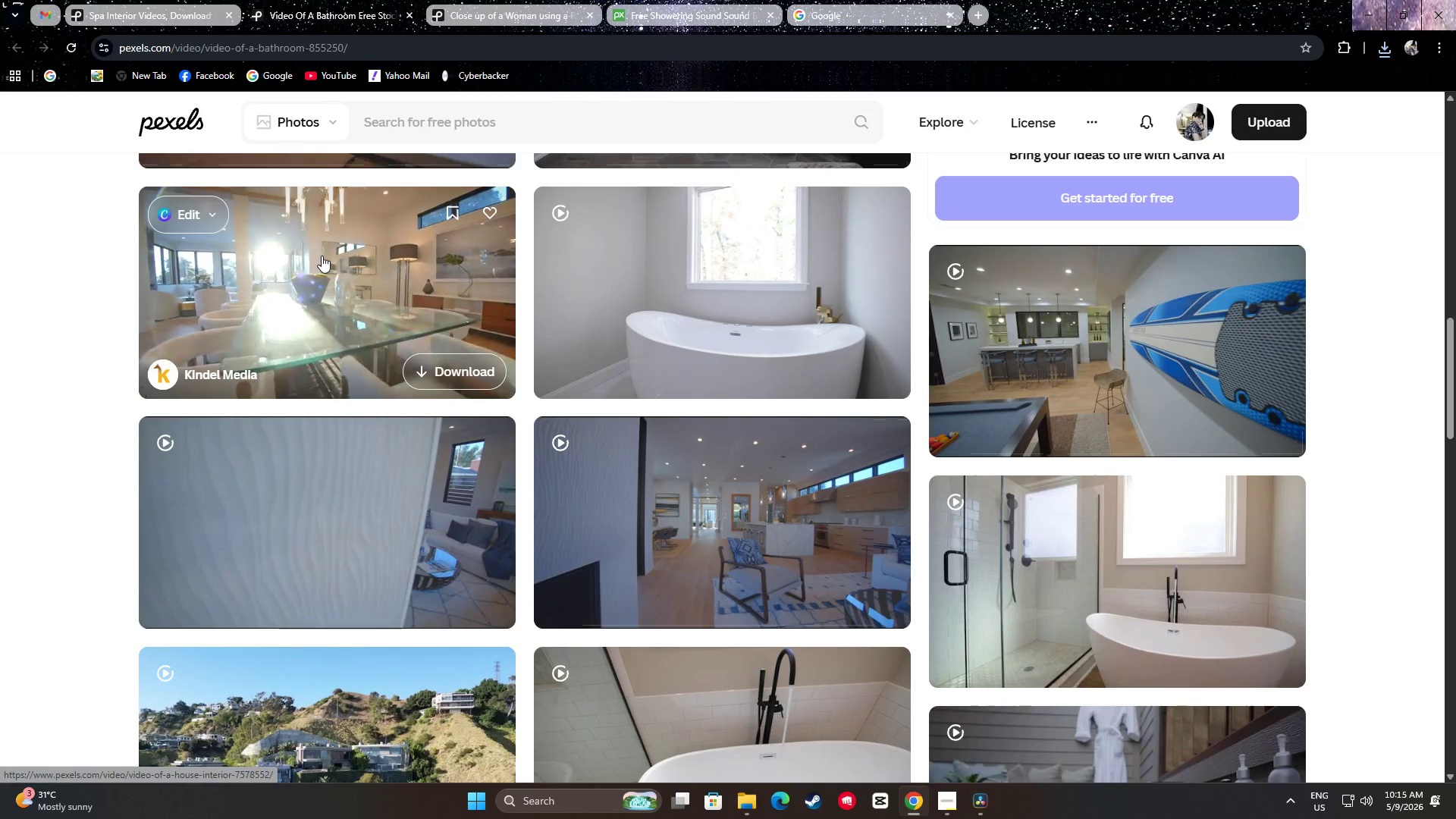 
left_click([455, 374])
 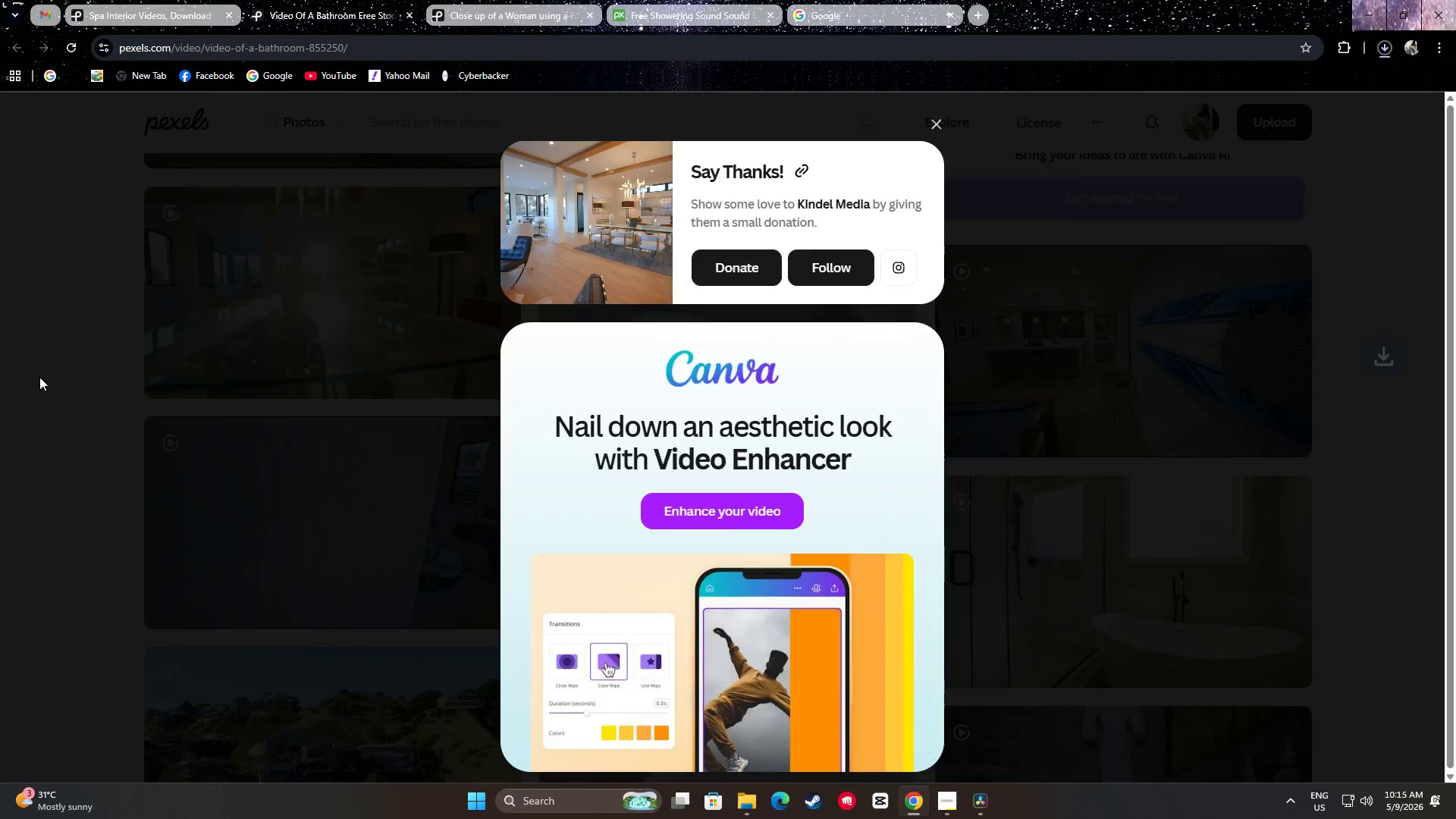 
scroll: coordinate [58, 373], scroll_direction: down, amount: 5.0
 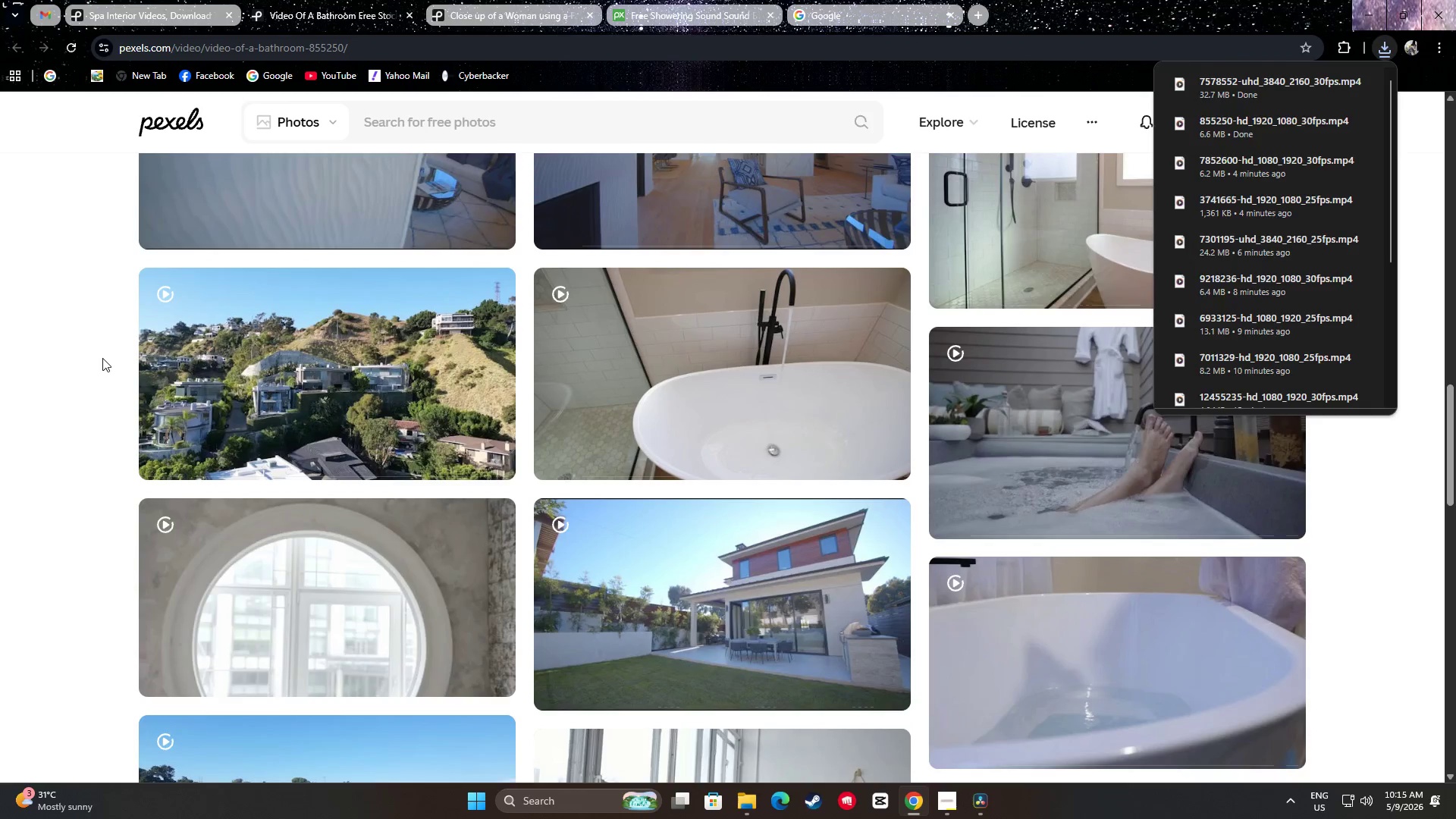 
left_click([101, 355])
 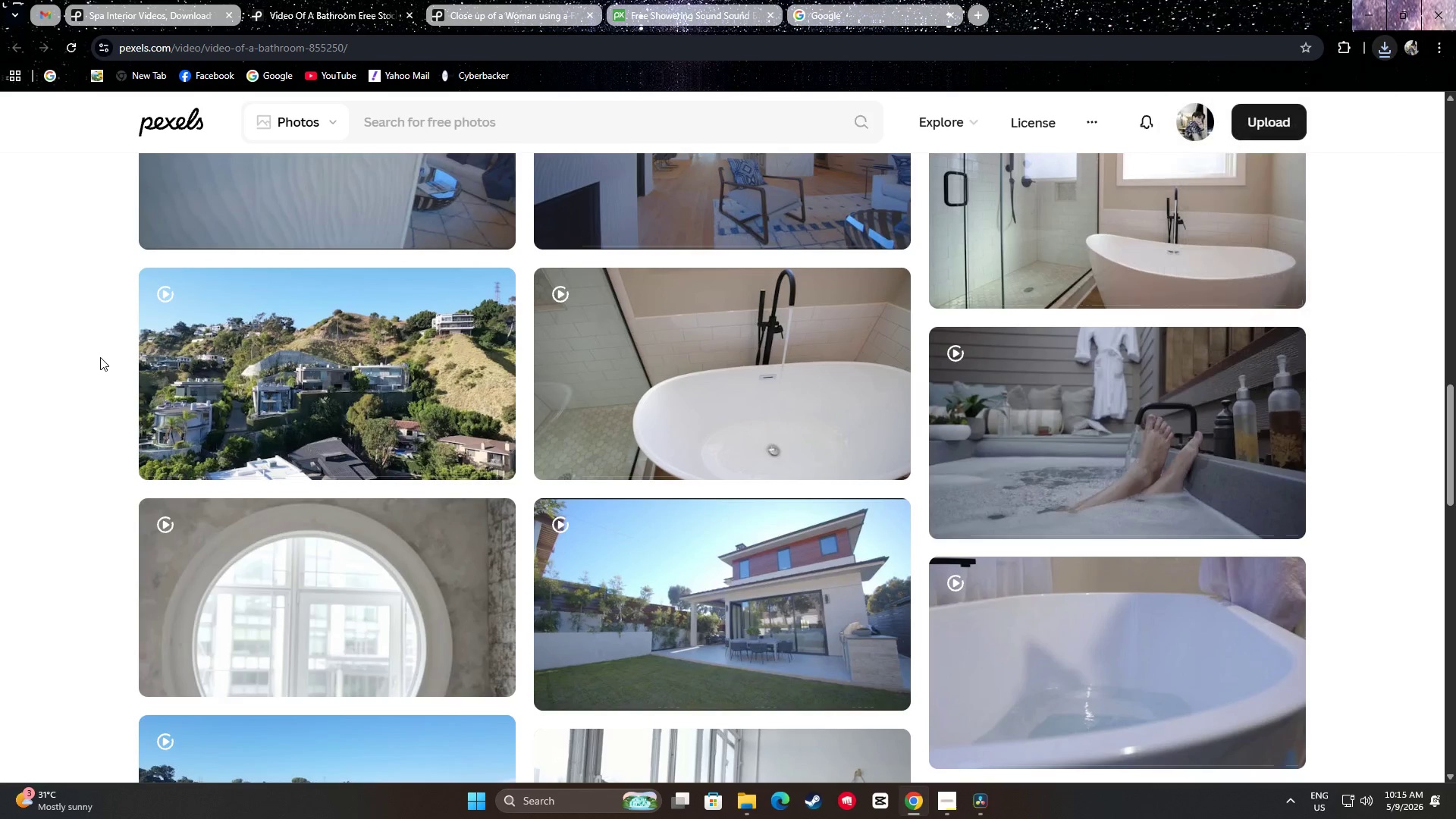 
scroll: coordinate [100, 348], scroll_direction: up, amount: 2.0
 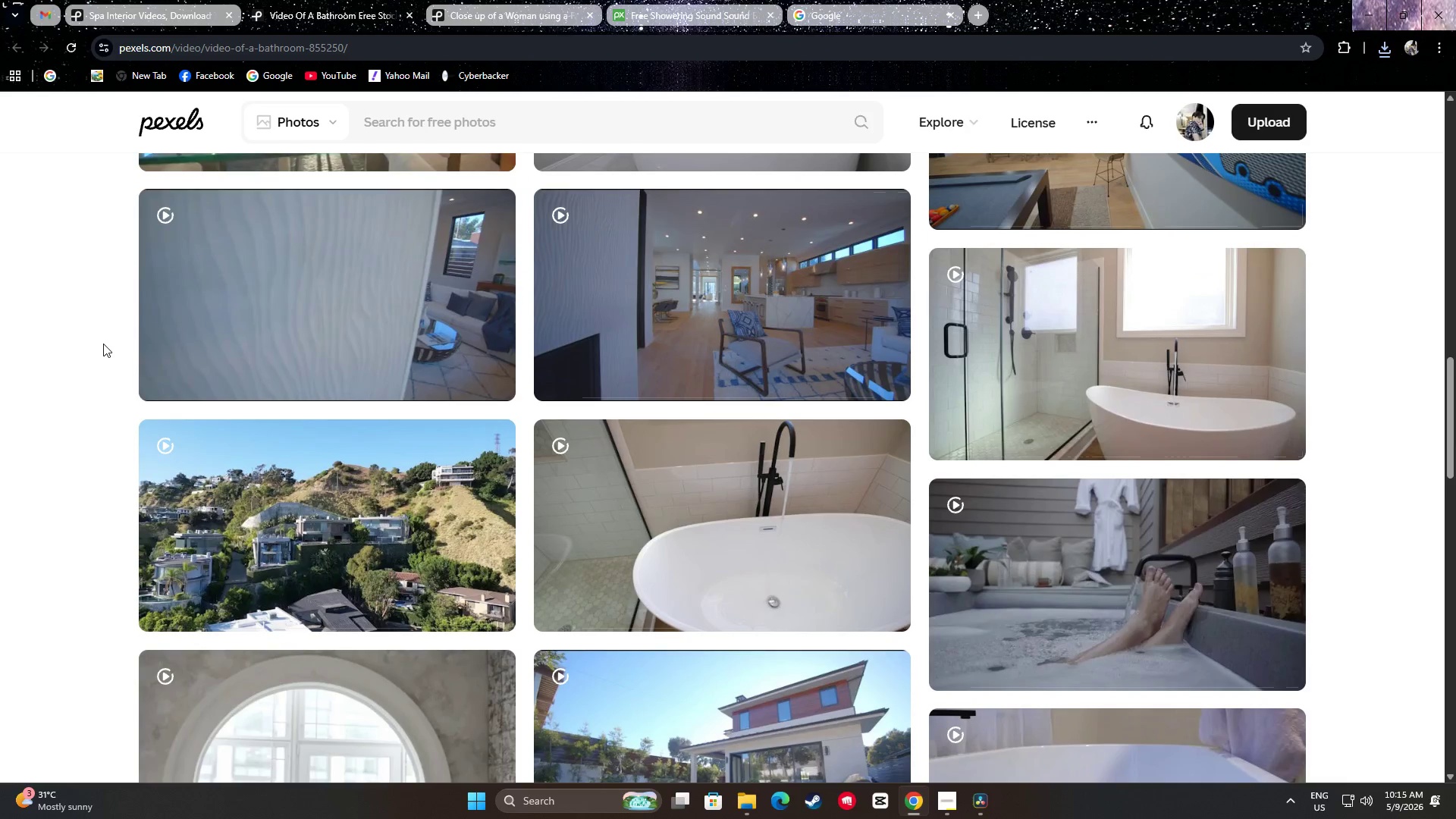 
scroll: coordinate [102, 346], scroll_direction: down, amount: 15.0
 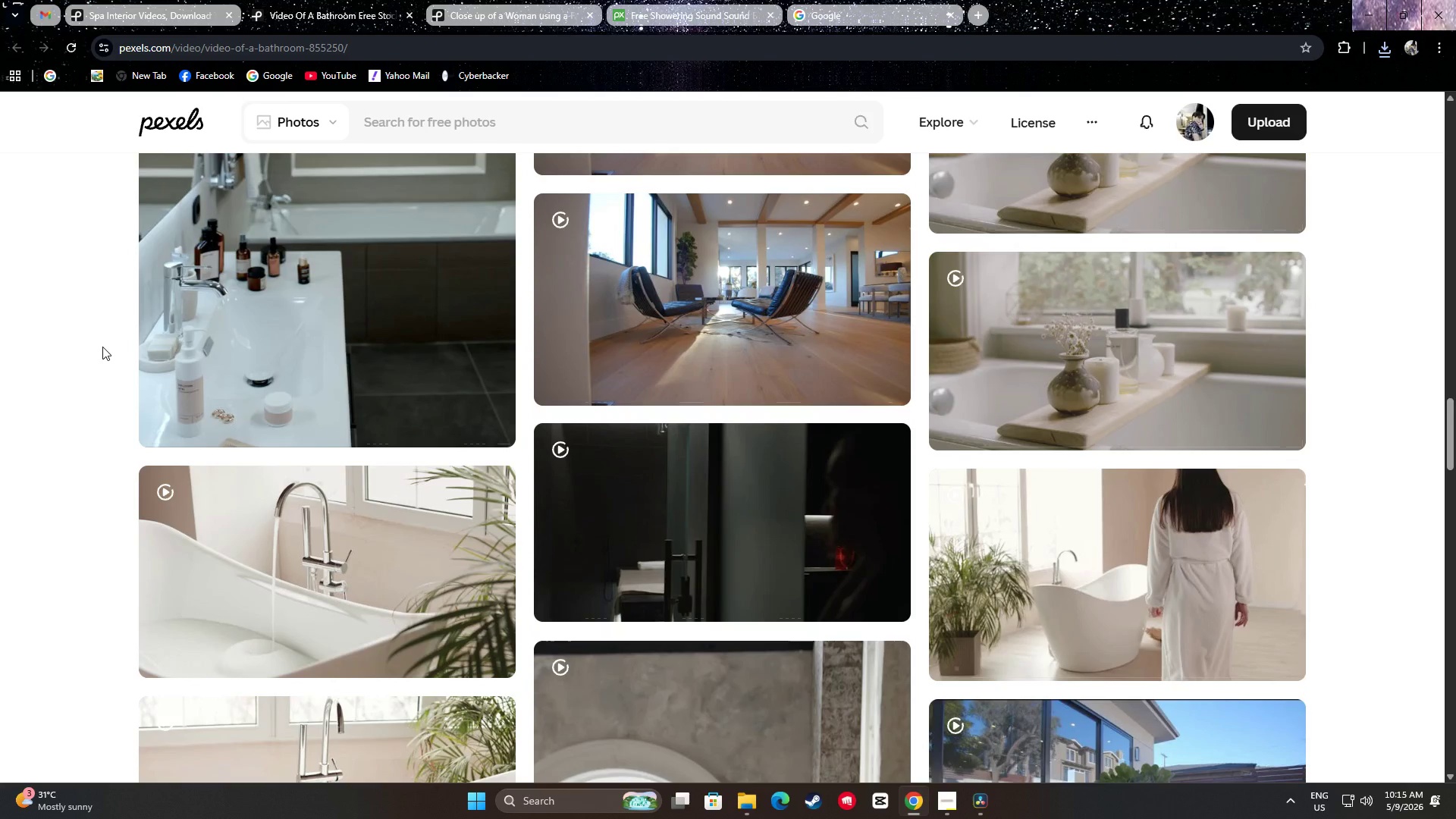 
scroll: coordinate [102, 344], scroll_direction: up, amount: 3.0
 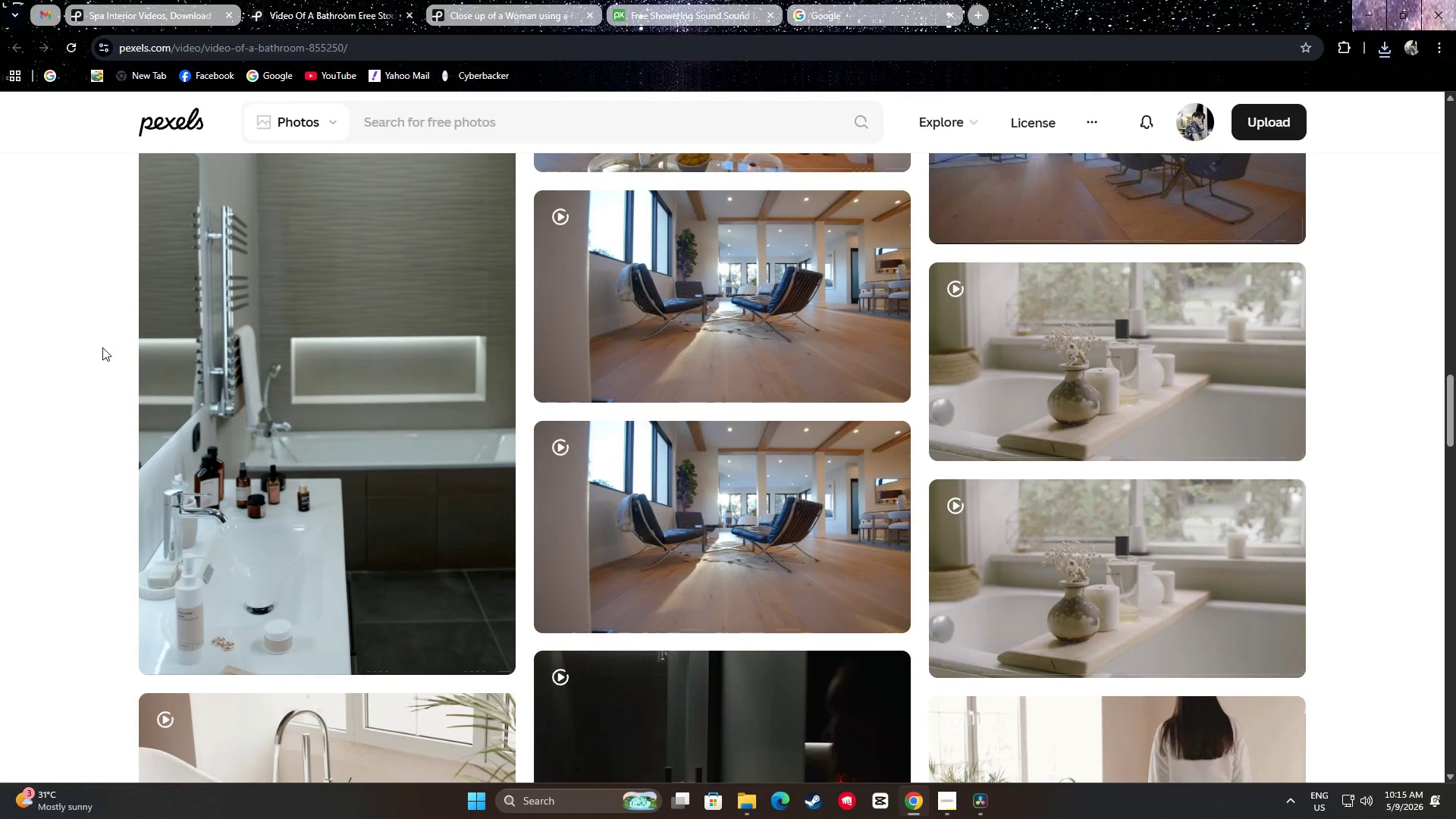 
scroll: coordinate [1408, 472], scroll_direction: down, amount: 19.0
 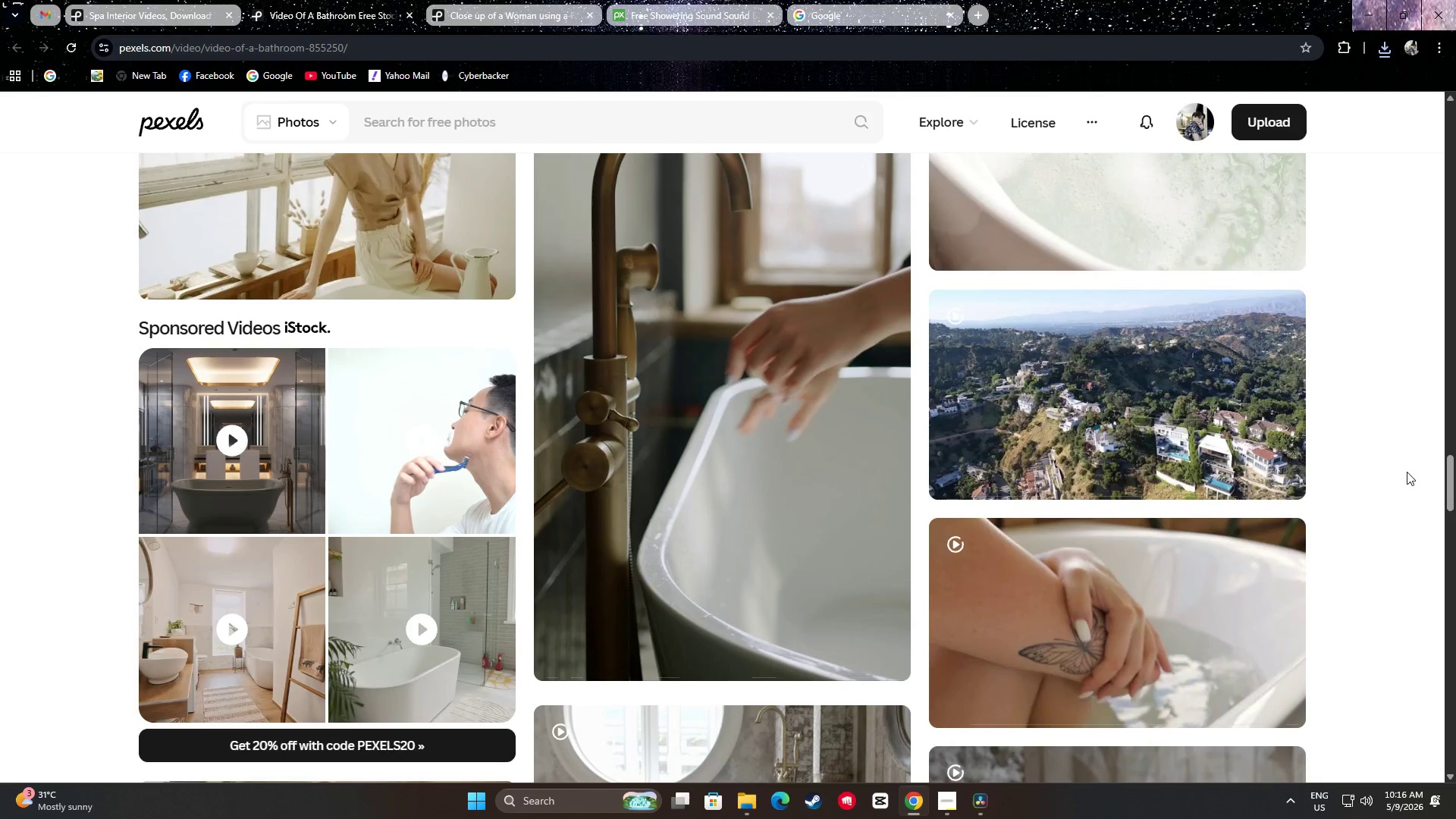 
scroll: coordinate [1404, 471], scroll_direction: down, amount: 13.0
 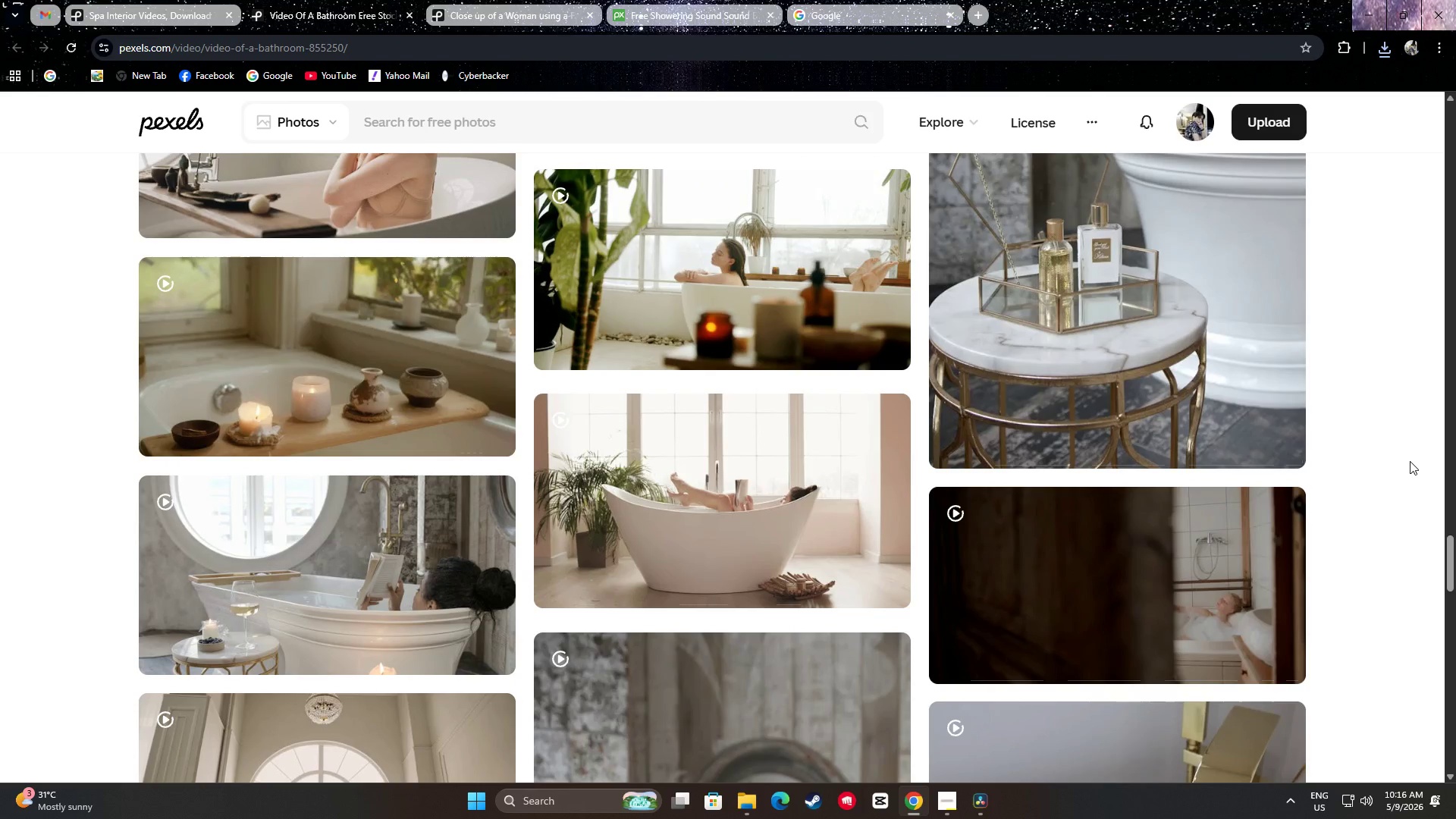 
scroll: coordinate [1429, 439], scroll_direction: up, amount: 3.0
 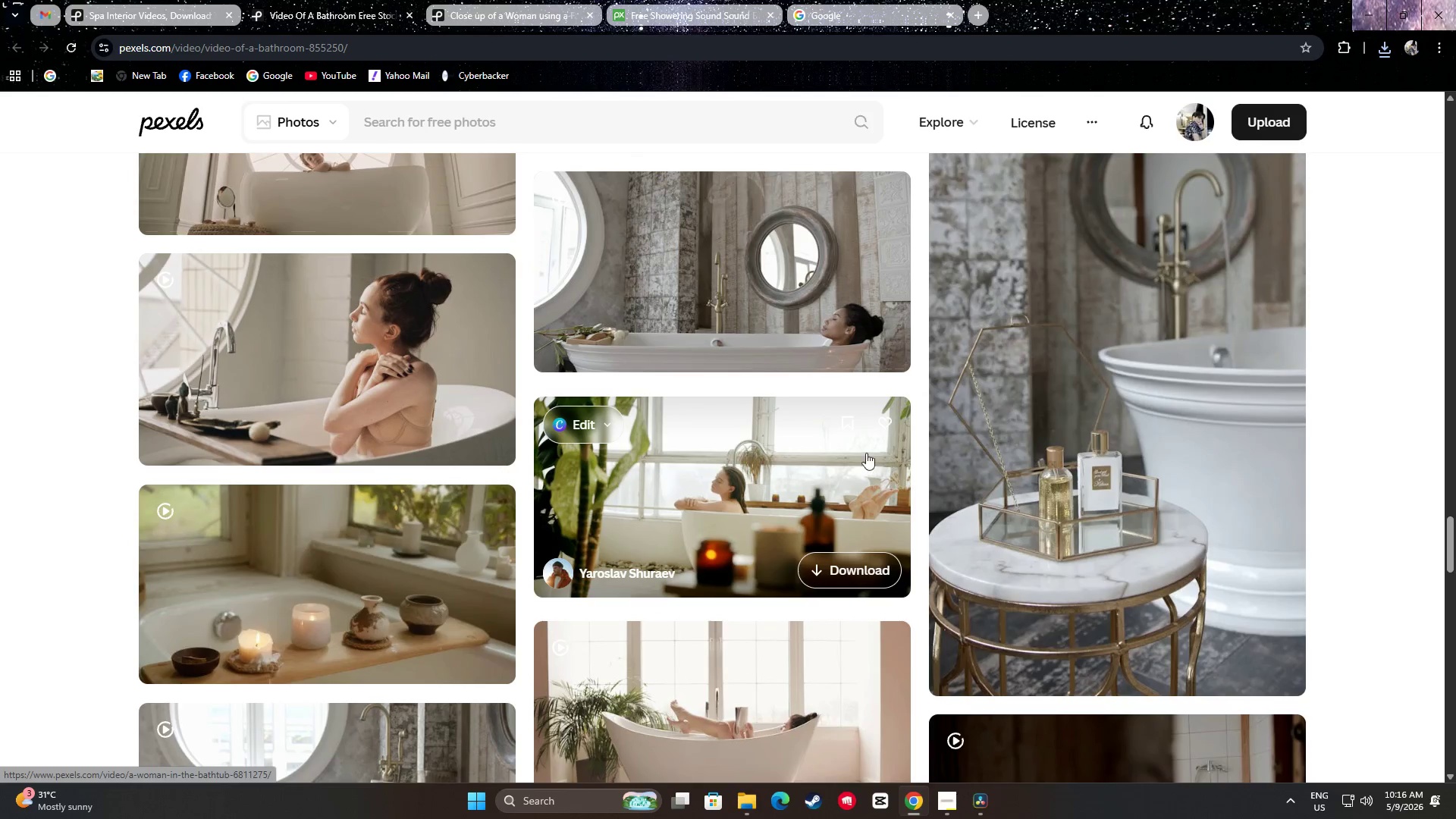 
scroll: coordinate [358, 516], scroll_direction: down, amount: 32.0
 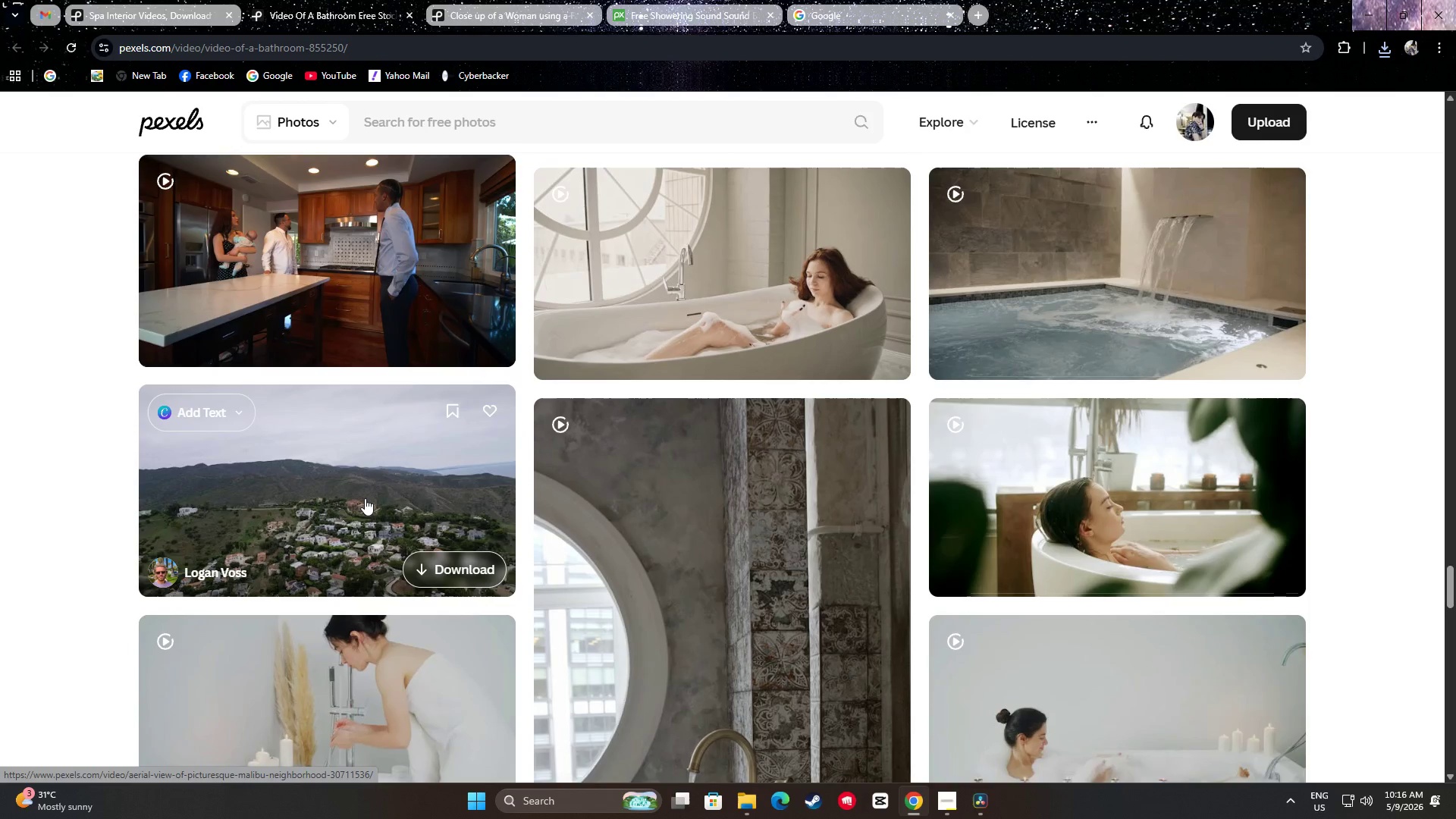 
scroll: coordinate [328, 412], scroll_direction: down, amount: 15.0
 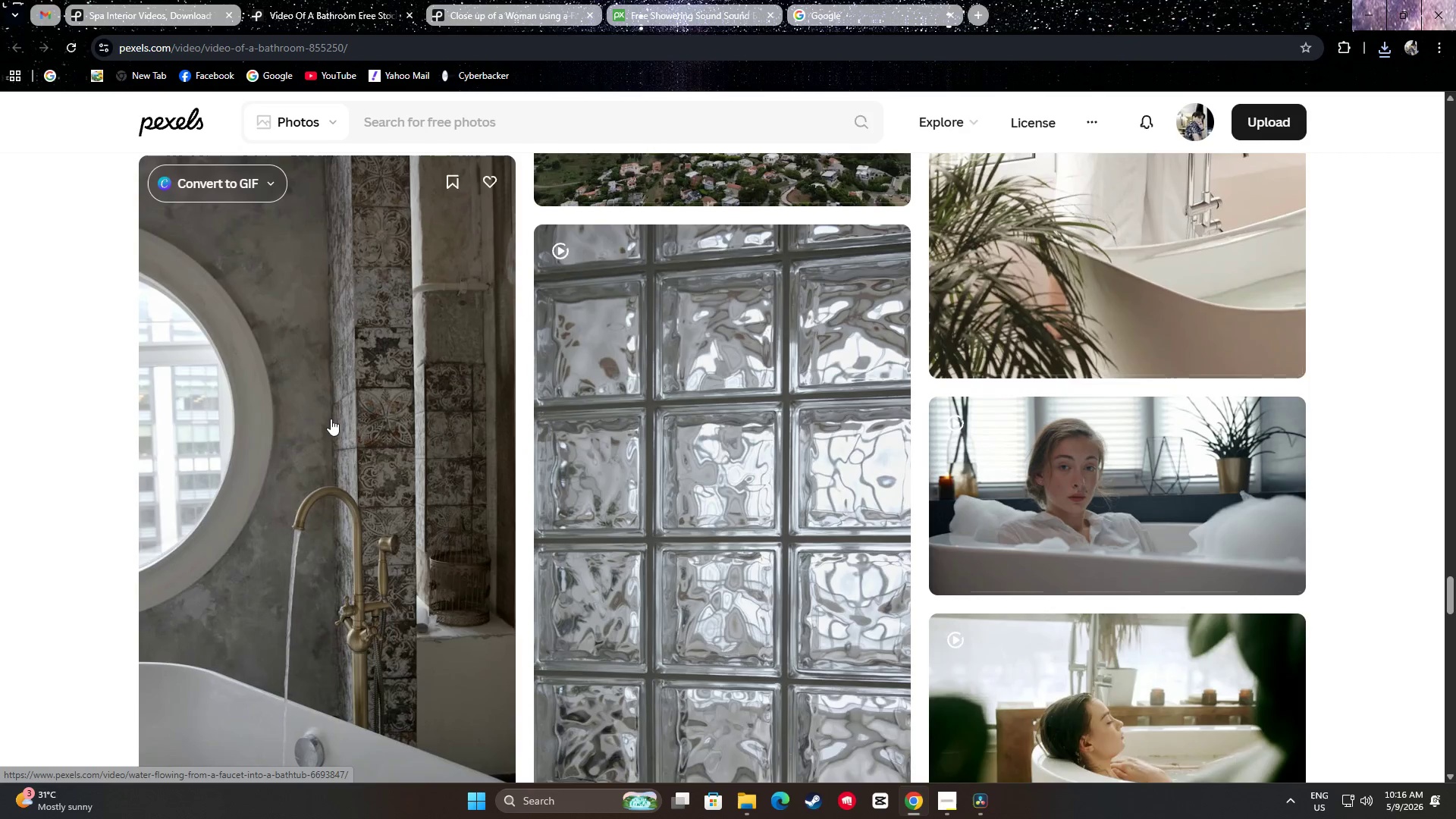 
scroll: coordinate [334, 422], scroll_direction: up, amount: 6.0
 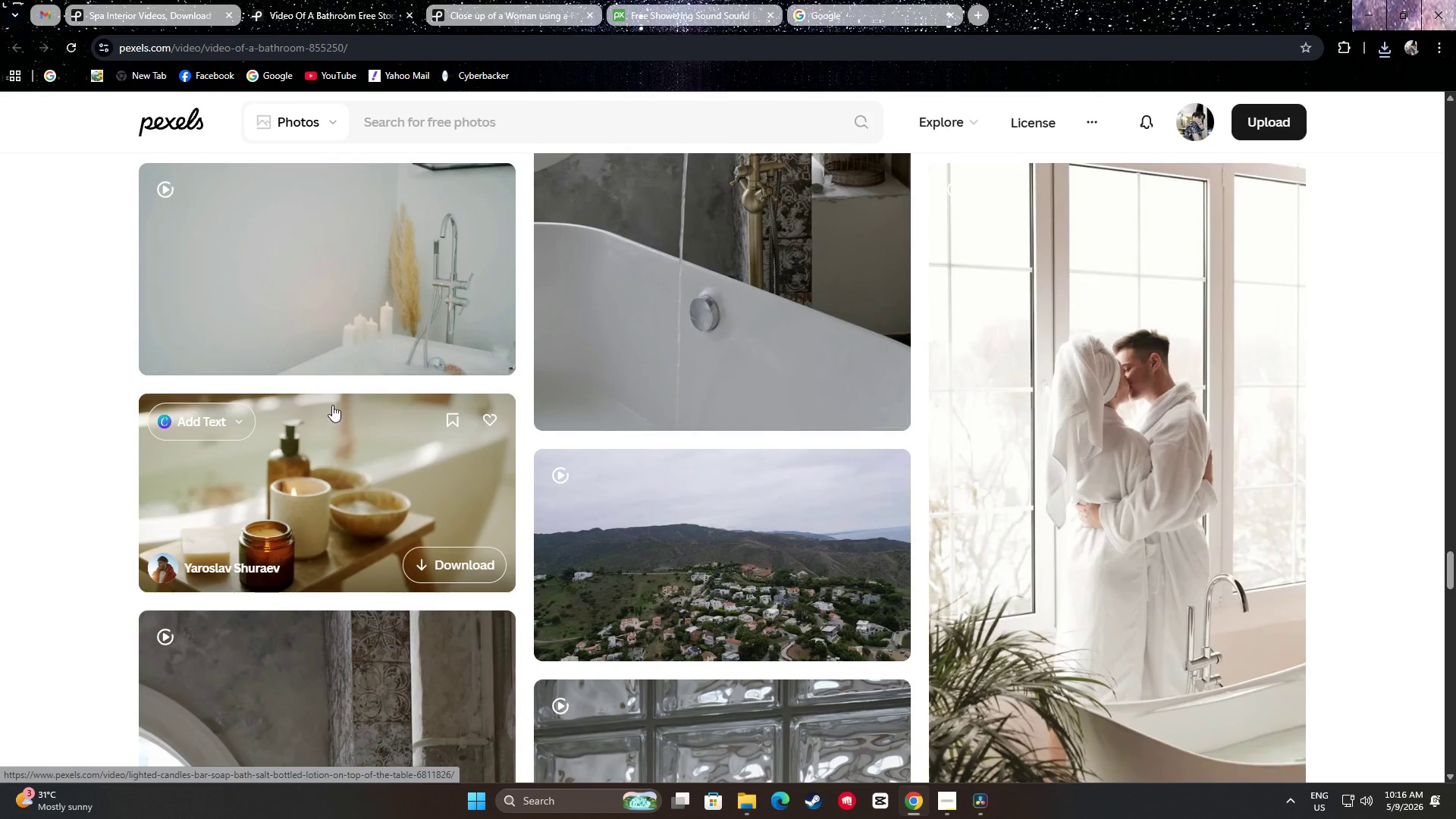 
scroll: coordinate [329, 447], scroll_direction: down, amount: 16.0
 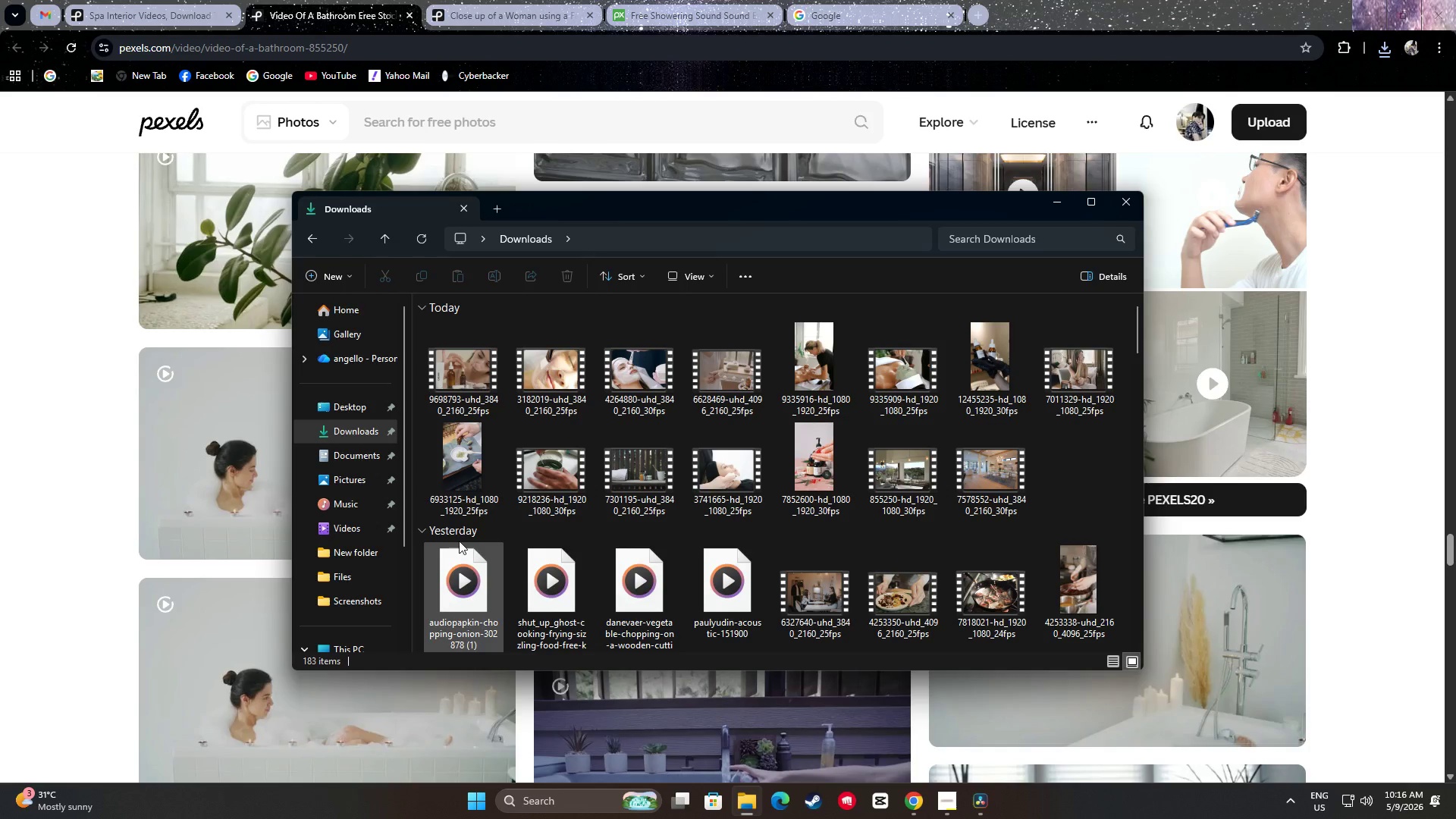 
left_click([350, 429])
 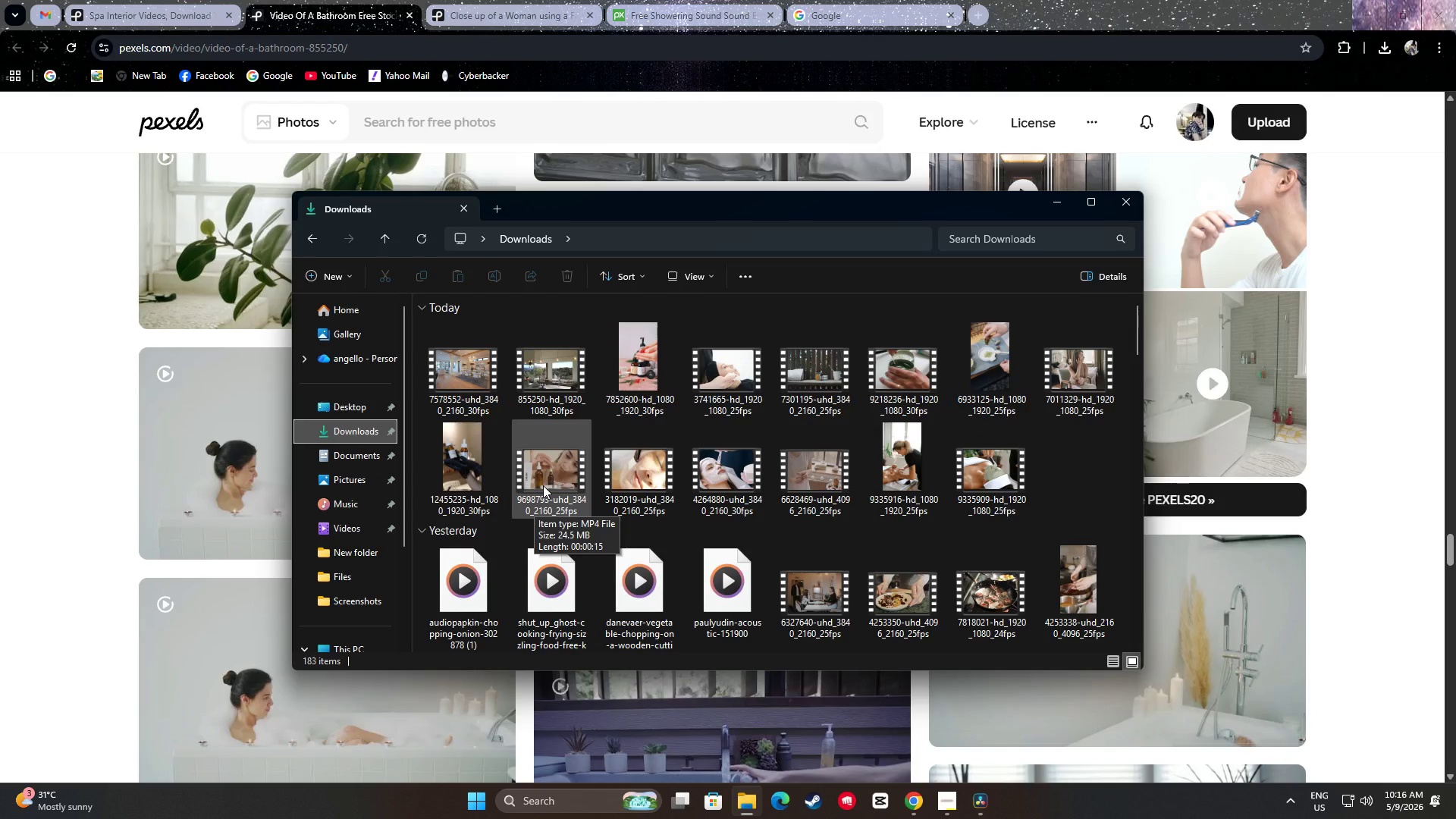 
wait(24.33)
 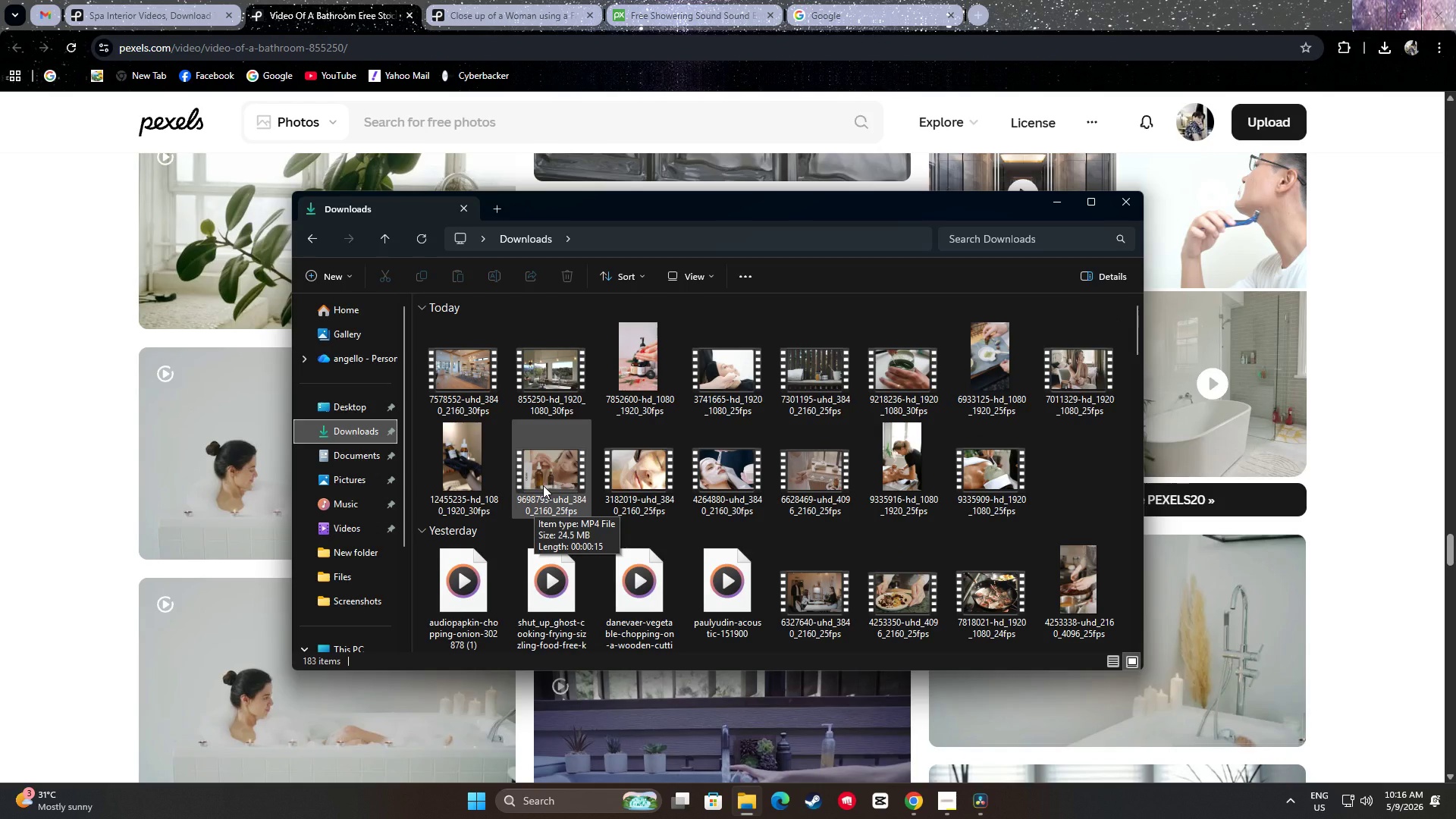 
scroll: coordinate [1408, 400], scroll_direction: down, amount: 5.0
 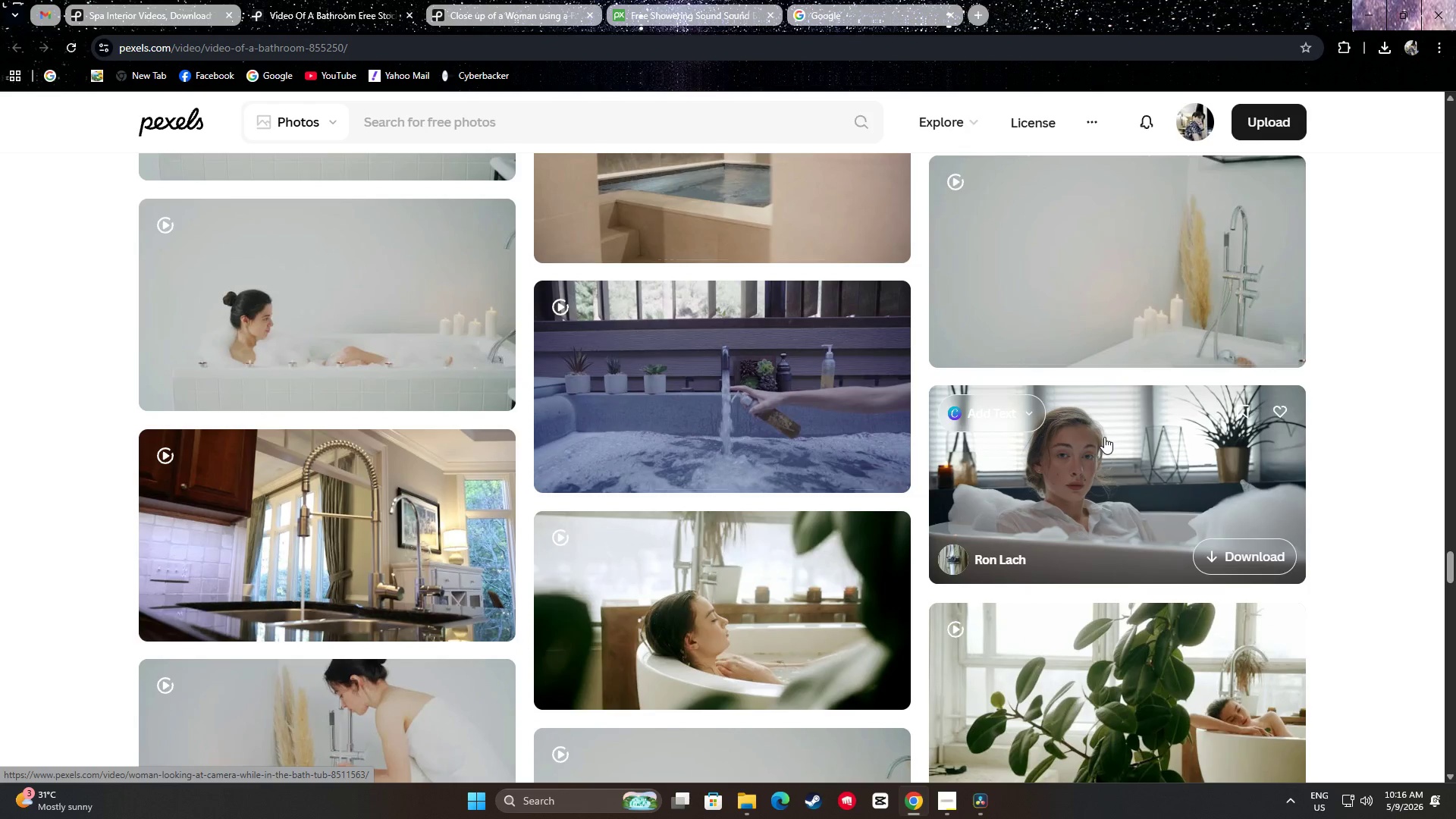 
wait(5.34)
 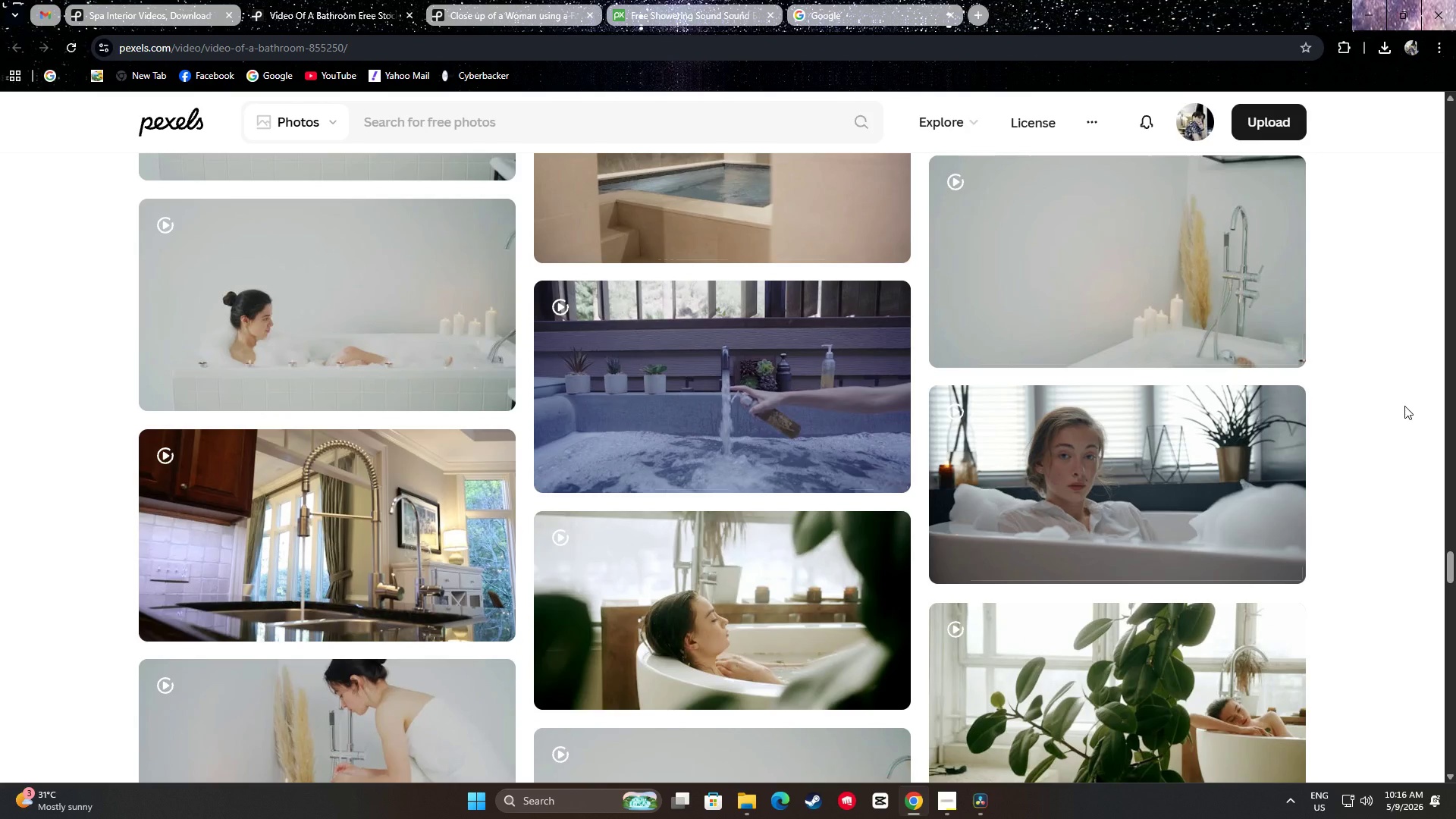 
scroll: coordinate [351, 480], scroll_direction: down, amount: 10.0
 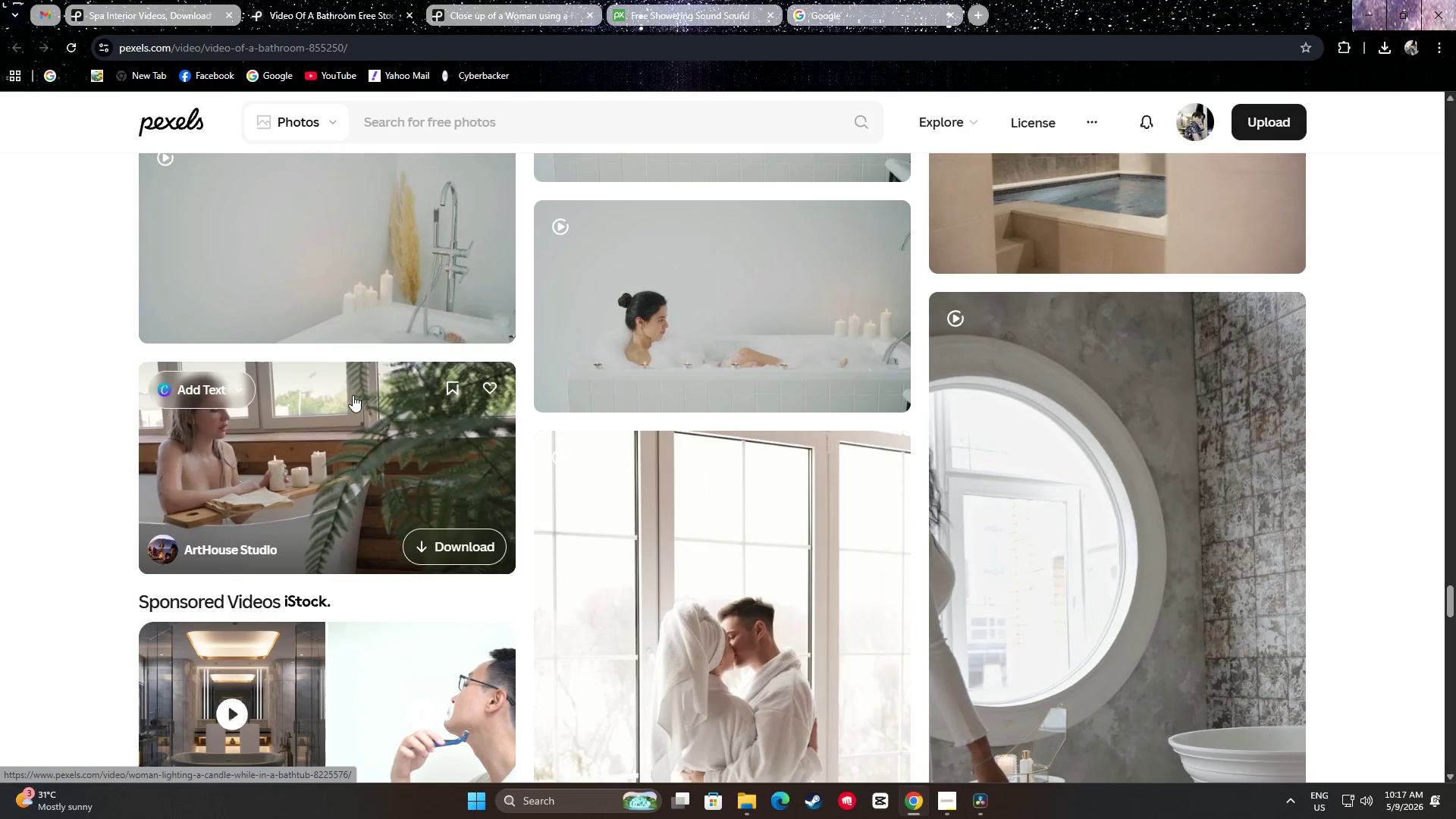 
wait(11.78)
 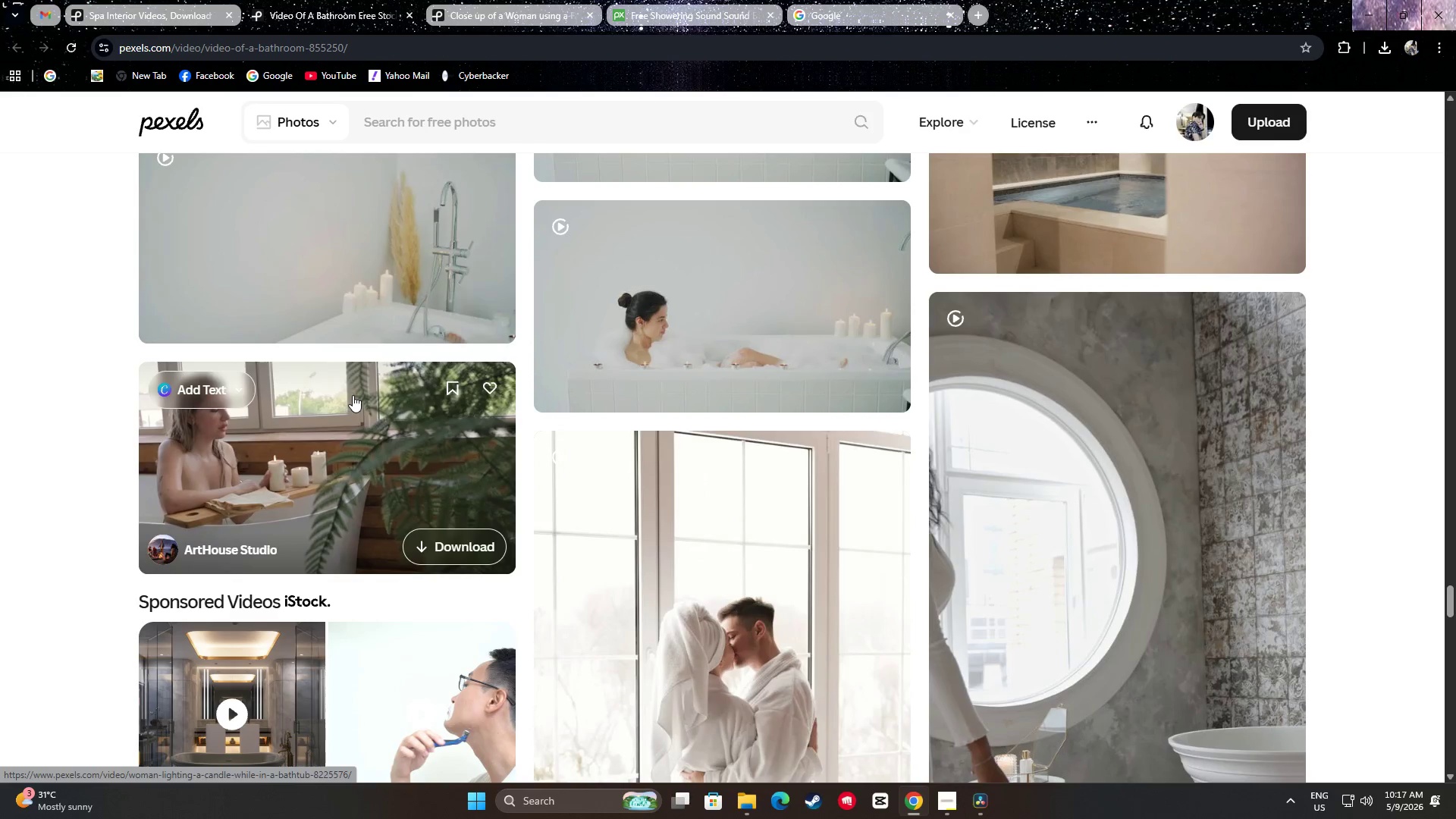 
scroll: coordinate [329, 456], scroll_direction: up, amount: 1.0
 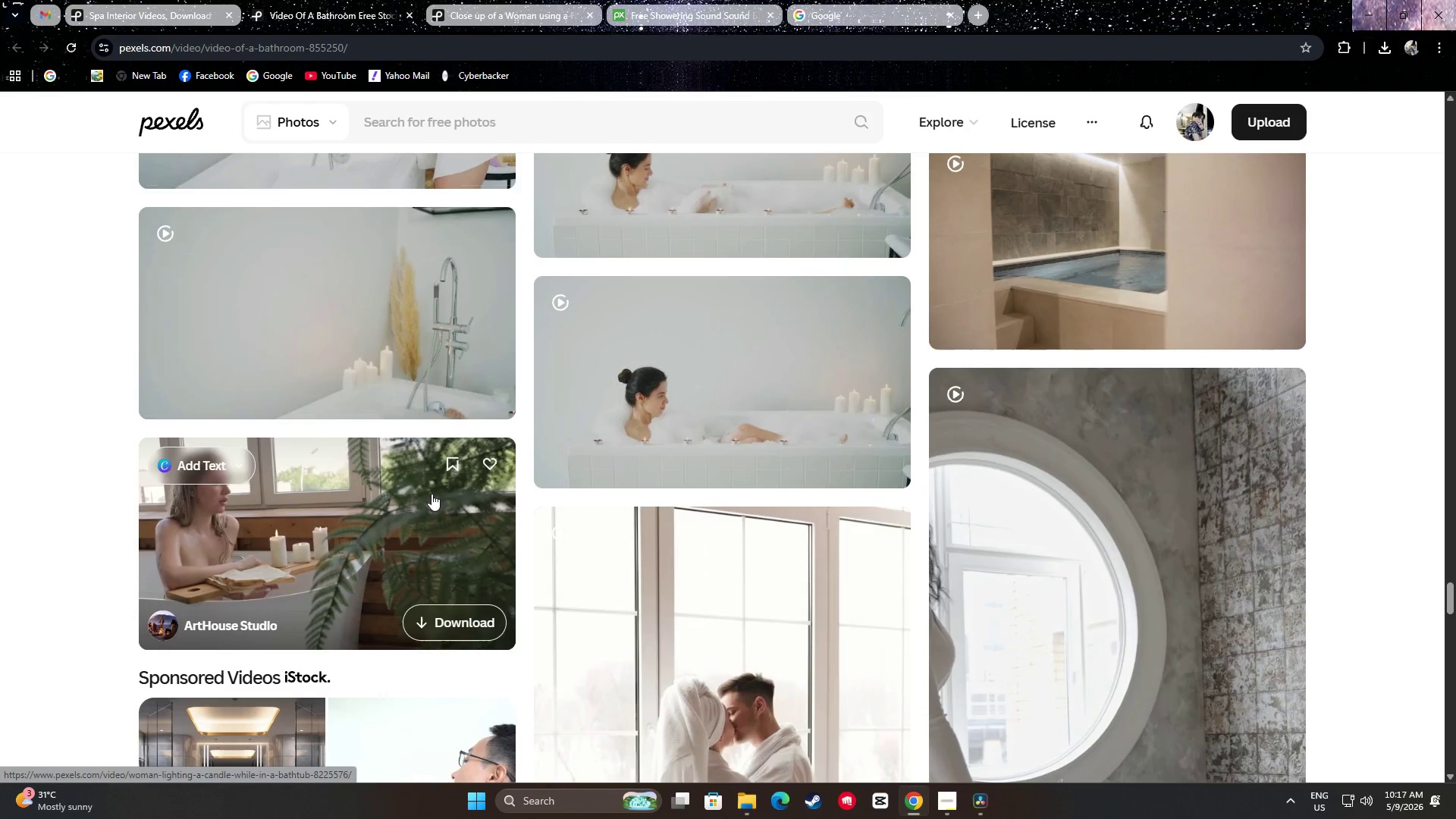 
scroll: coordinate [1349, 484], scroll_direction: down, amount: 43.0
 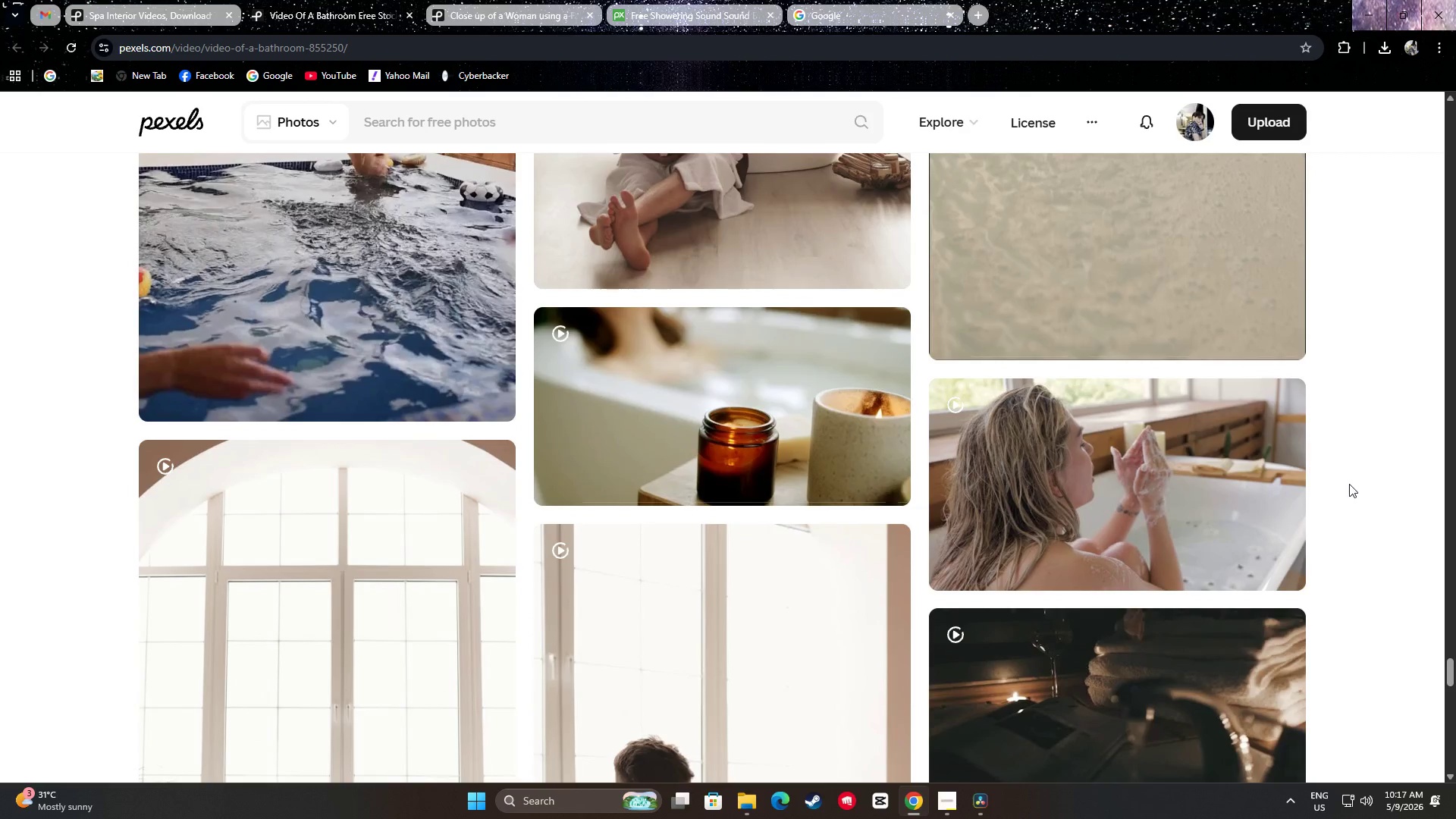 
scroll: coordinate [1335, 488], scroll_direction: down, amount: 22.0
 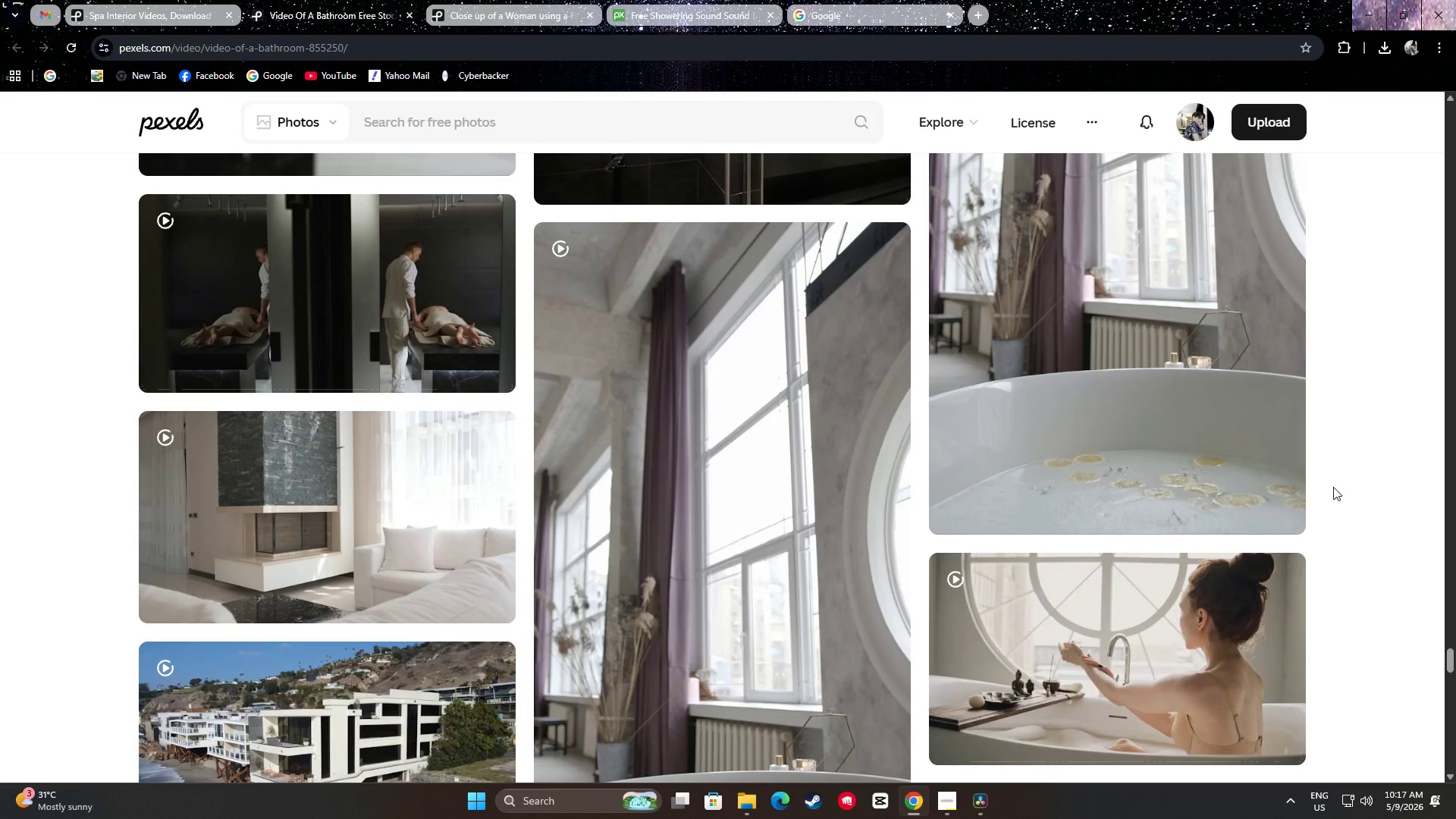 
scroll: coordinate [1318, 489], scroll_direction: down, amount: 13.0
 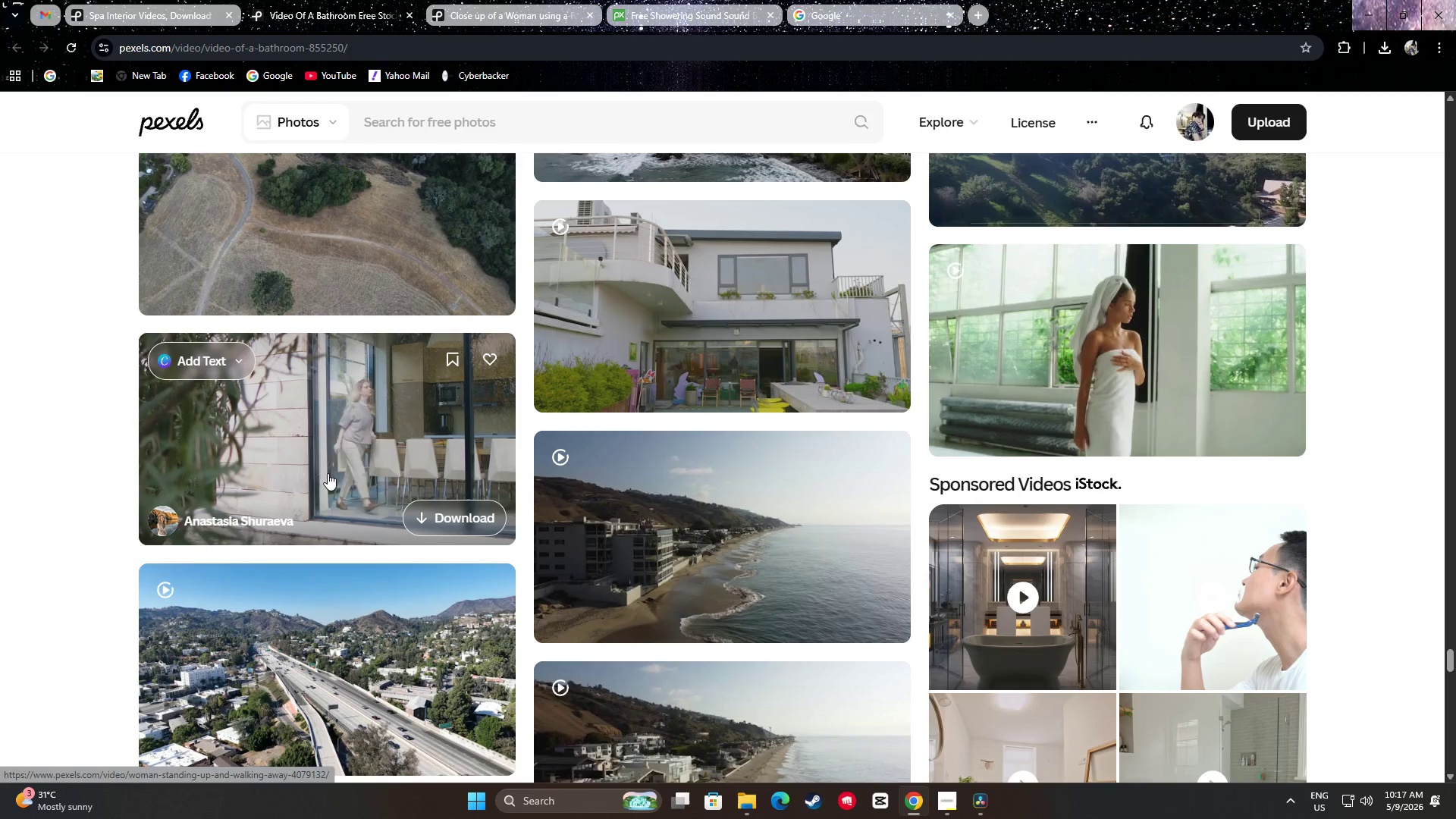 
wait(6.13)
 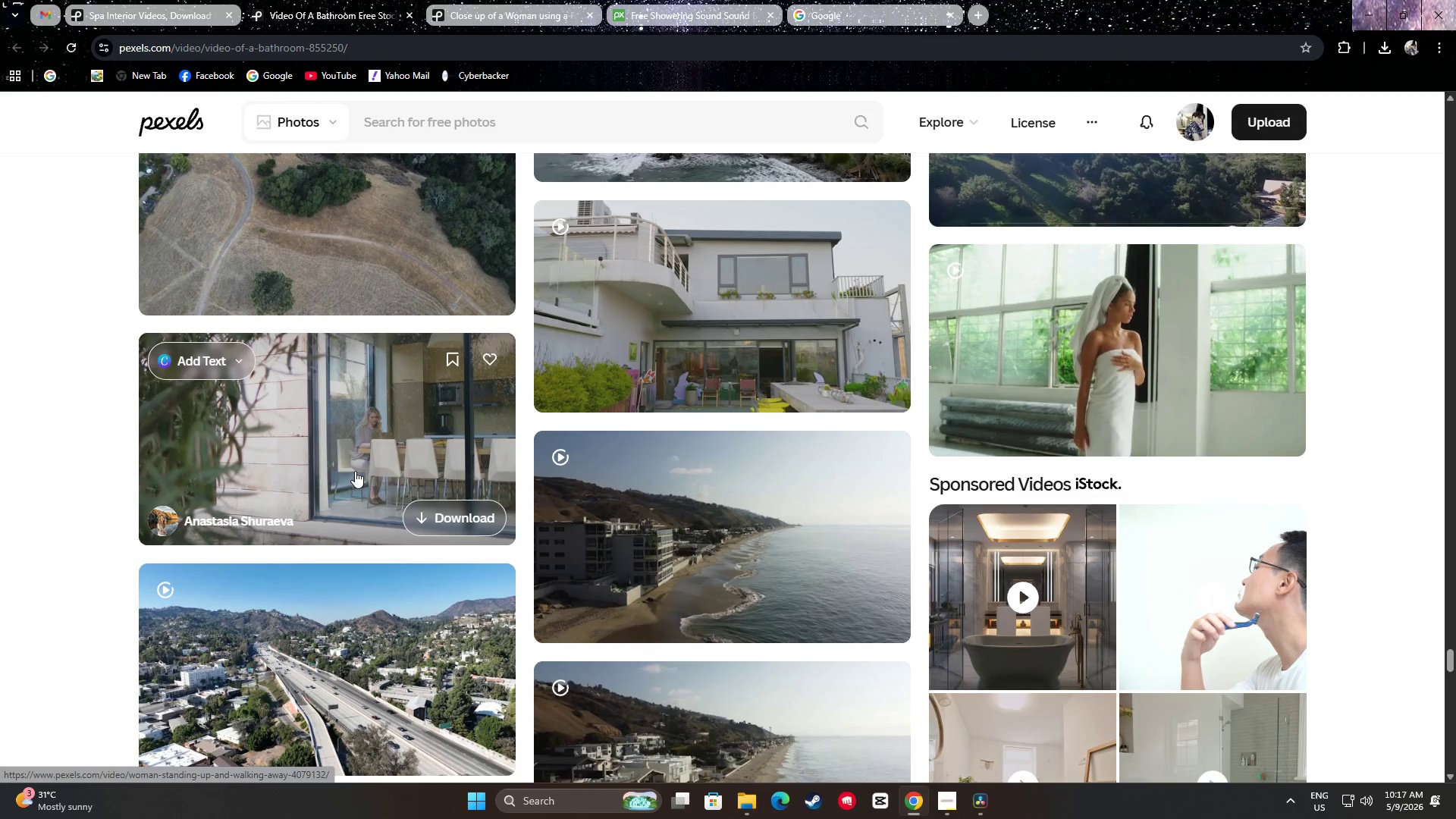 
scroll: coordinate [358, 428], scroll_direction: down, amount: 24.0
 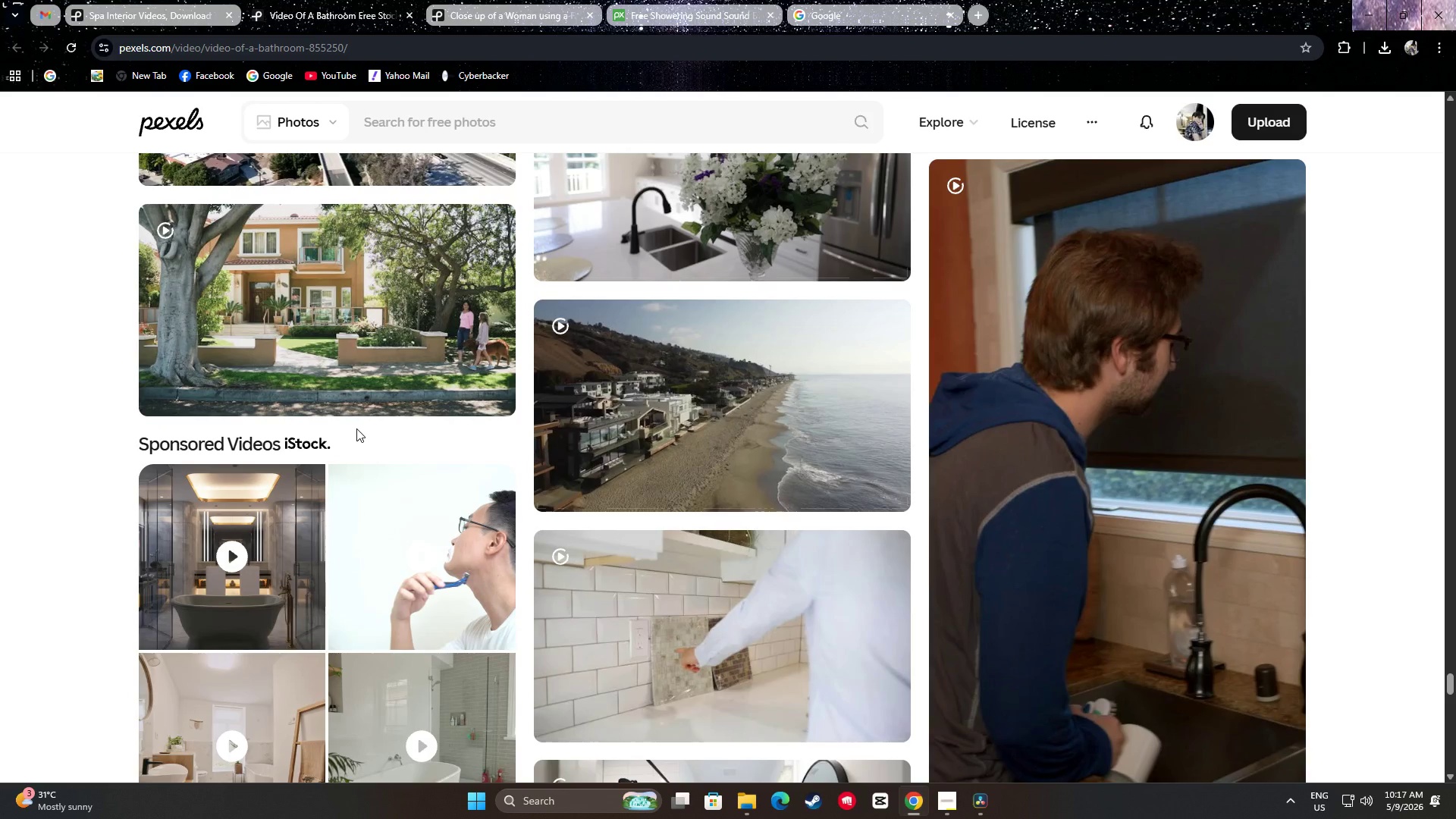 
scroll: coordinate [352, 428], scroll_direction: down, amount: 15.0
 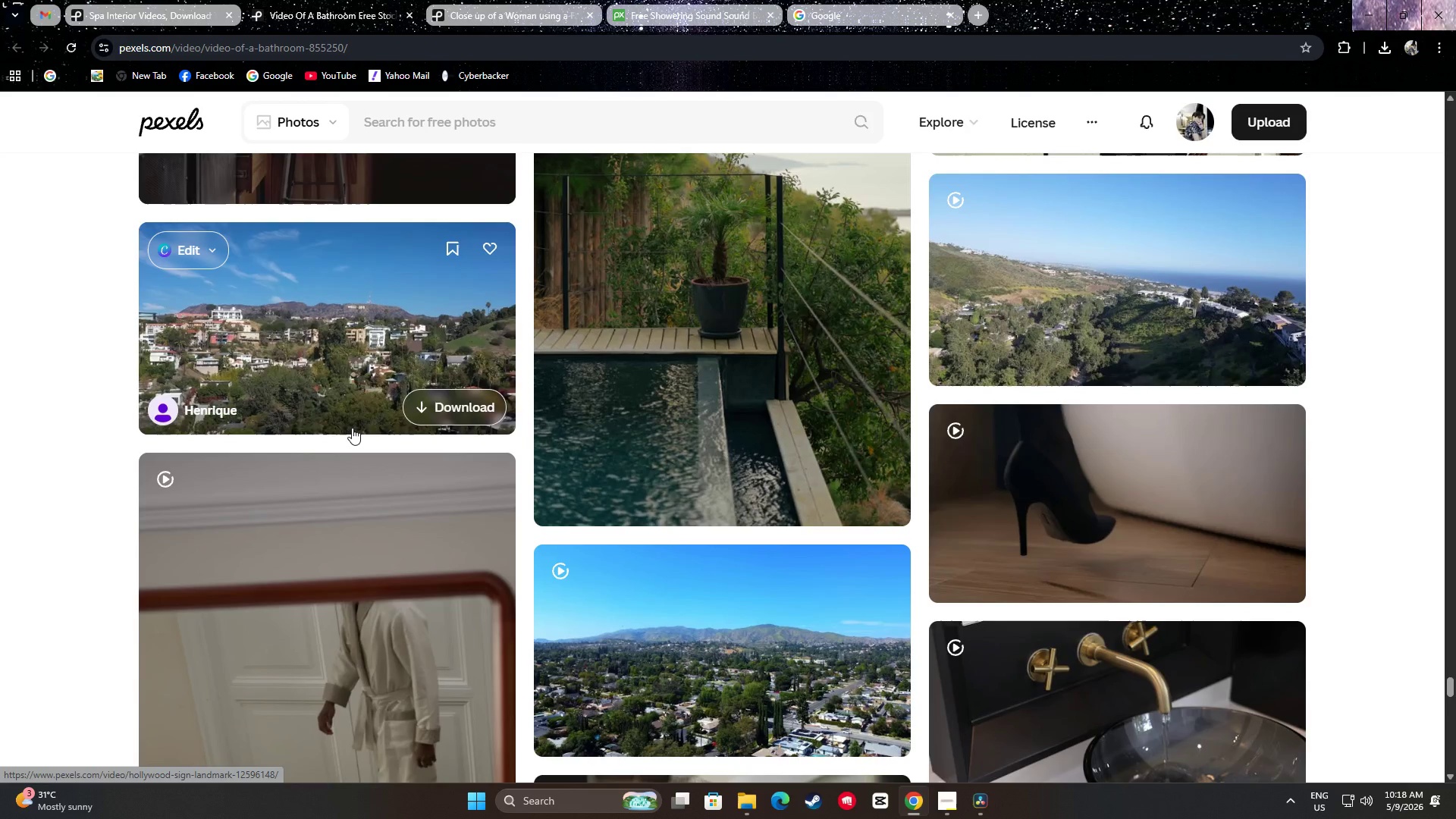 
scroll: coordinate [1184, 497], scroll_direction: down, amount: 14.0
 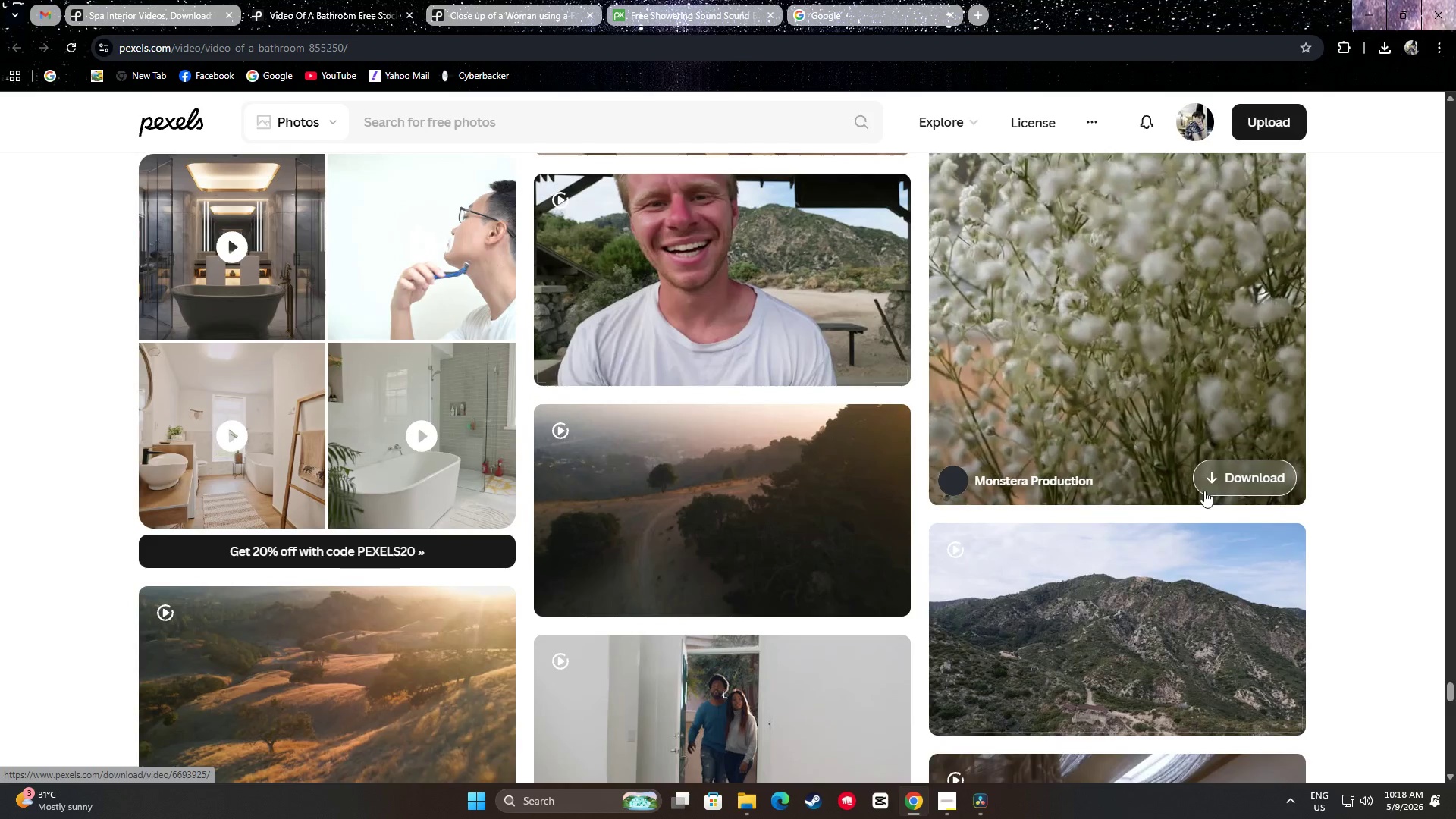 
scroll: coordinate [1343, 507], scroll_direction: down, amount: 15.0
 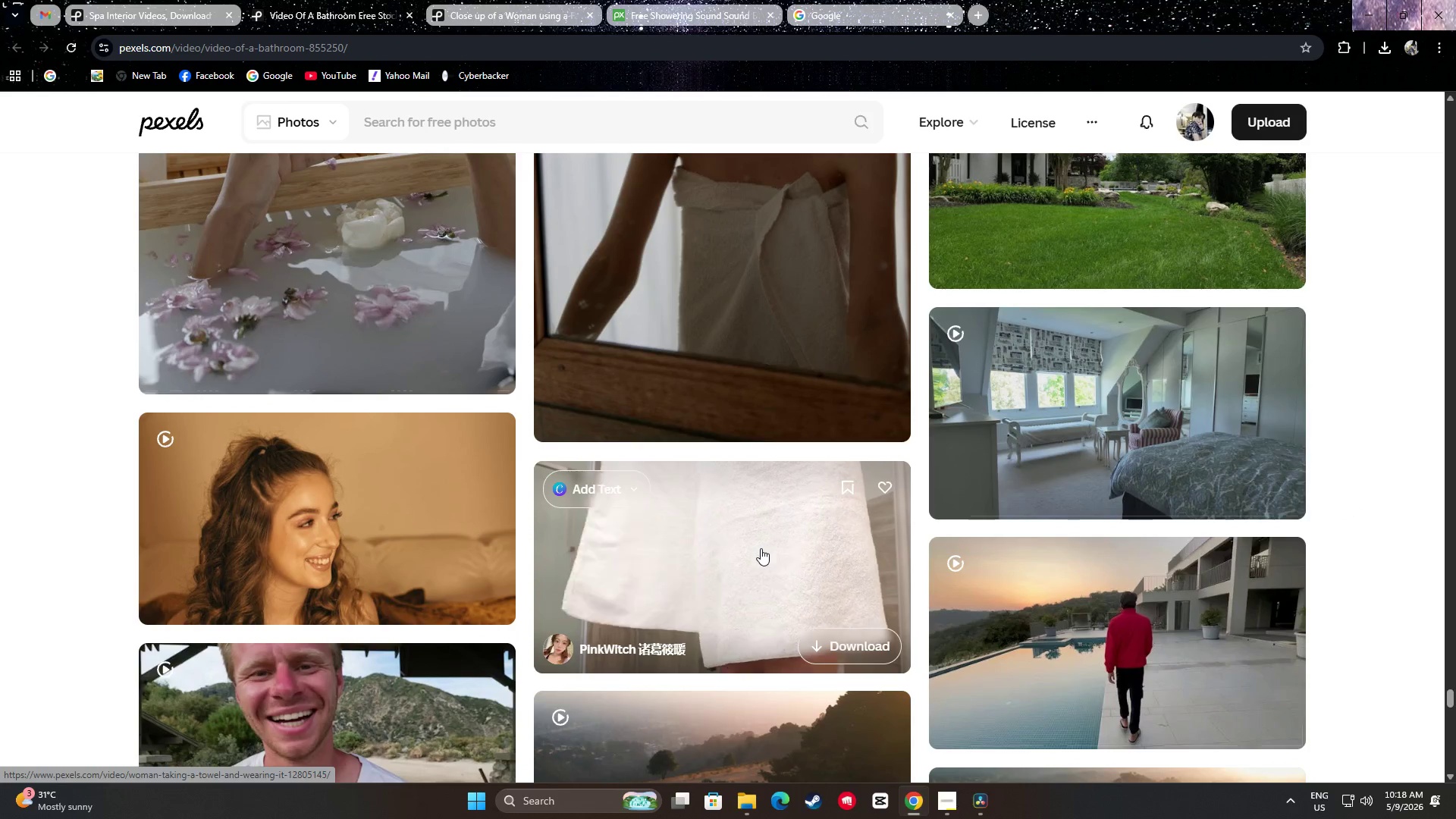 
scroll: coordinate [726, 532], scroll_direction: down, amount: 20.0
 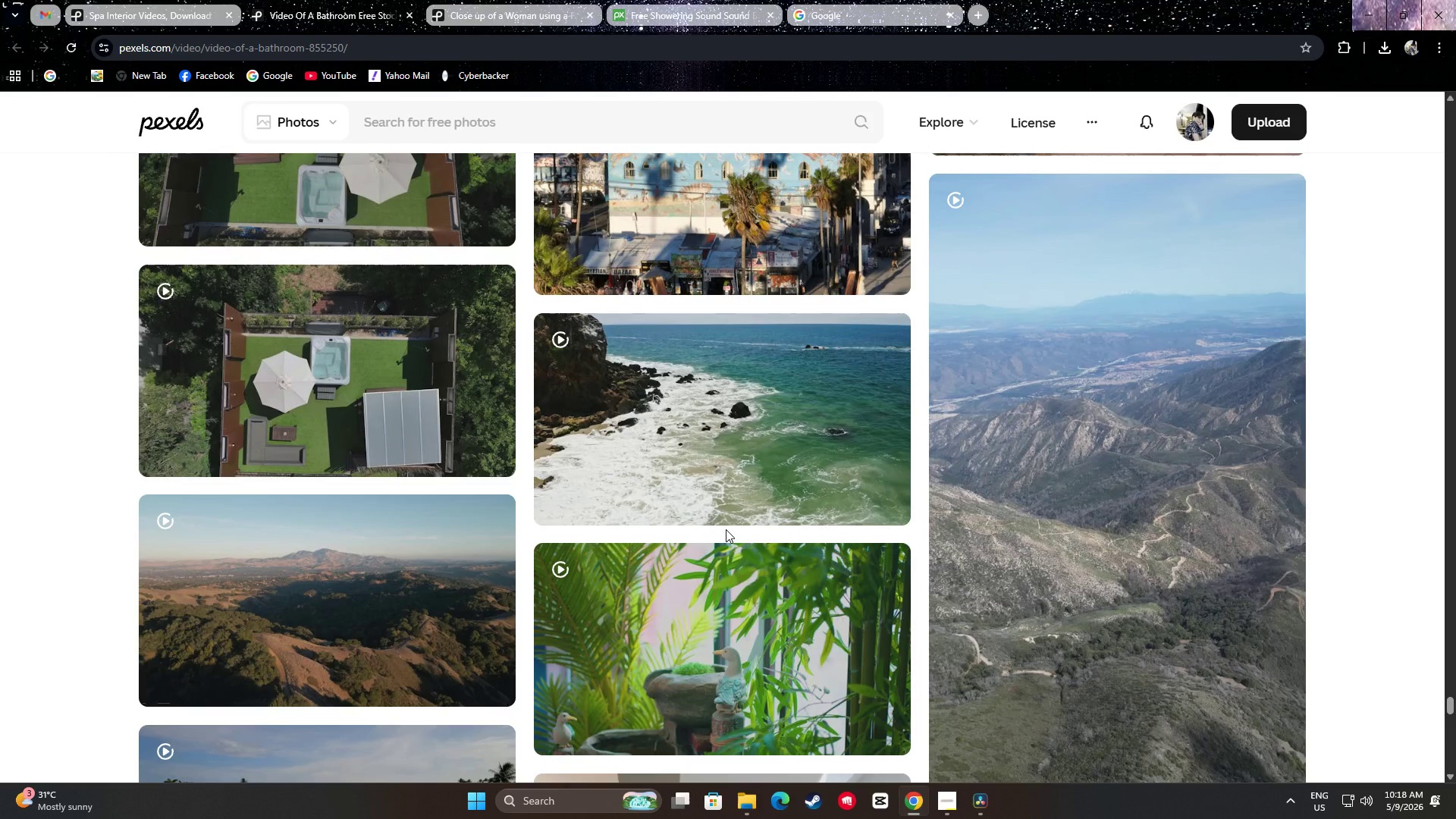 
scroll: coordinate [713, 522], scroll_direction: down, amount: 18.0
 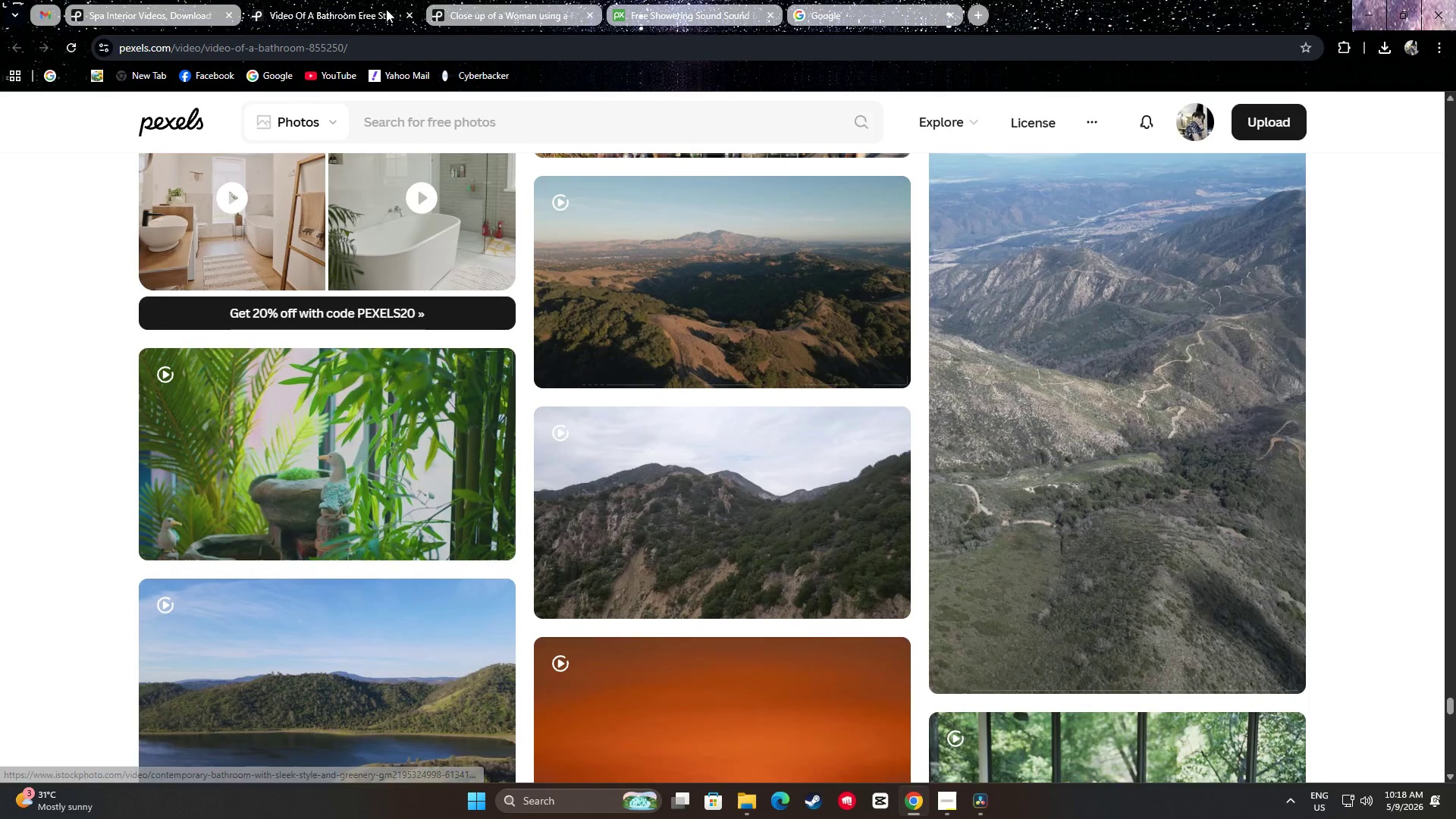 
left_click([410, 17])
 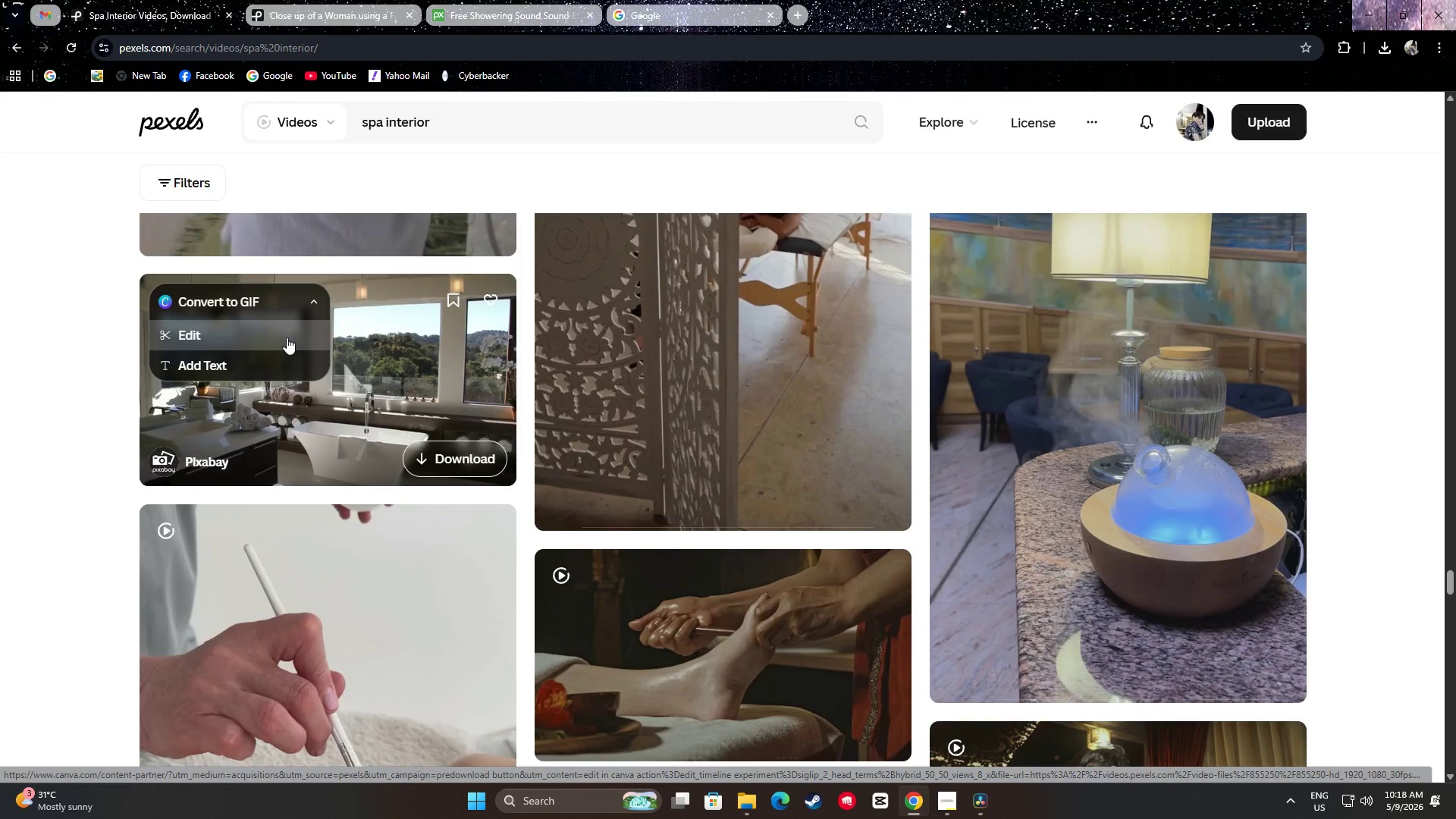 
wait(13.14)
 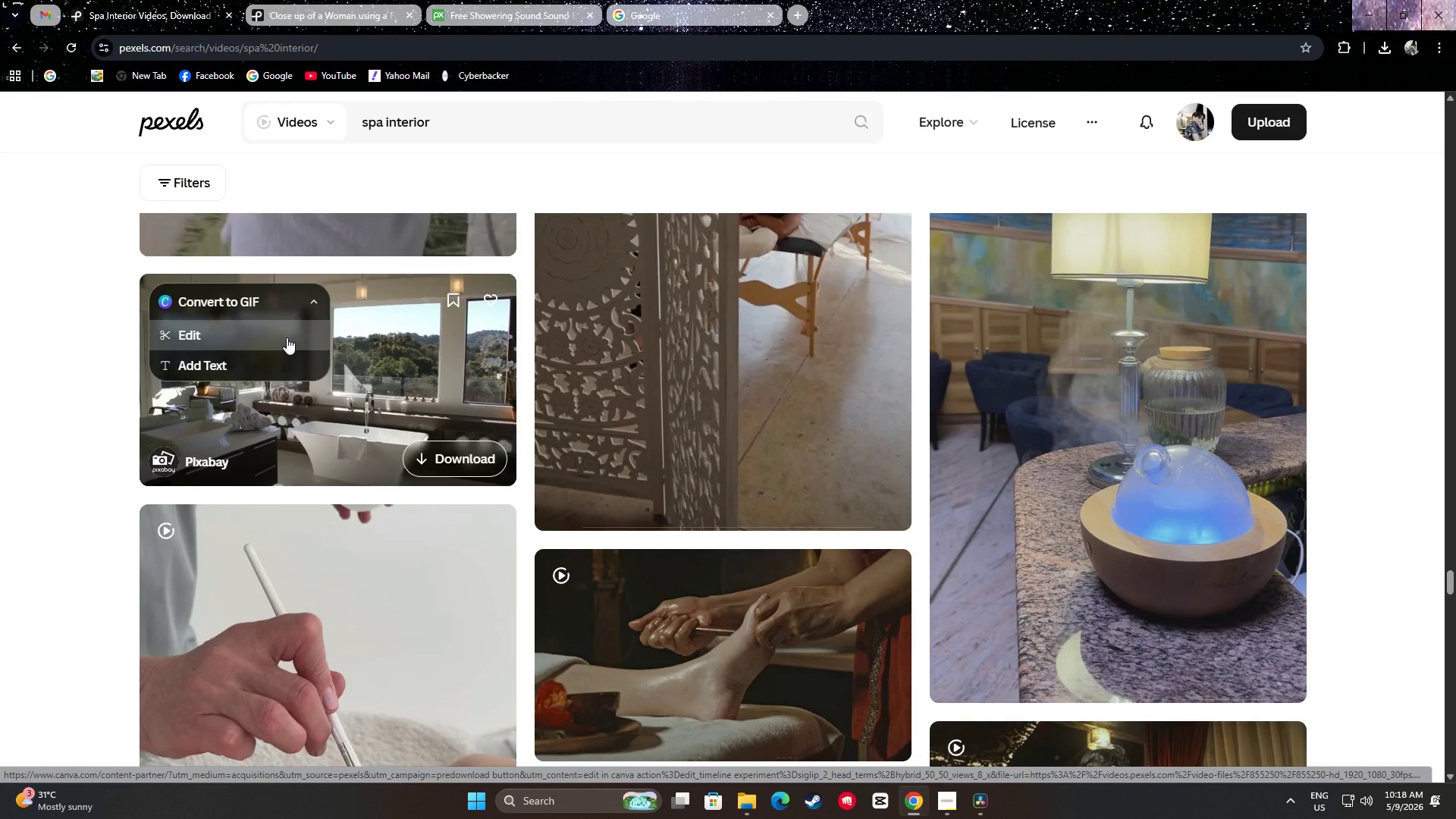 
scroll: coordinate [994, 485], scroll_direction: down, amount: 17.0
 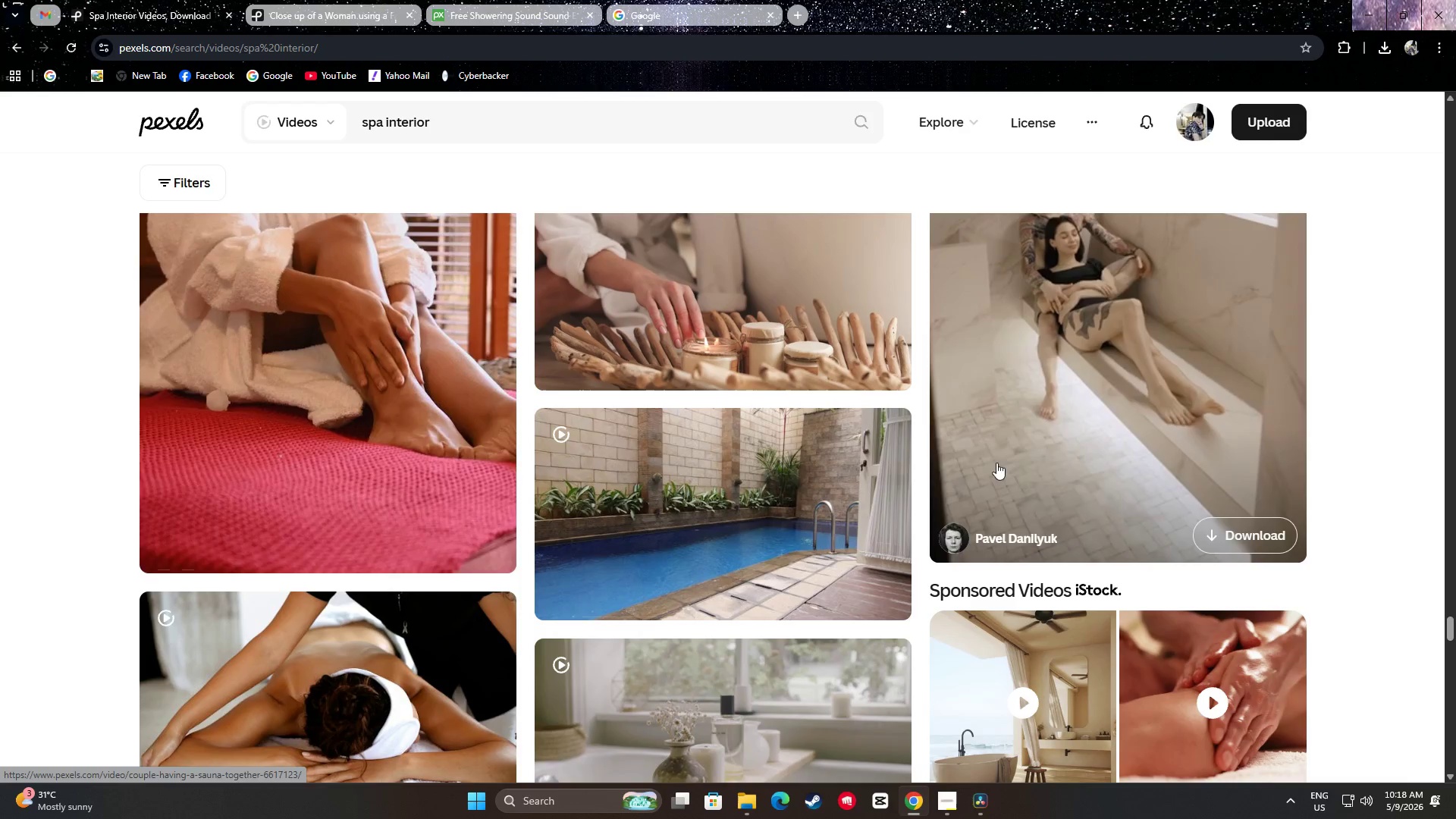 
scroll: coordinate [435, 457], scroll_direction: down, amount: 19.0
 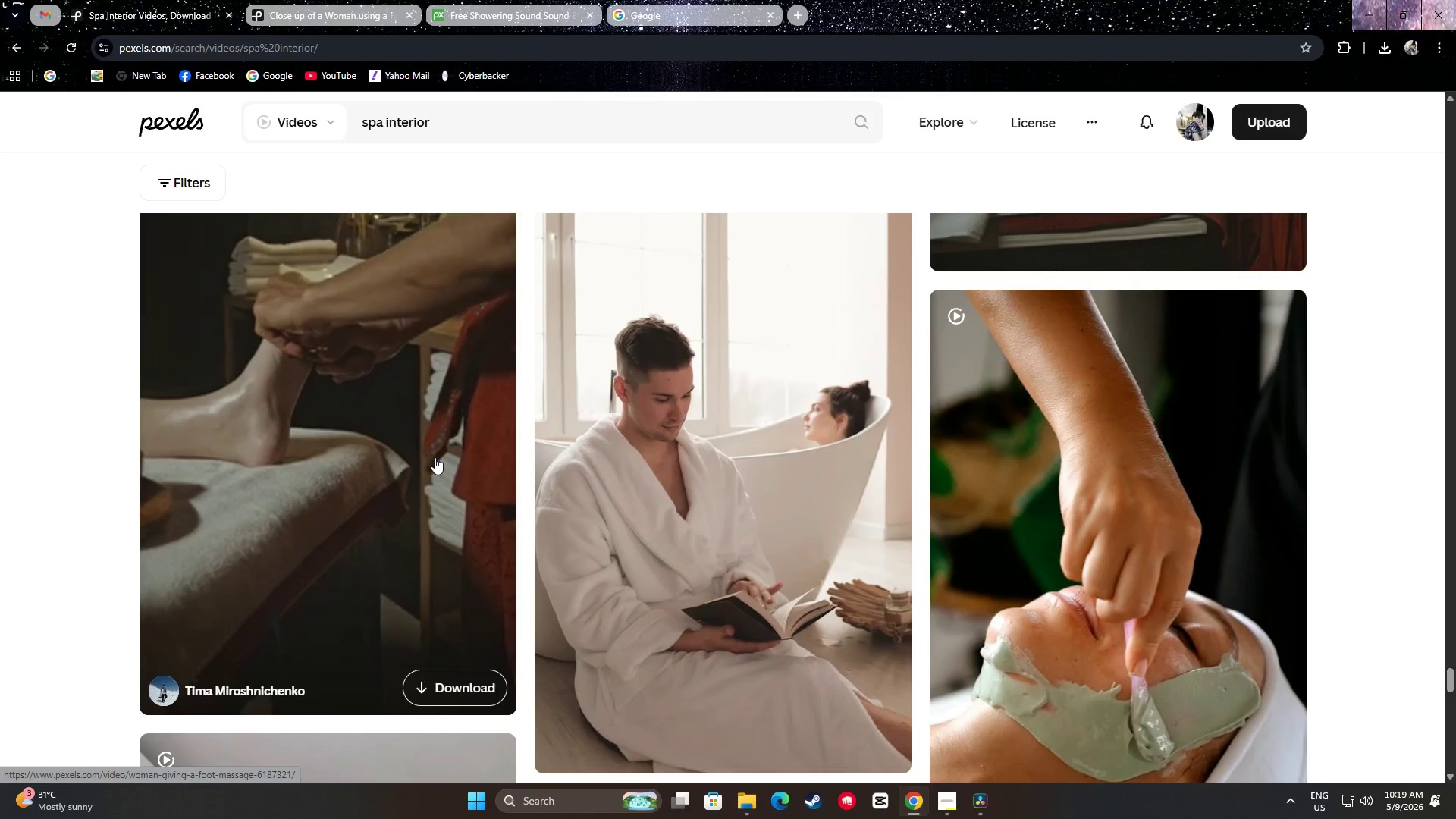 
scroll: coordinate [431, 459], scroll_direction: down, amount: 10.0
 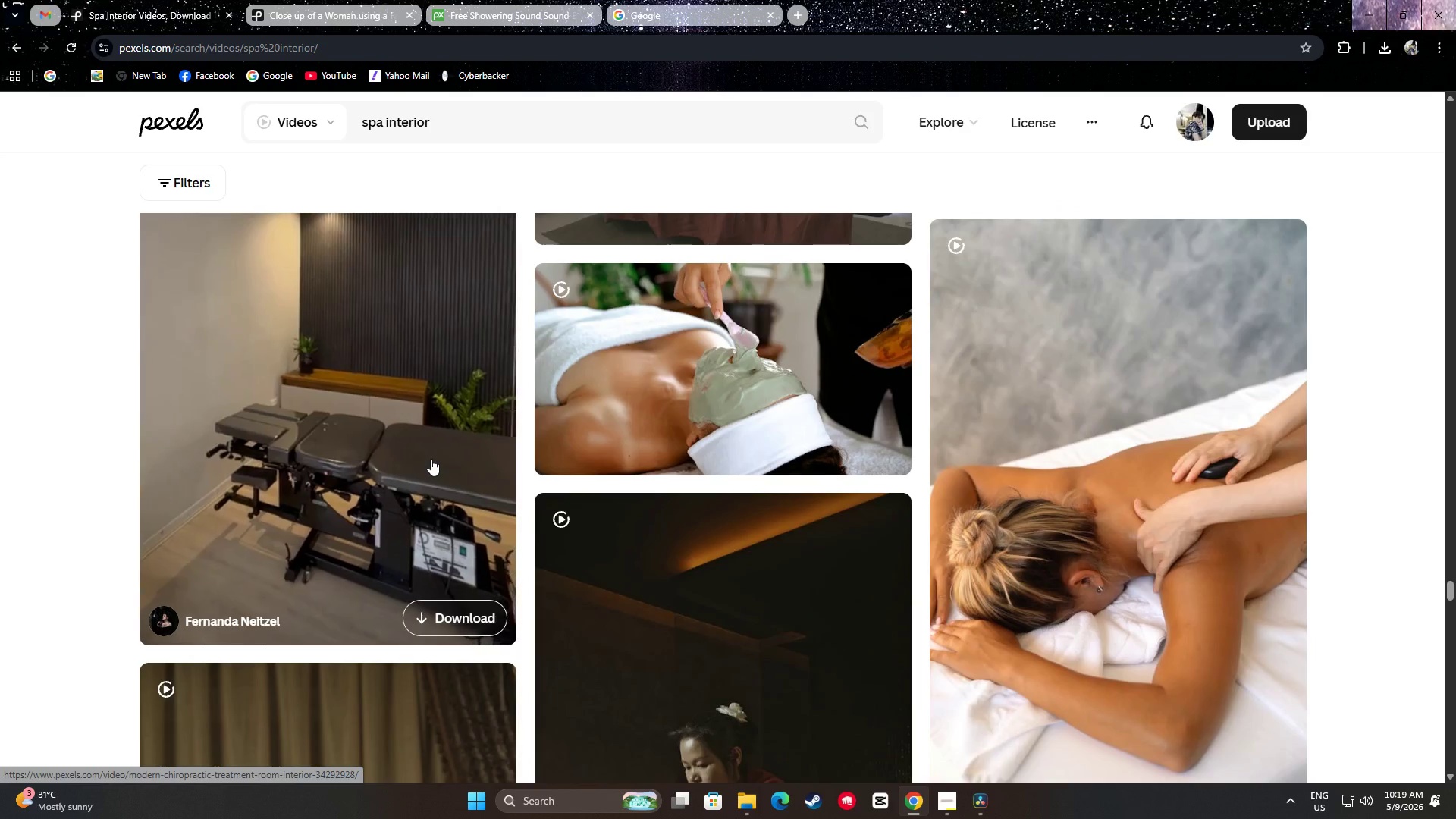 
scroll: coordinate [429, 453], scroll_direction: none, amount: 0.0
 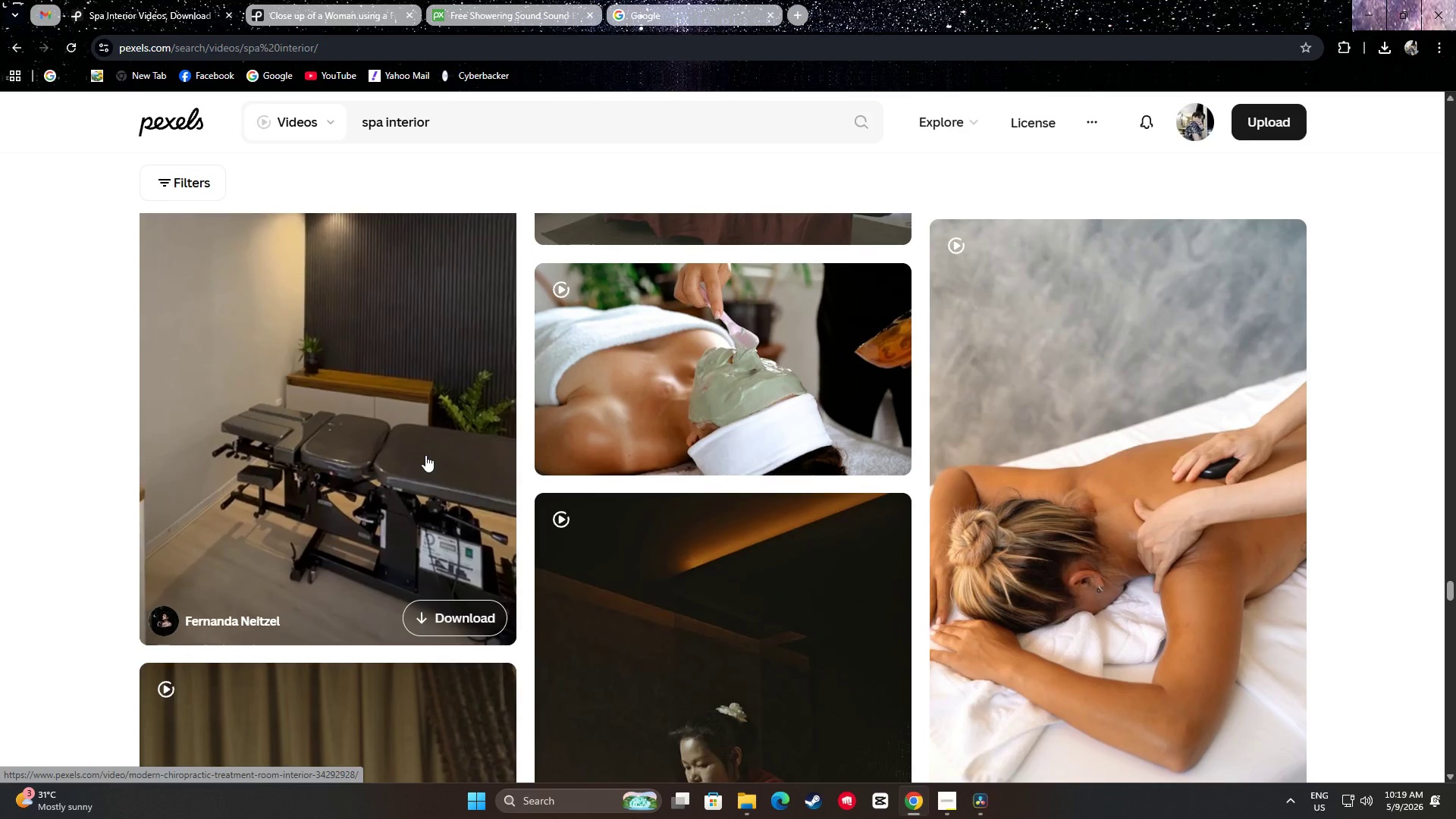 
wait(8.51)
 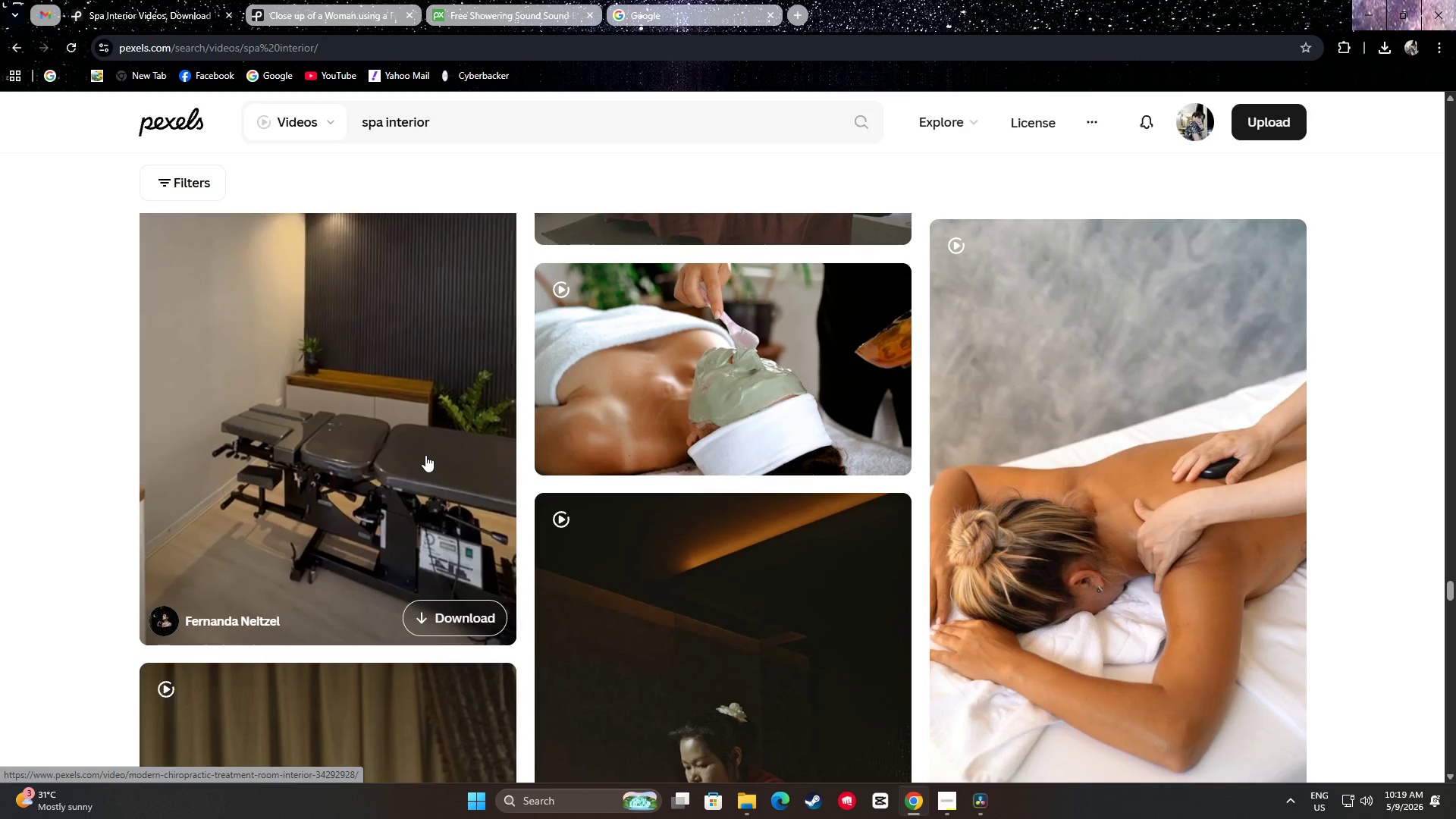 
scroll: coordinate [393, 472], scroll_direction: down, amount: 12.0
 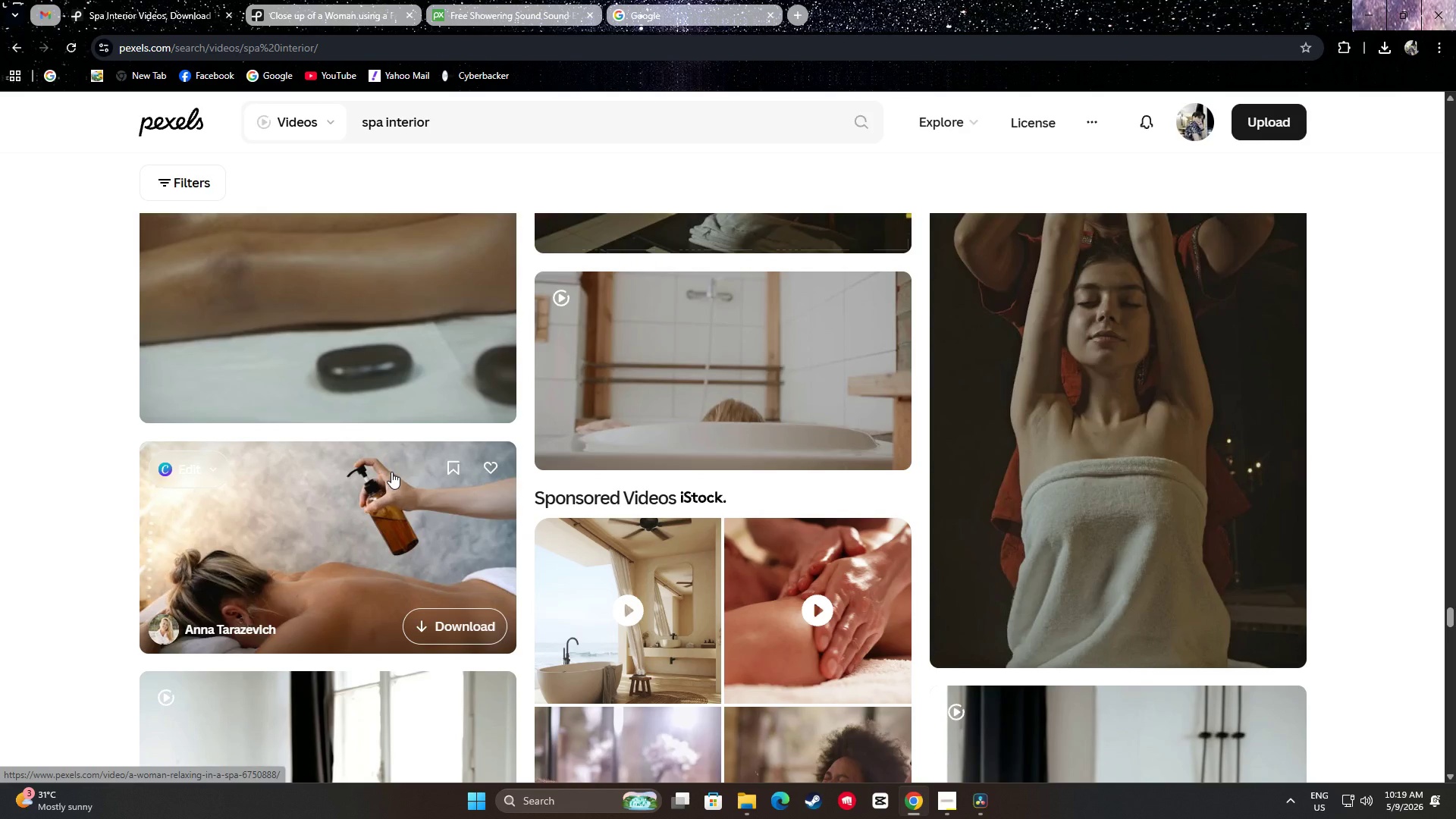 
scroll: coordinate [395, 474], scroll_direction: up, amount: 2.0
 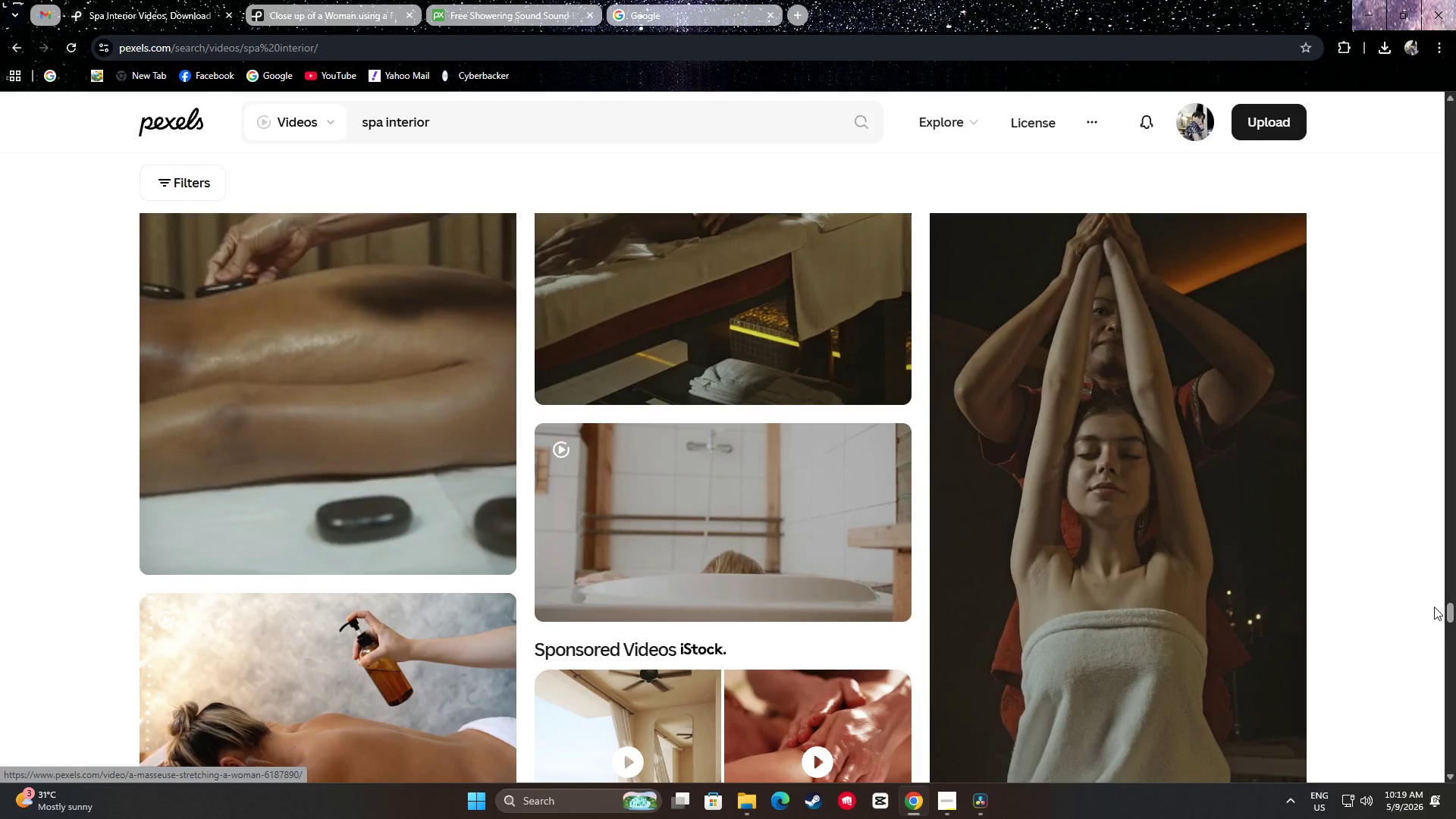 
scroll: coordinate [1360, 598], scroll_direction: down, amount: 2.0
 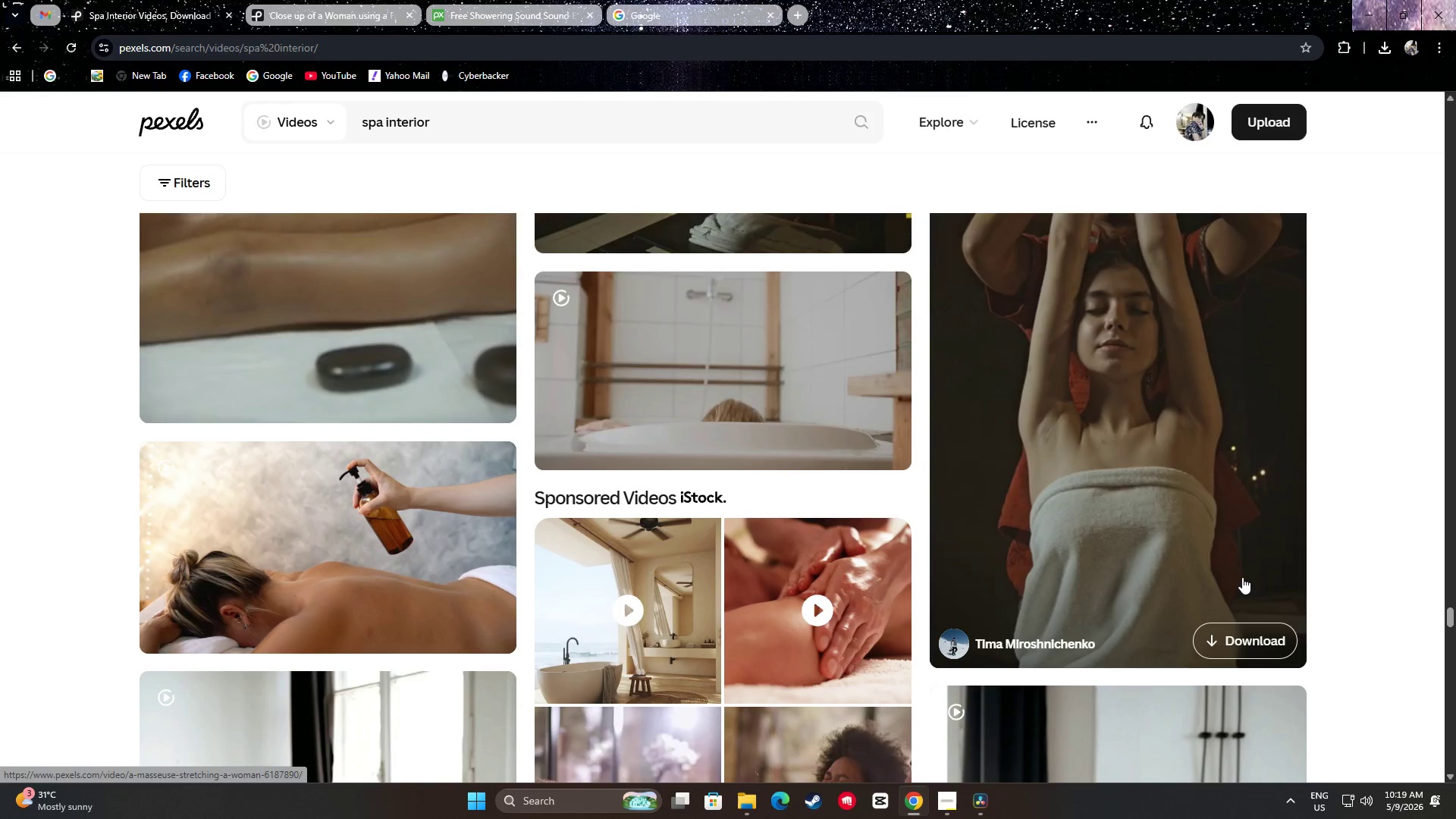 
wait(8.97)
 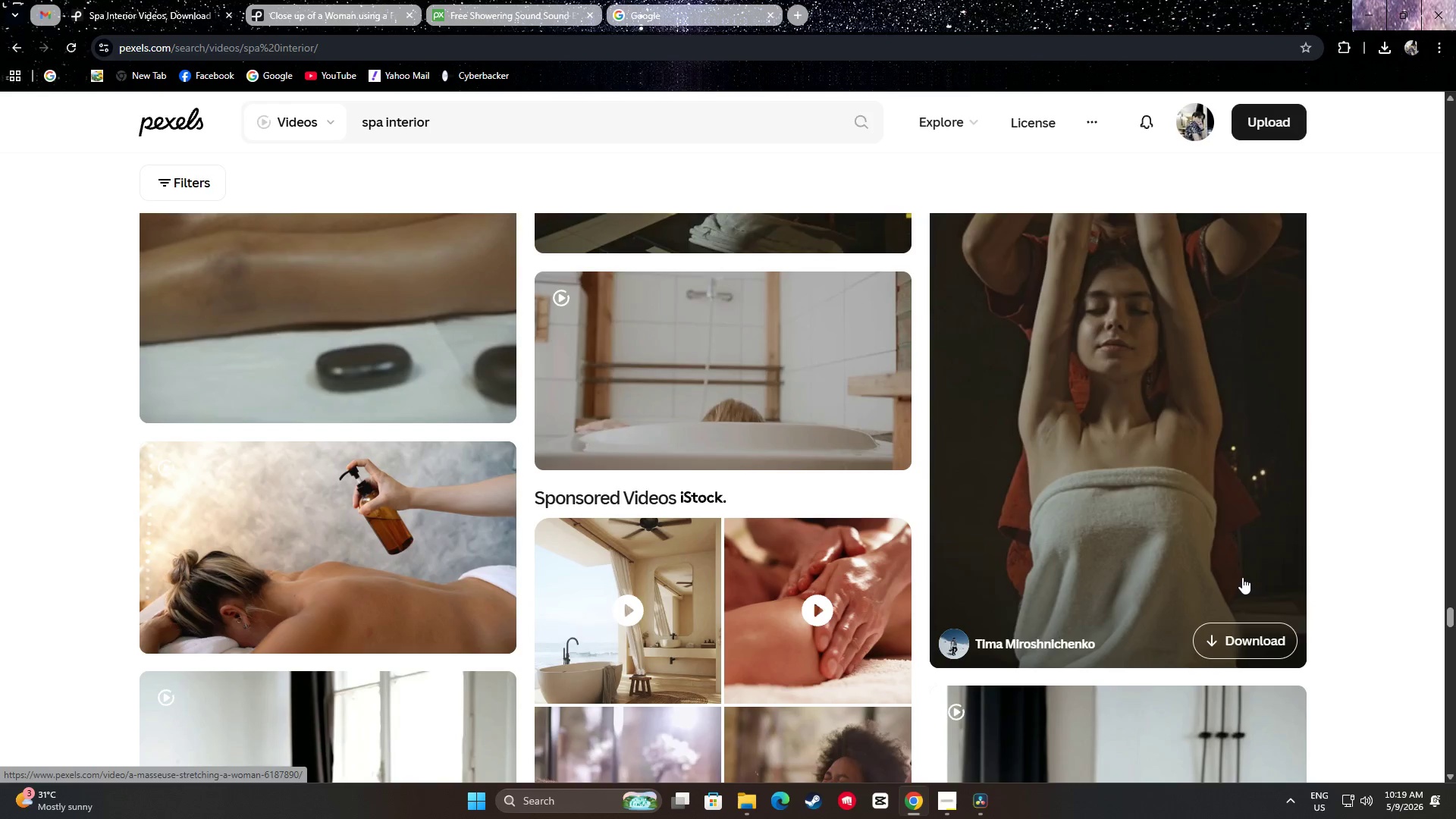 
scroll: coordinate [1191, 491], scroll_direction: down, amount: 30.0
 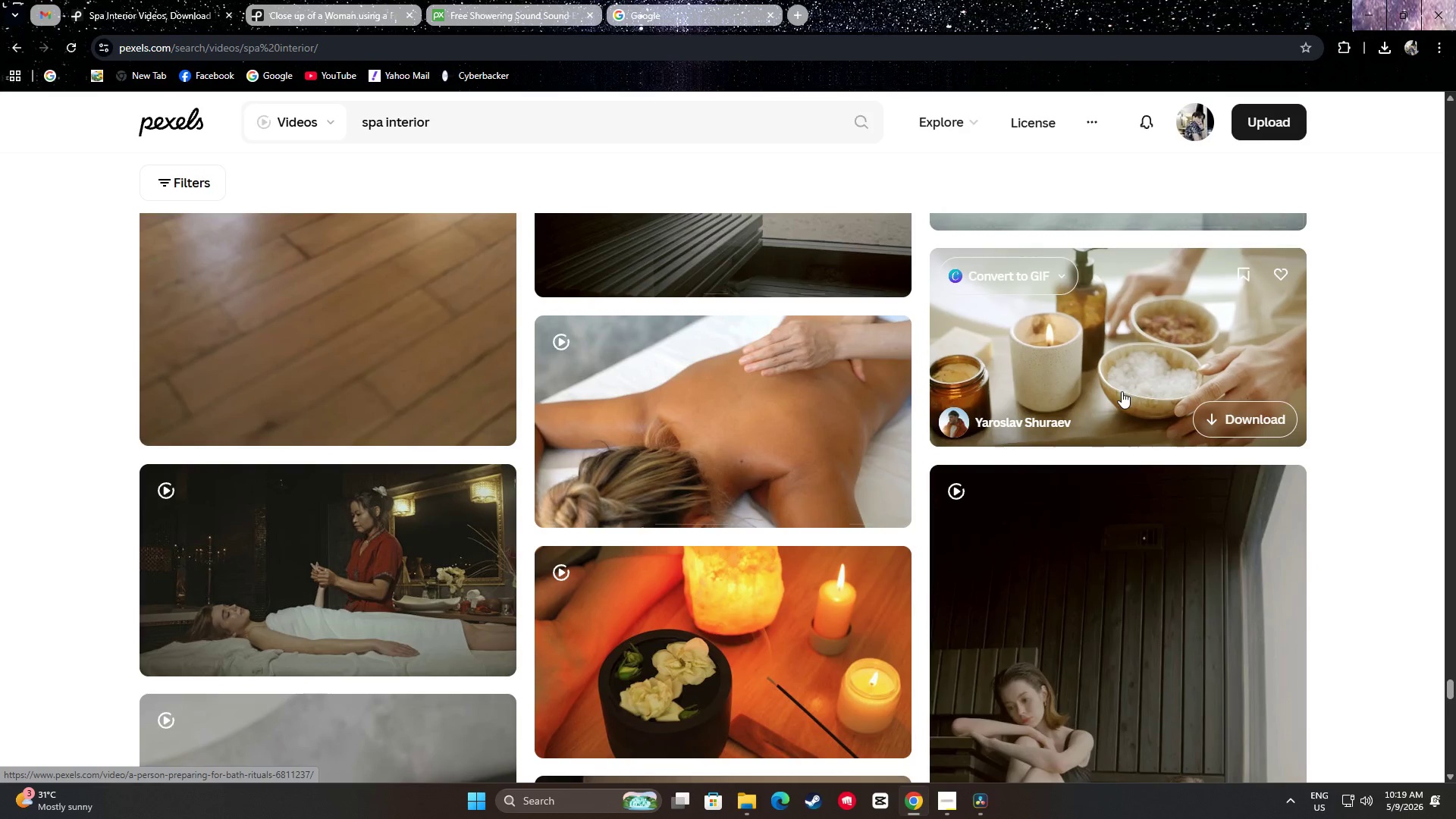 
wait(9.75)
 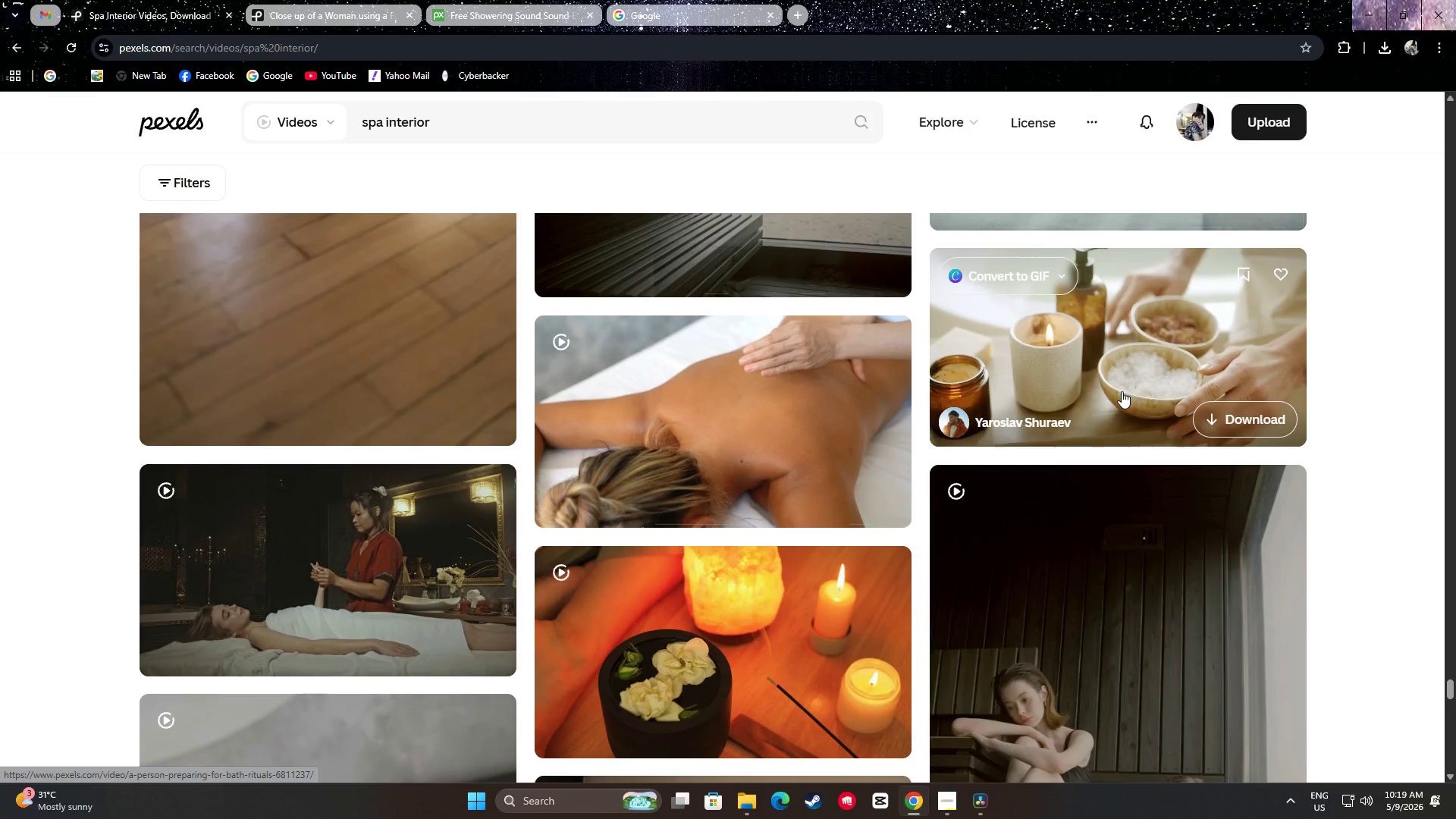 
scroll: coordinate [361, 406], scroll_direction: down, amount: 16.0
 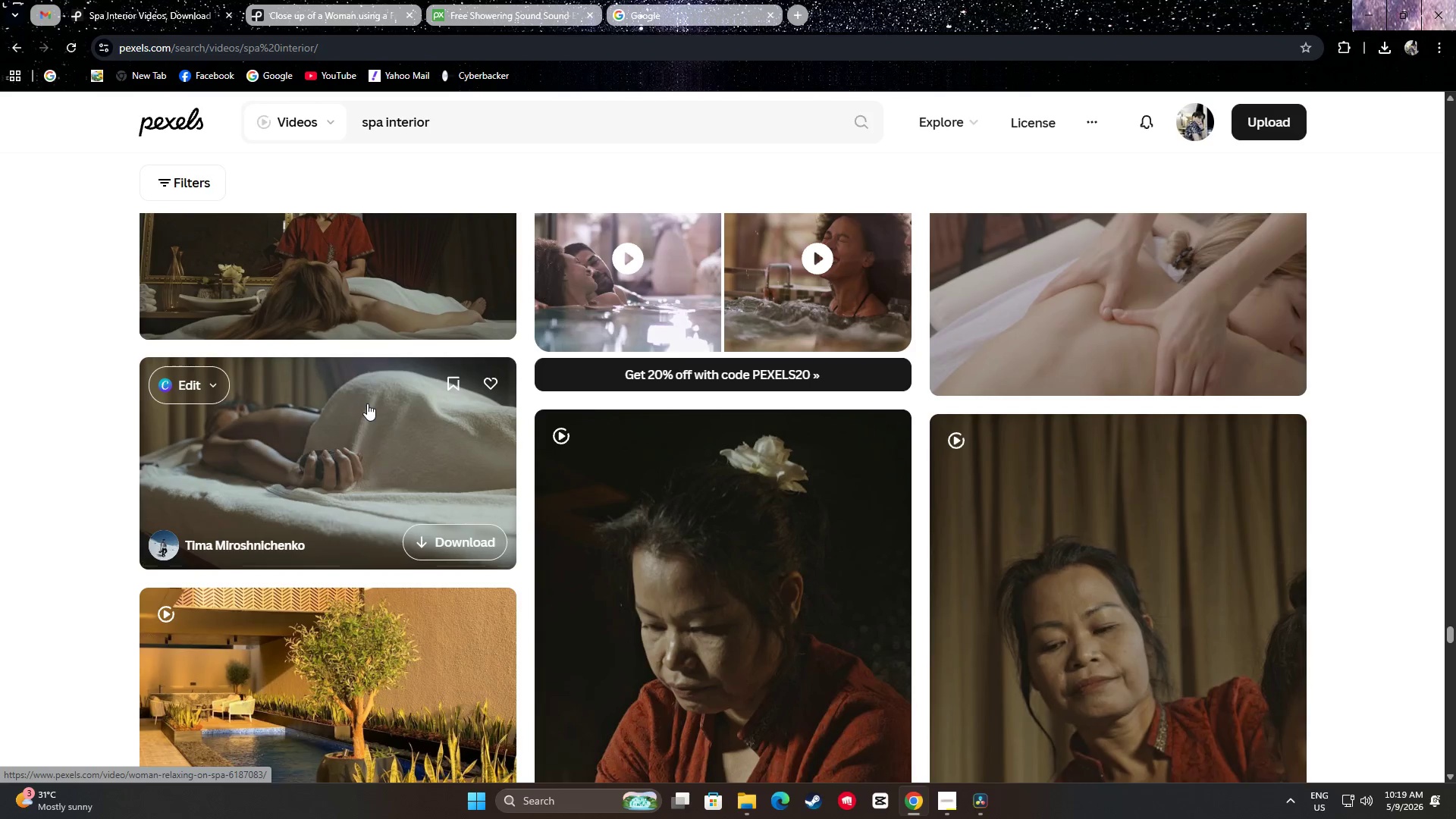 
scroll: coordinate [360, 402], scroll_direction: down, amount: 26.0
 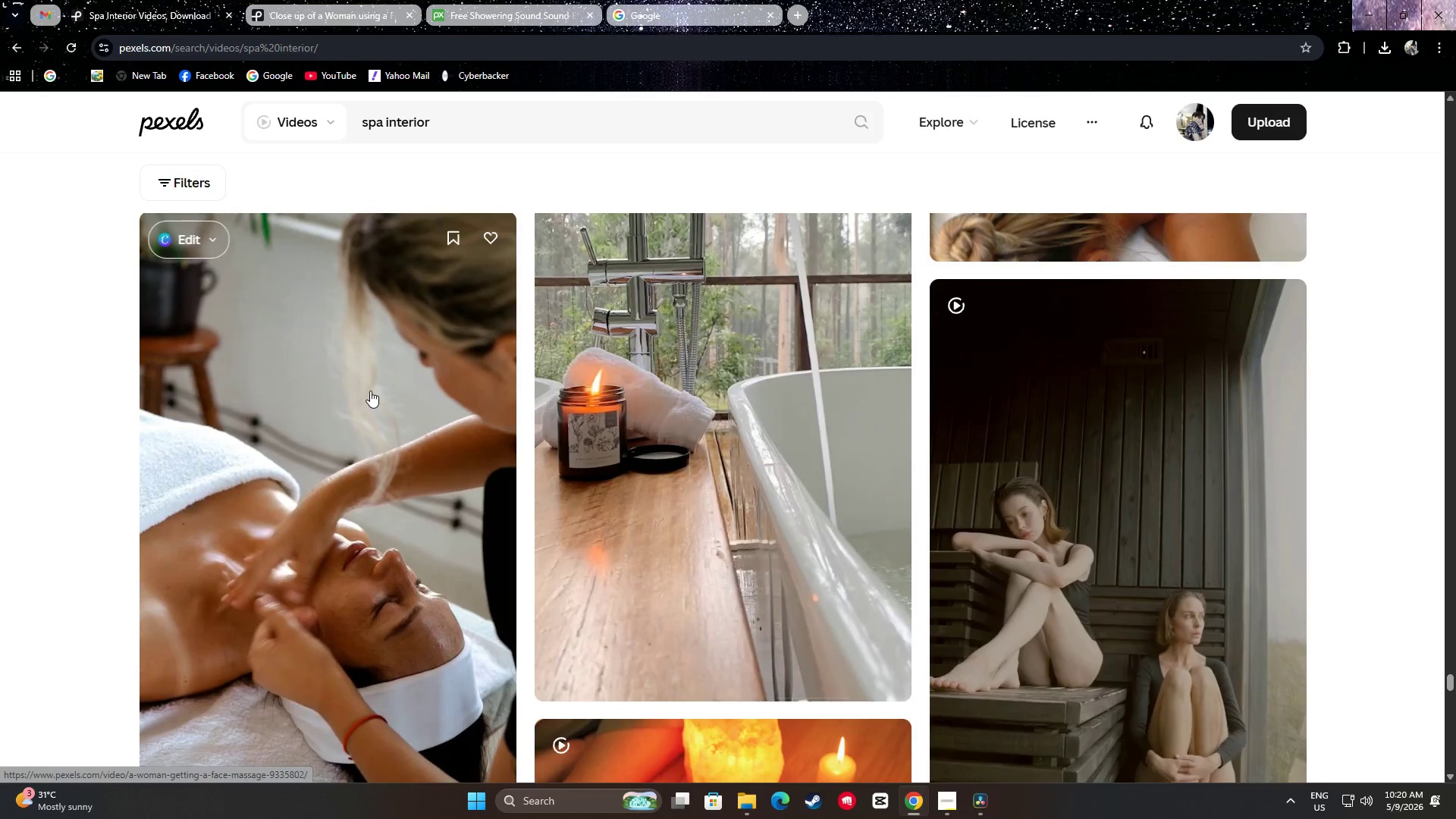 
scroll: coordinate [592, 469], scroll_direction: down, amount: 29.0
 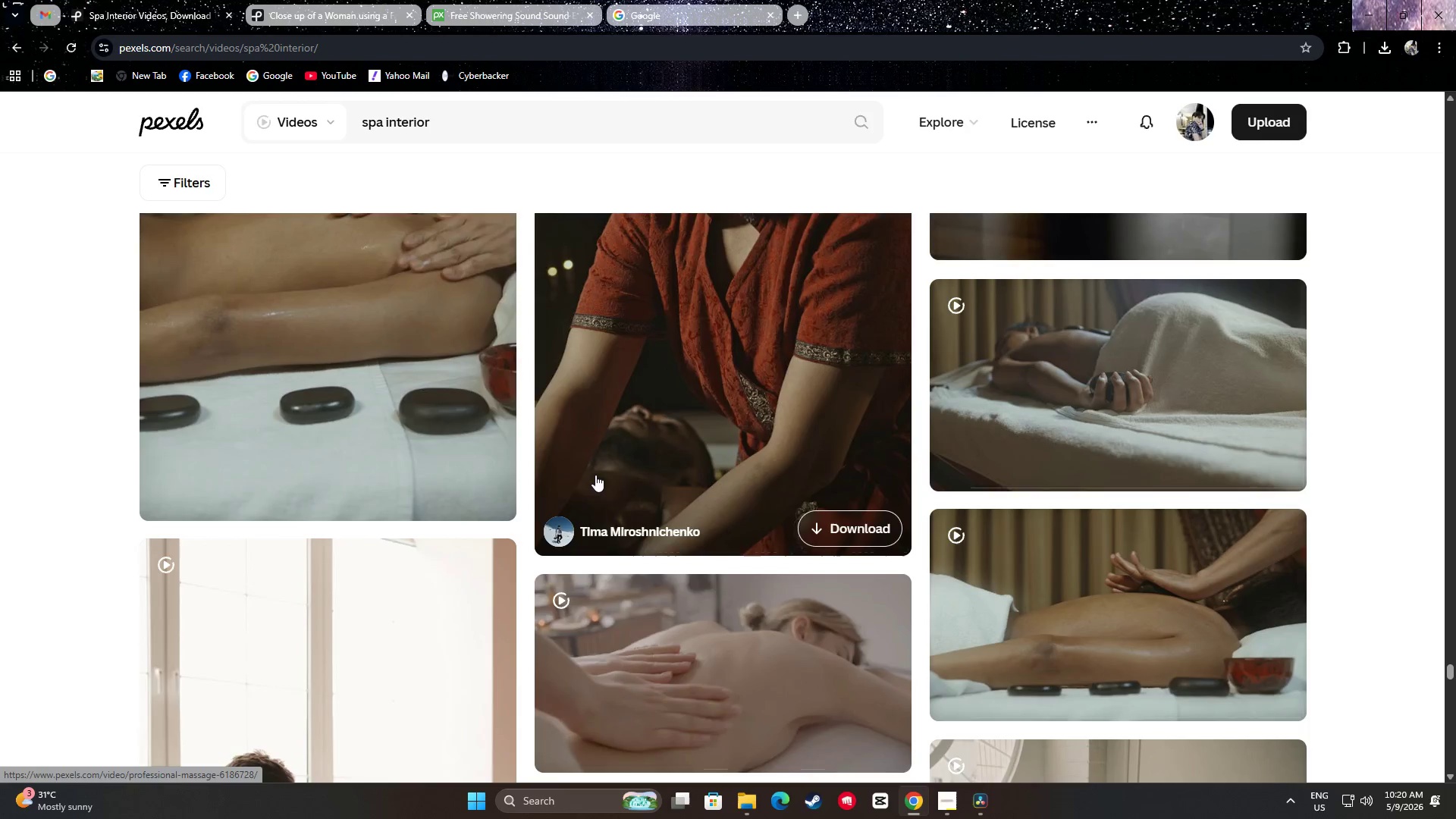 
scroll: coordinate [615, 499], scroll_direction: down, amount: 22.0
 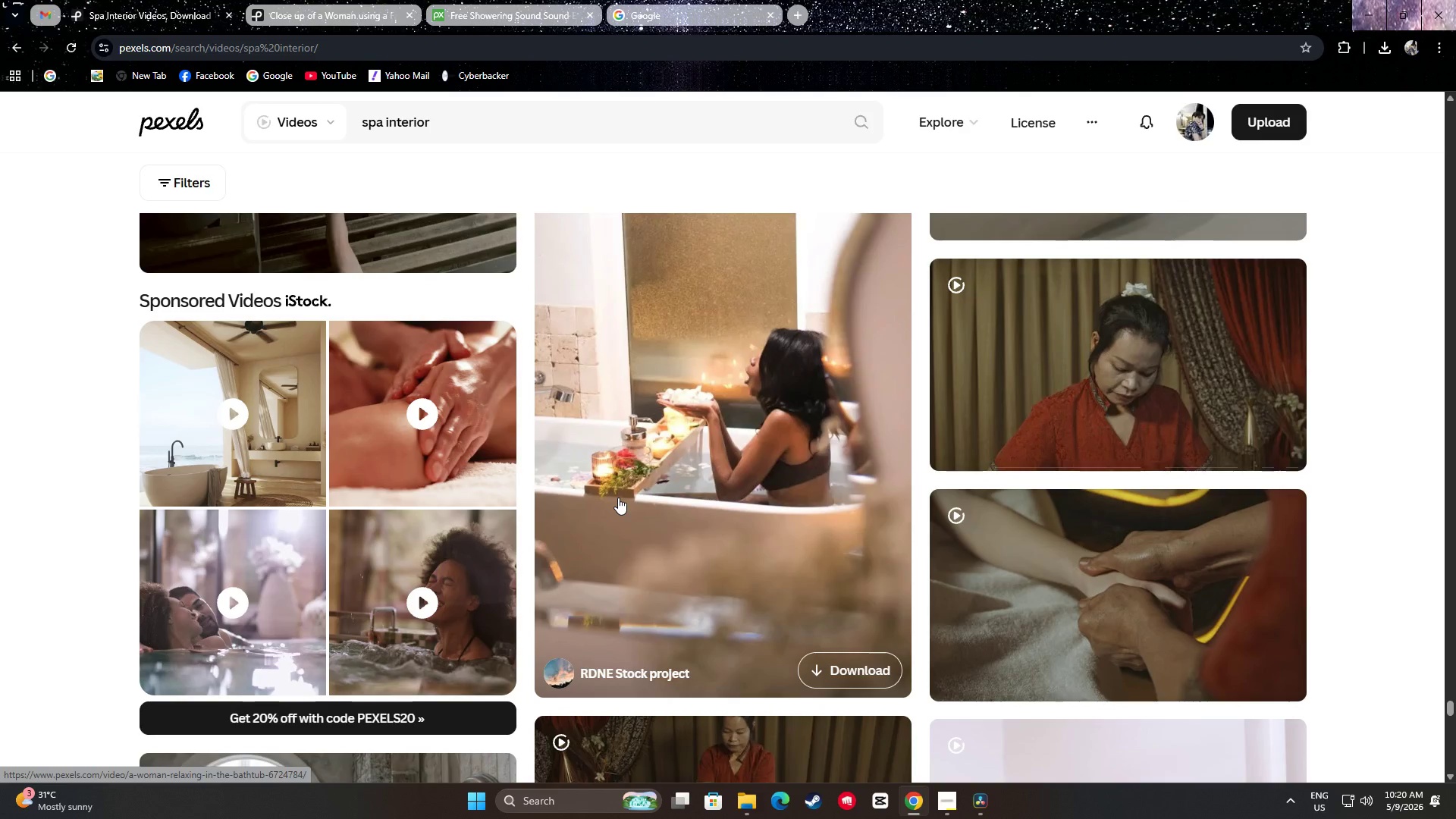 
scroll: coordinate [620, 508], scroll_direction: down, amount: 20.0
 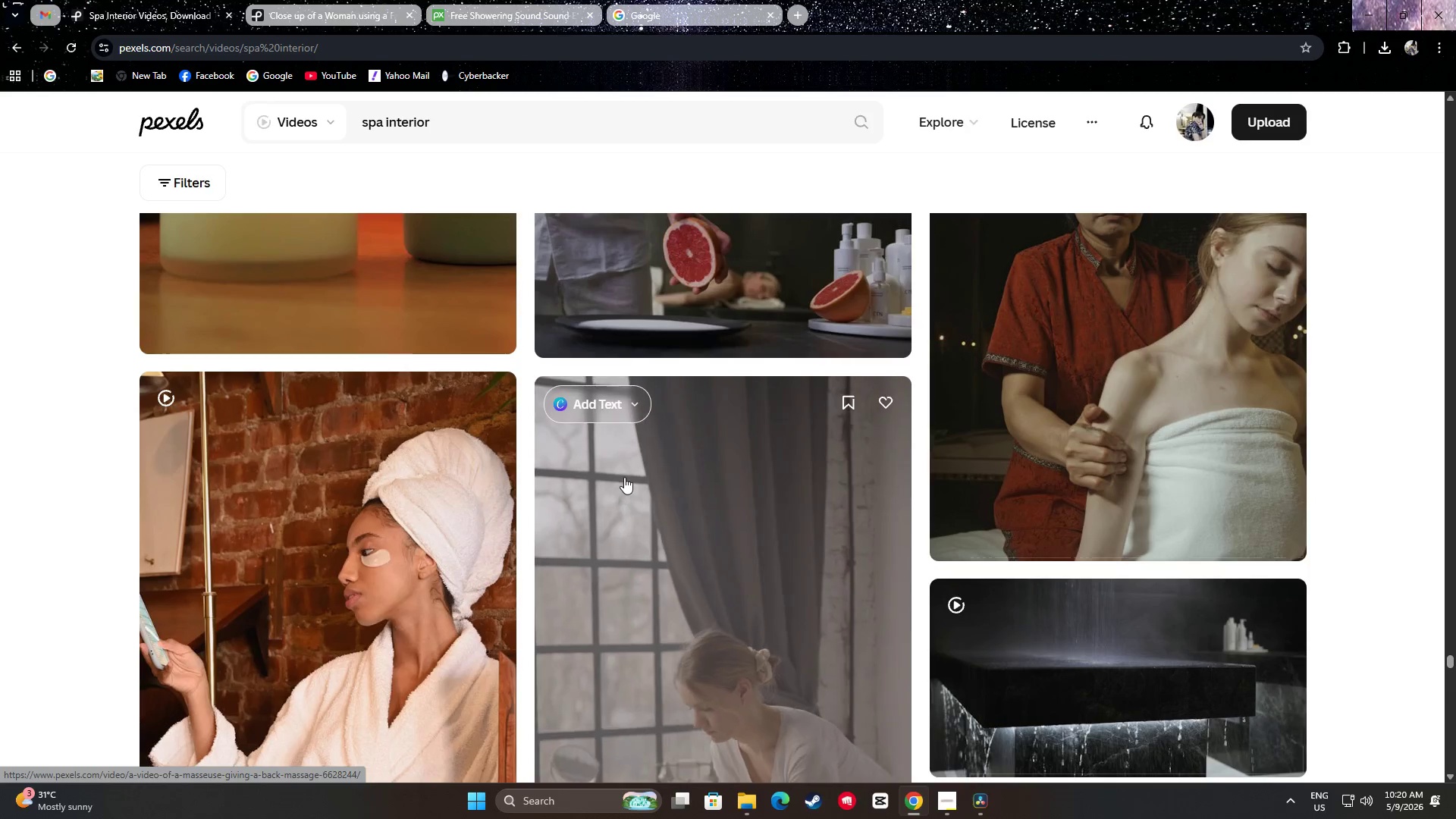 
scroll: coordinate [601, 480], scroll_direction: down, amount: 1.0
 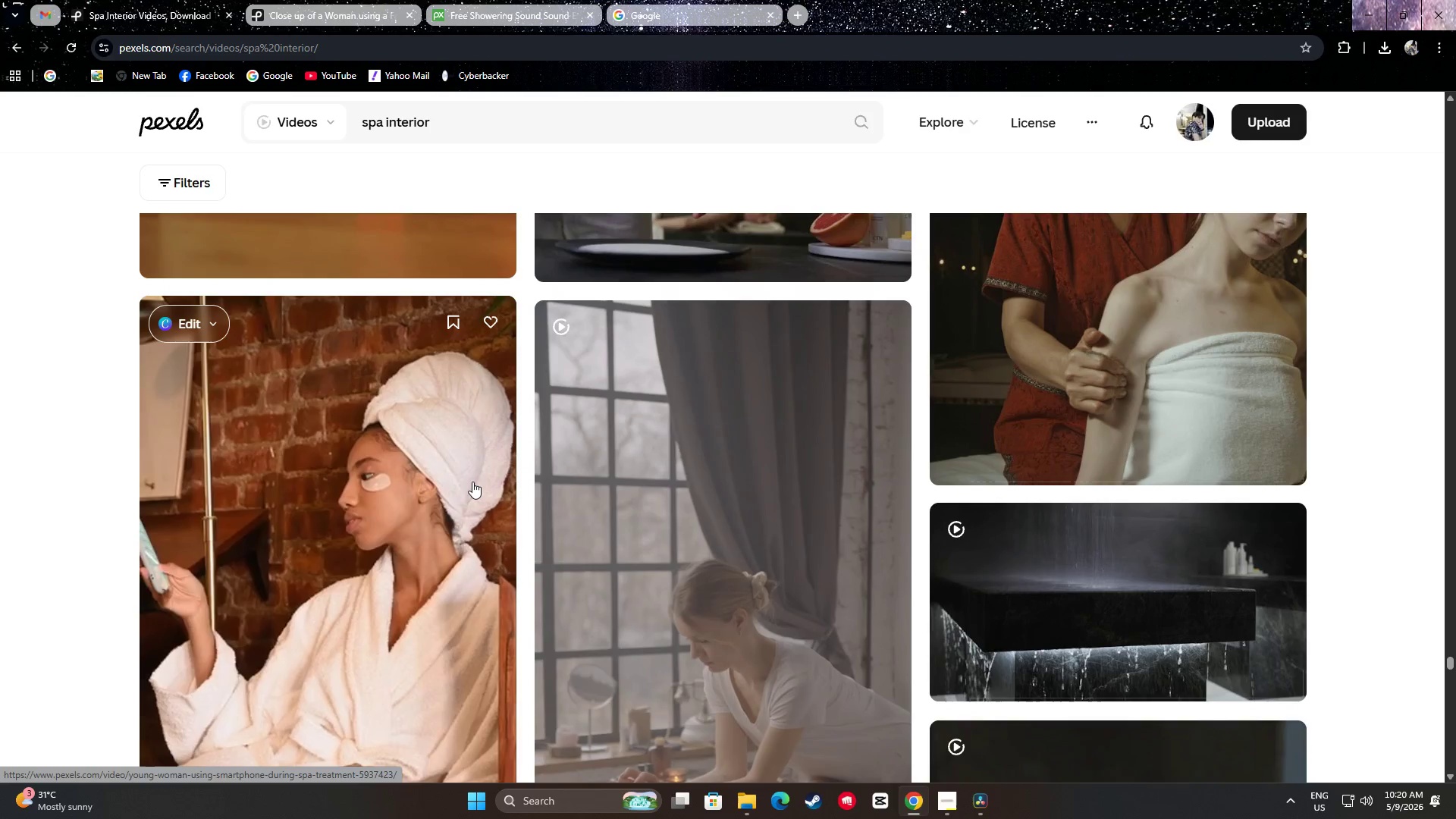 
wait(5.06)
 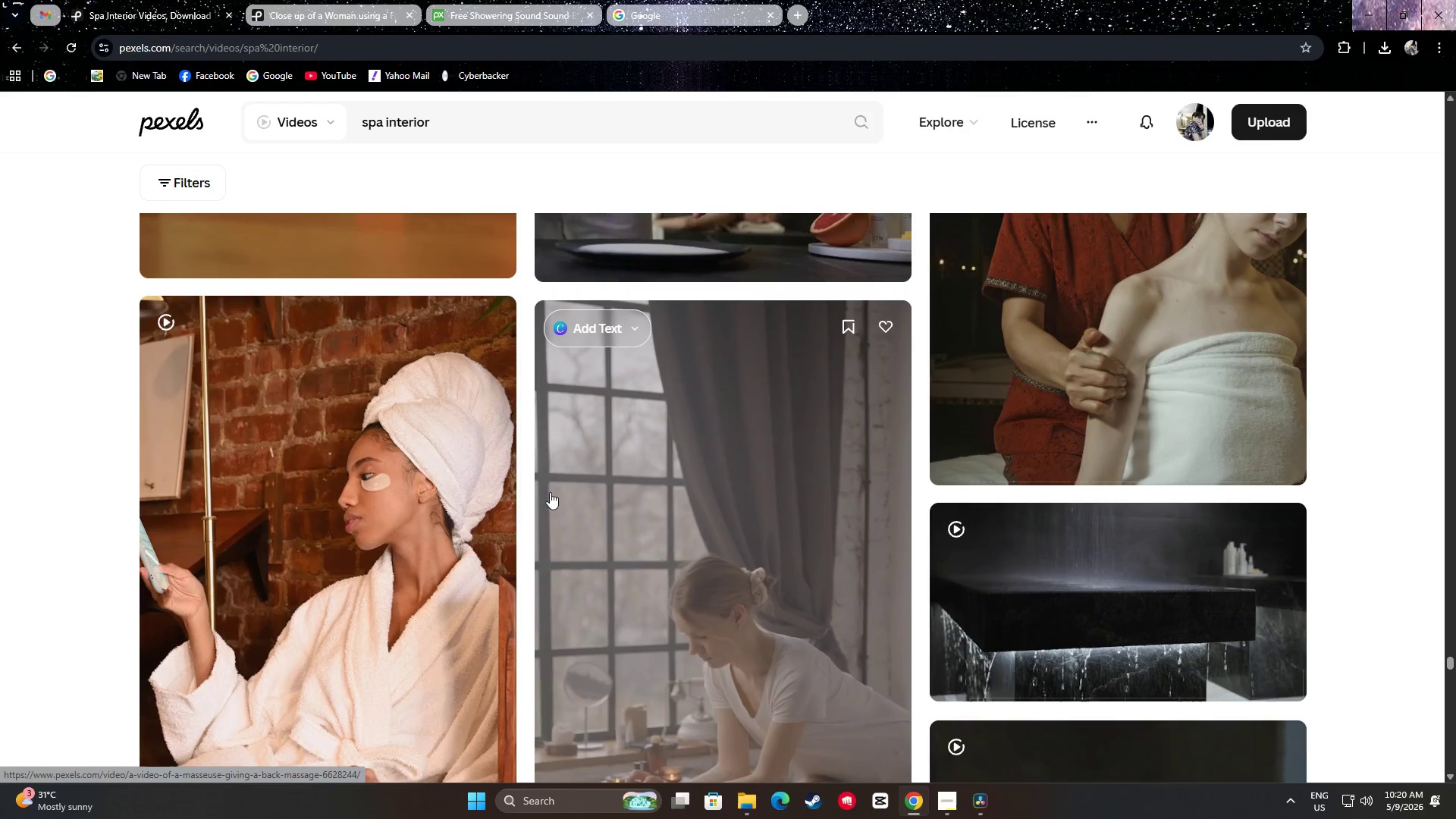 
scroll: coordinate [661, 541], scroll_direction: down, amount: 25.0
 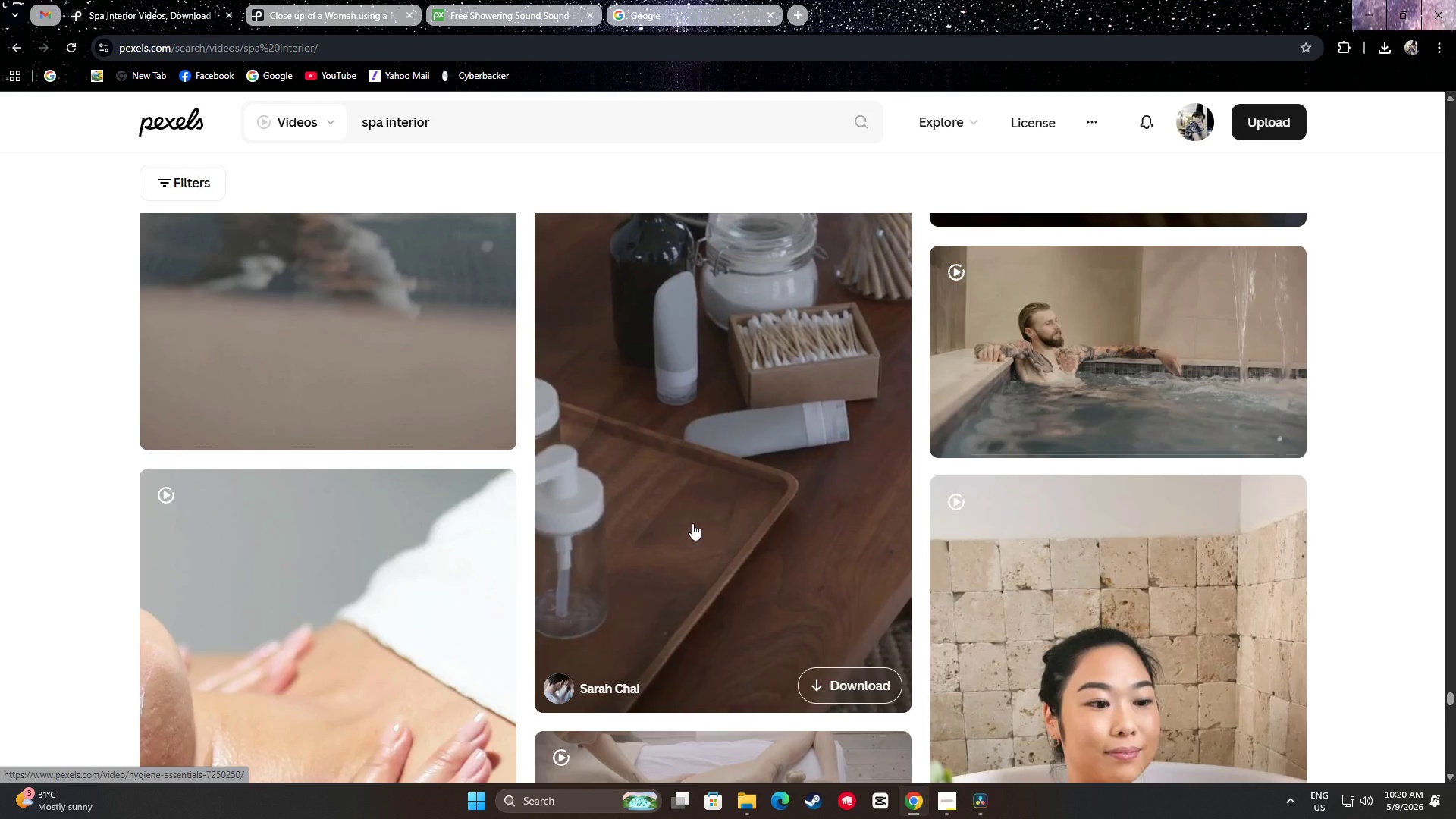 
scroll: coordinate [711, 526], scroll_direction: up, amount: 2.0
 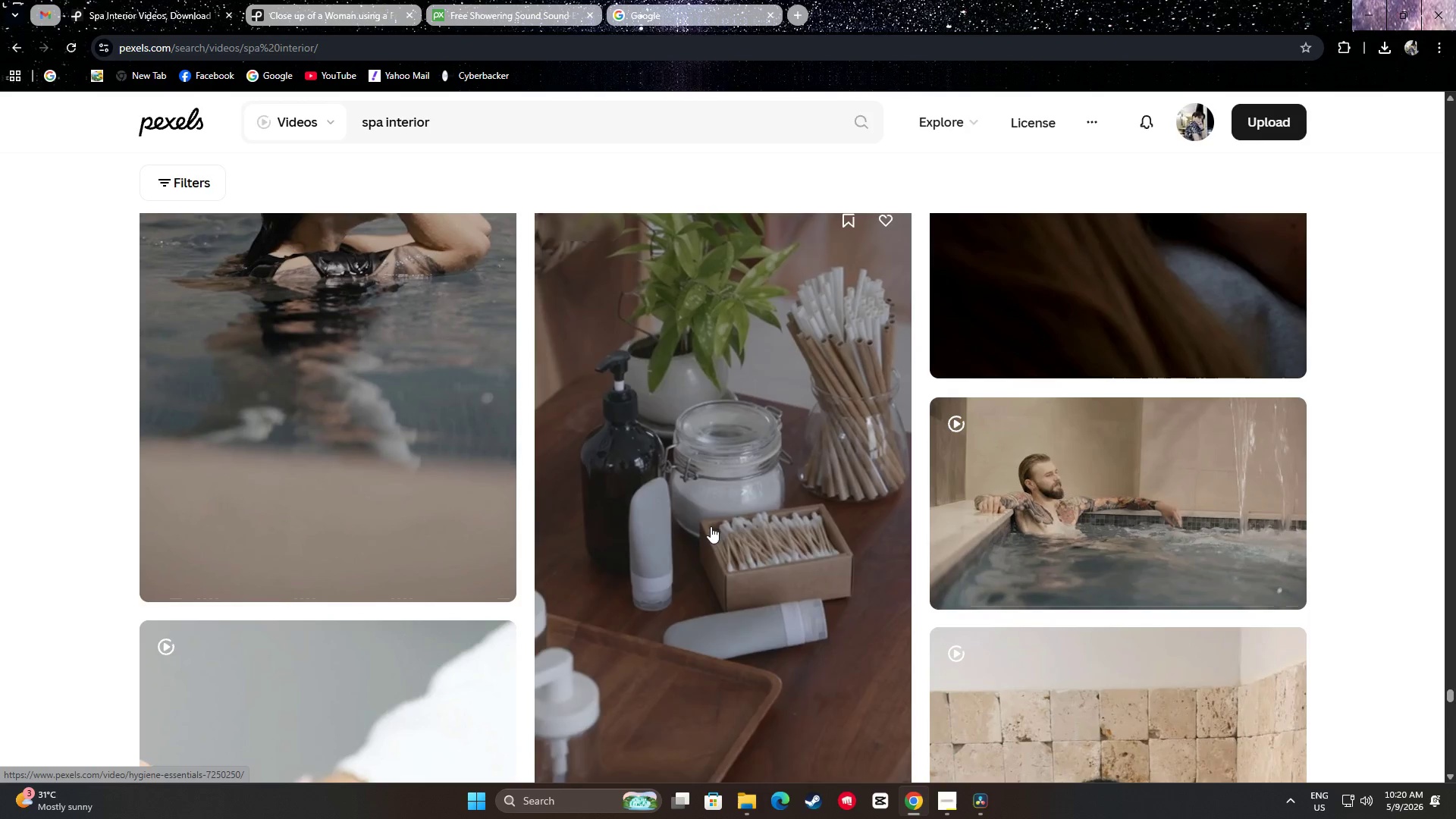 
scroll: coordinate [717, 535], scroll_direction: down, amount: 9.0
 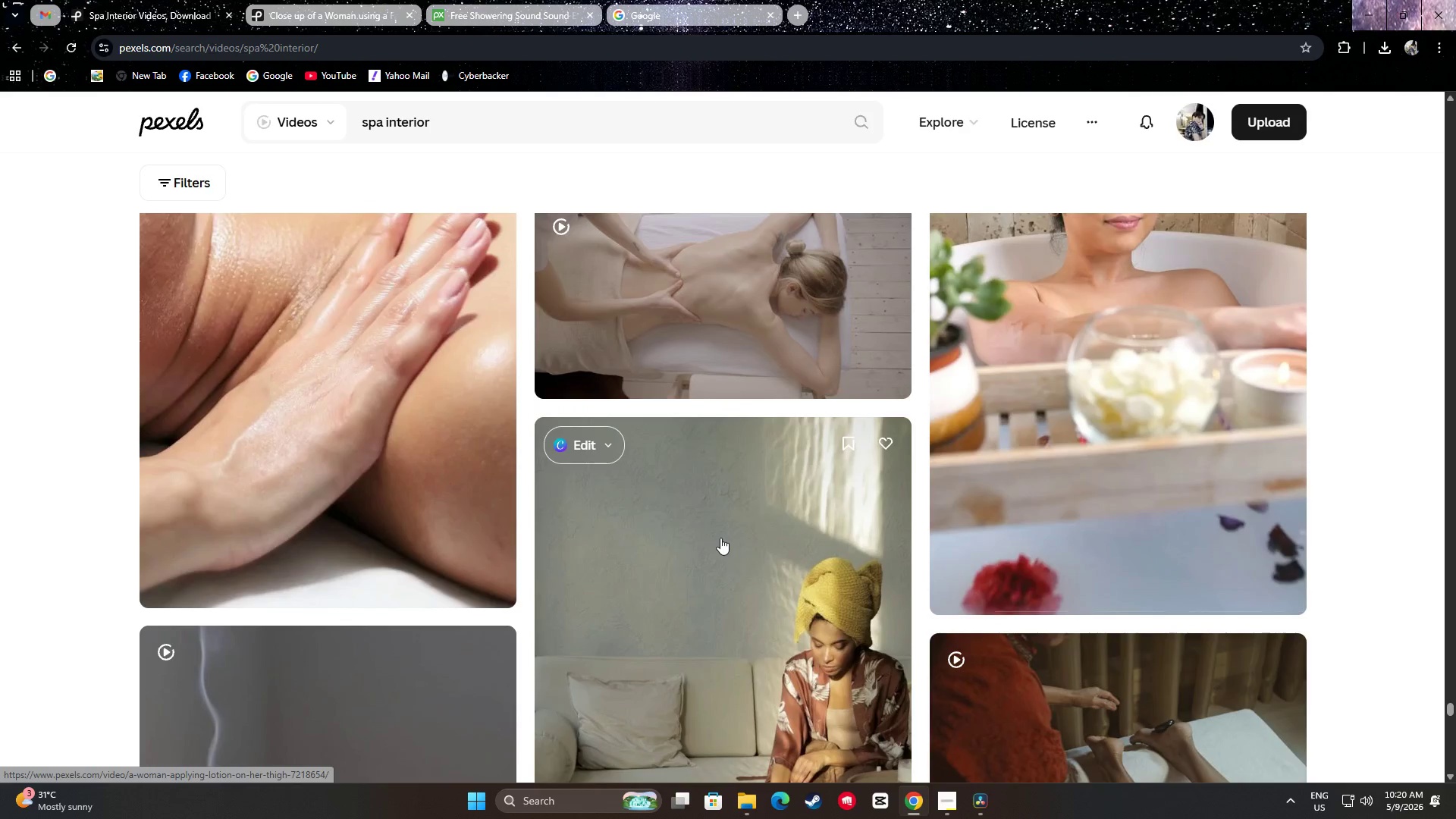 
scroll: coordinate [729, 541], scroll_direction: up, amount: 6.0
 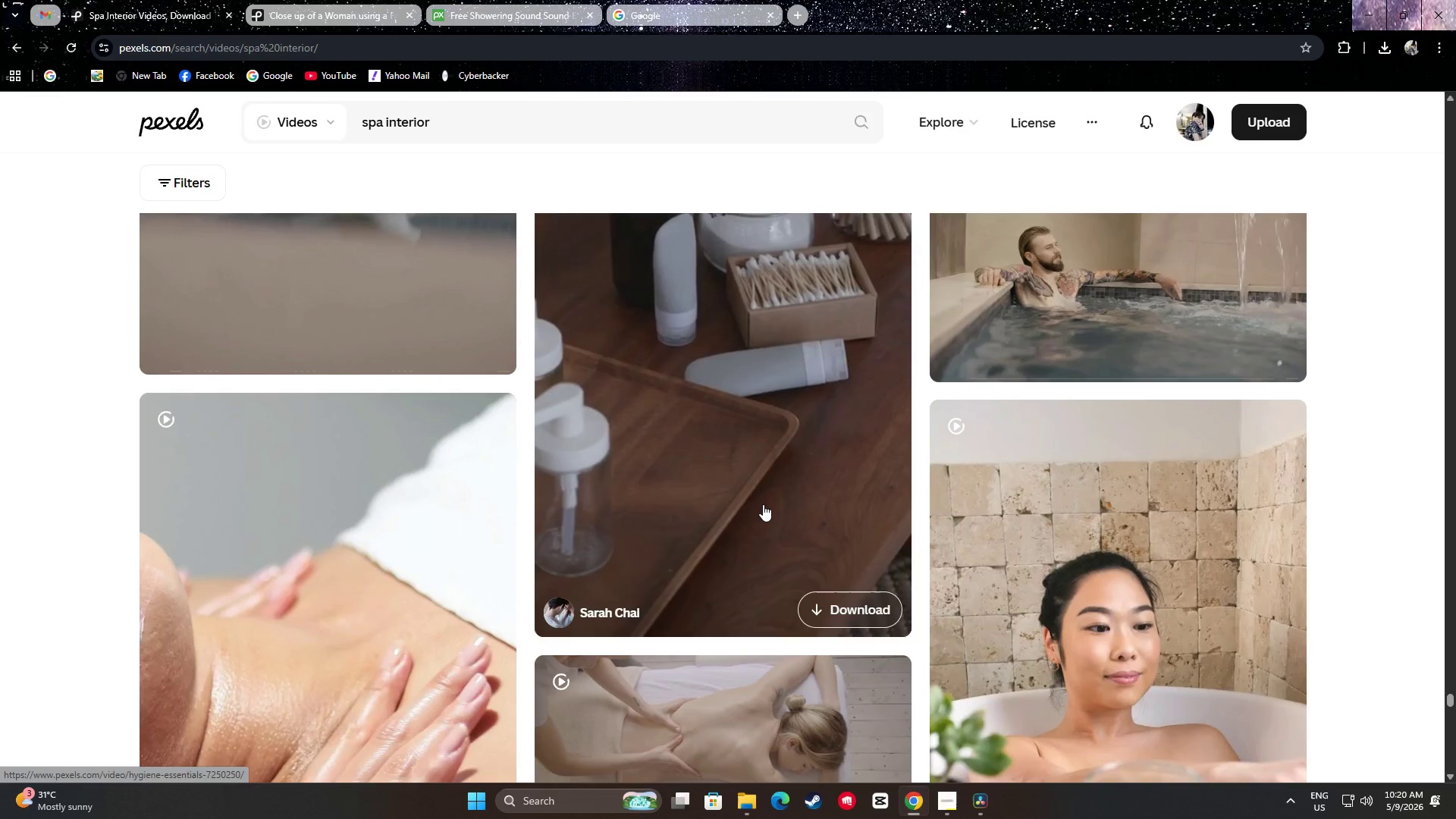 
scroll: coordinate [557, 538], scroll_direction: down, amount: 32.0
 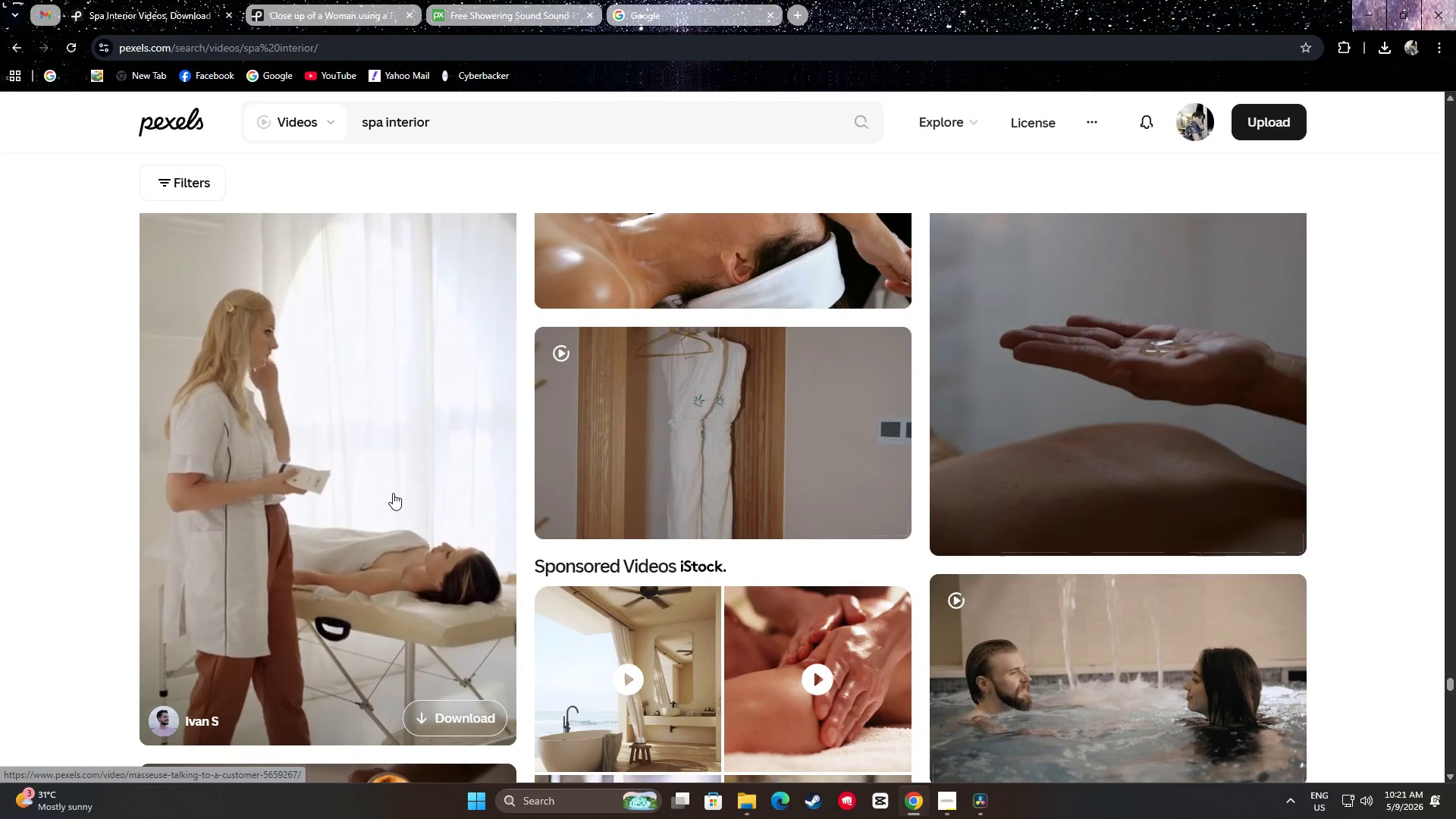 
wait(38.64)
 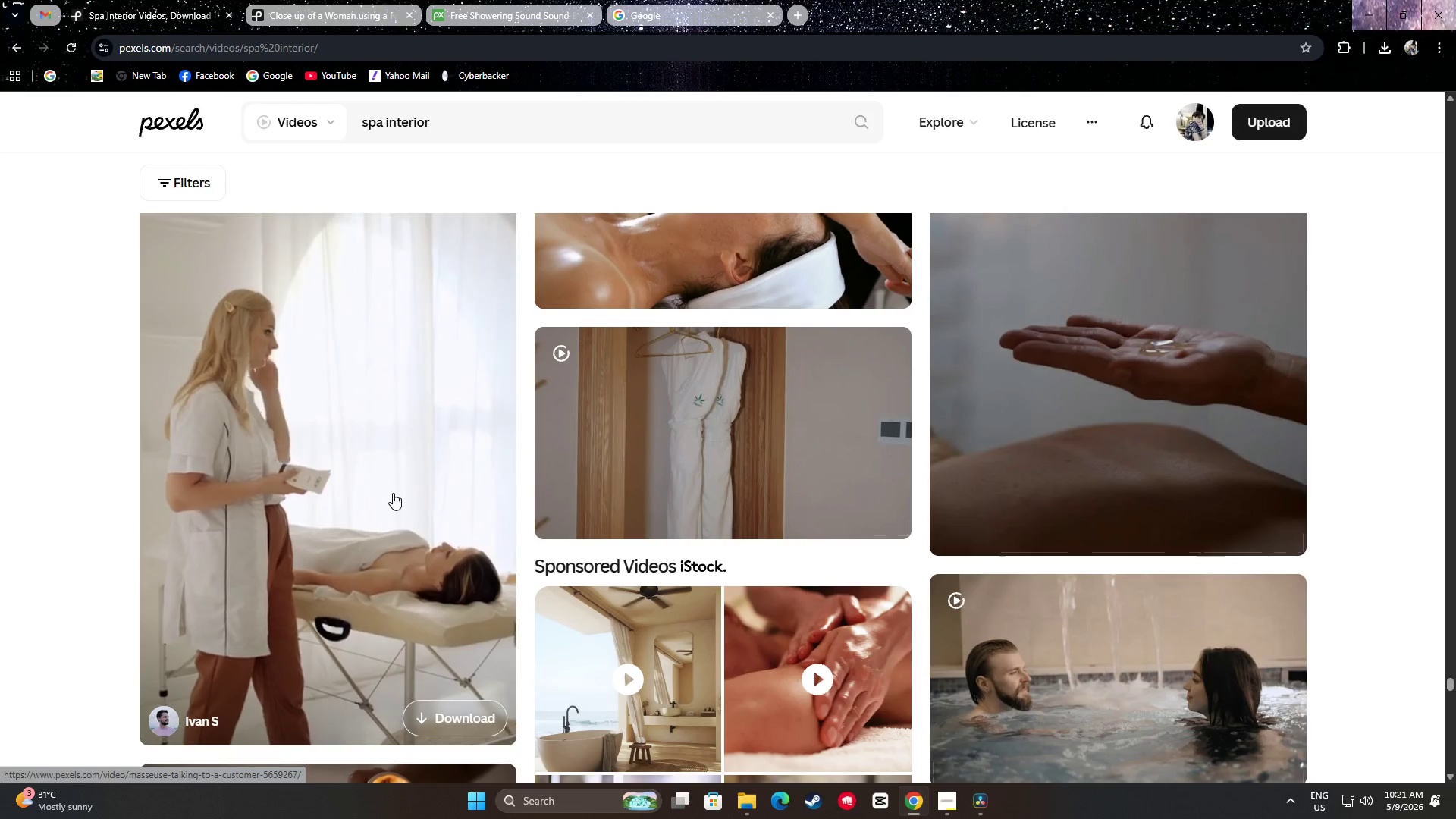 
scroll: coordinate [1442, 461], scroll_direction: down, amount: 15.0
 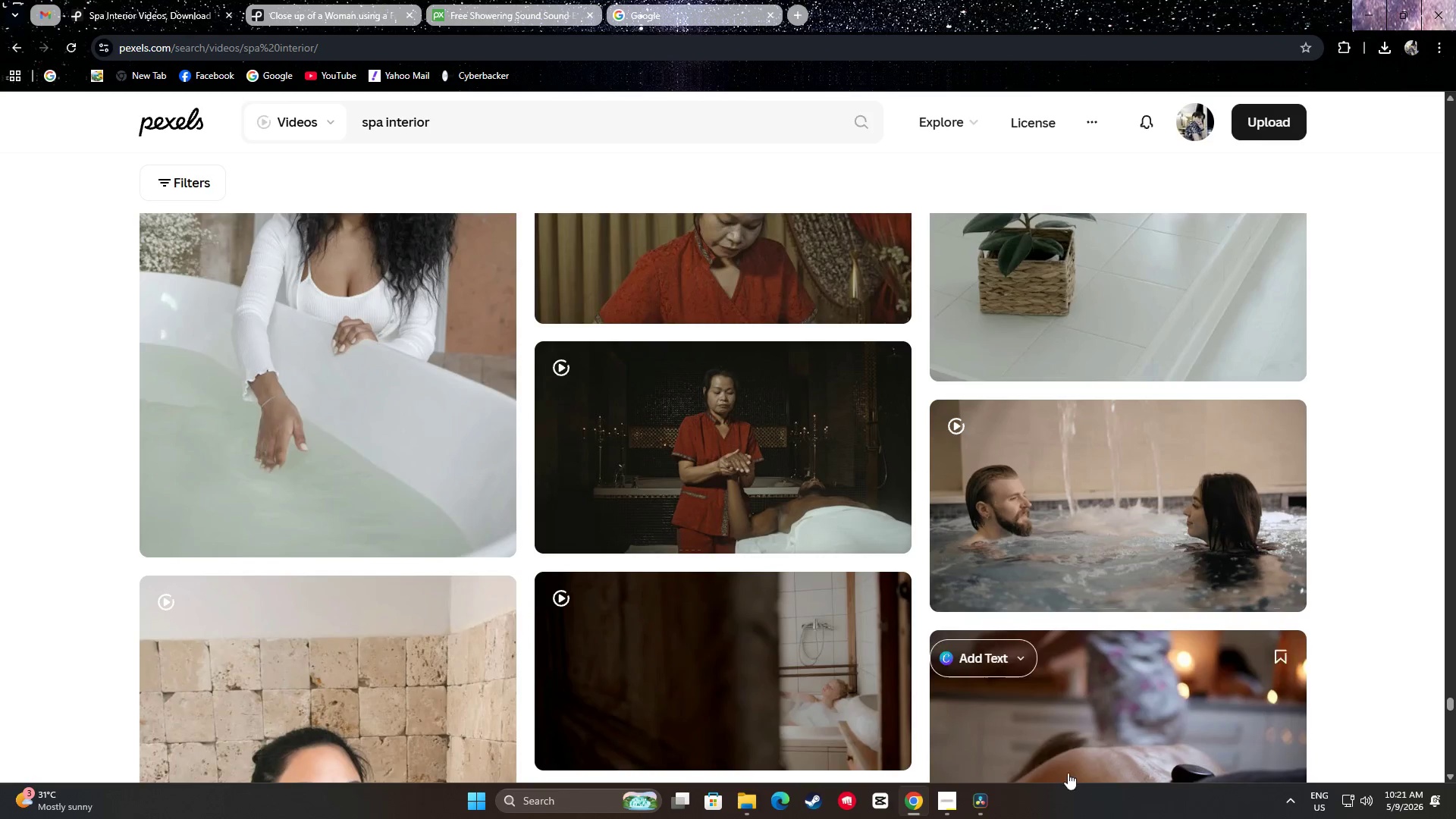 
left_click([985, 808])
 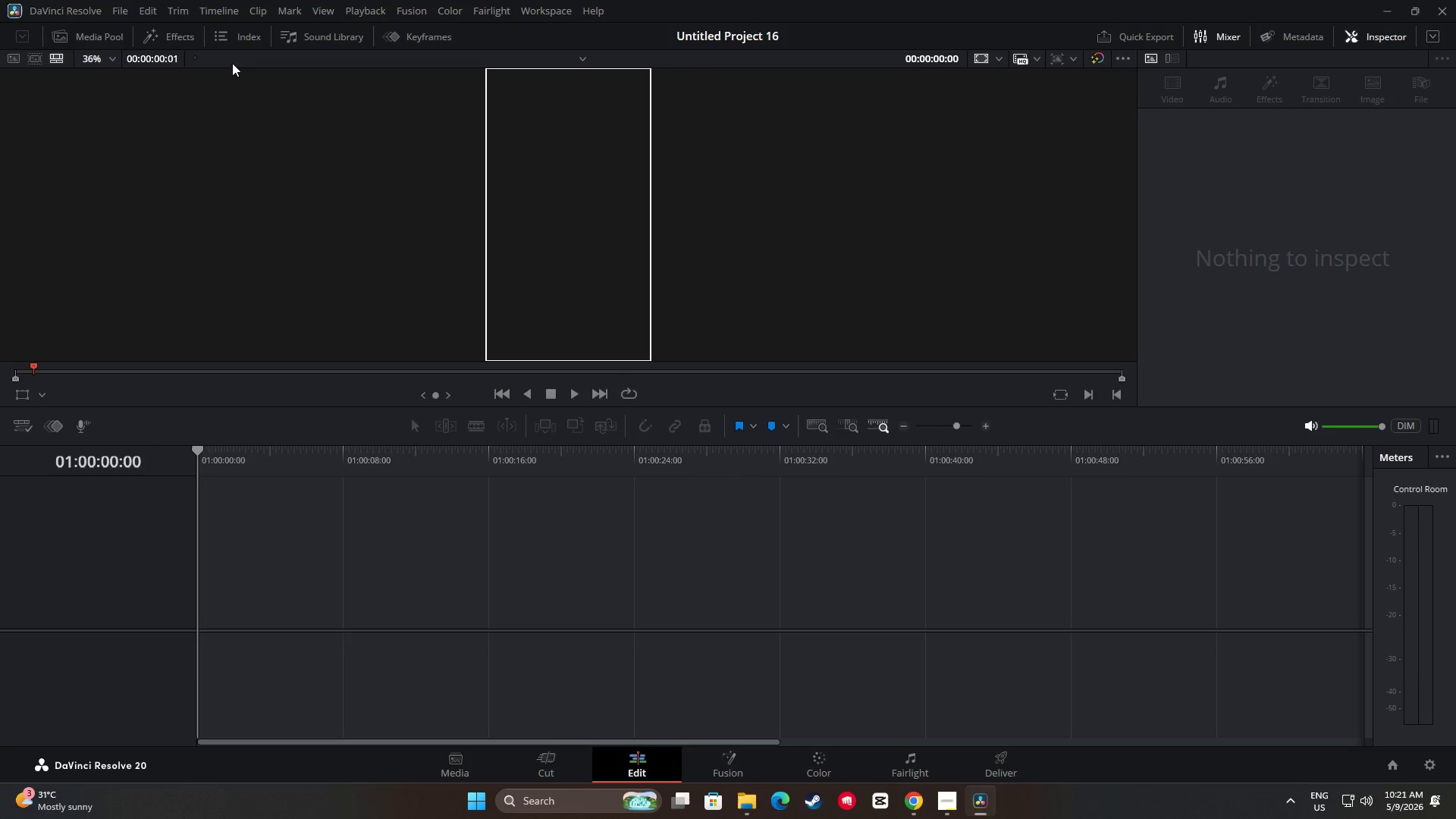 
left_click([84, 36])
 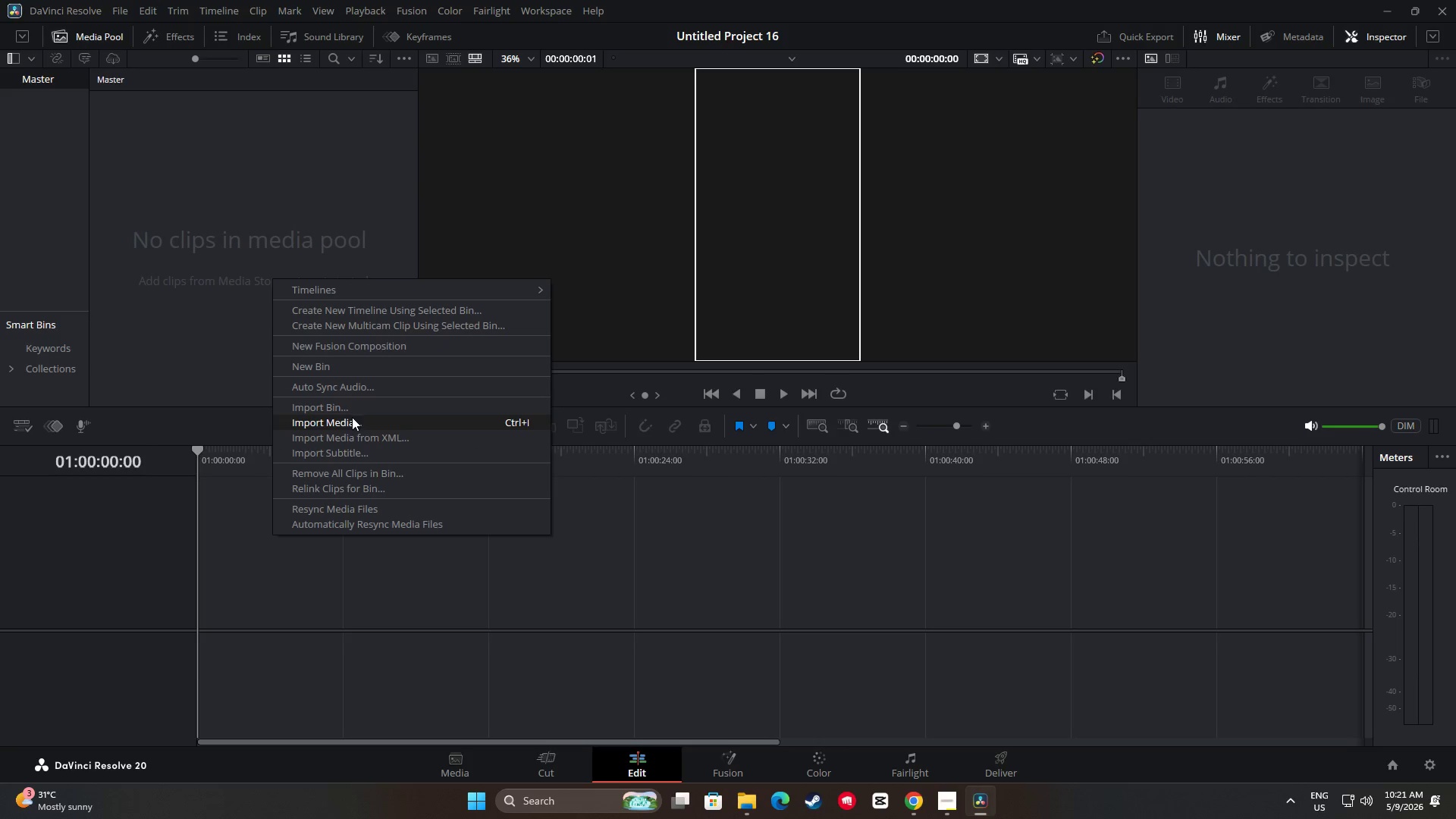 
left_click([353, 424])
 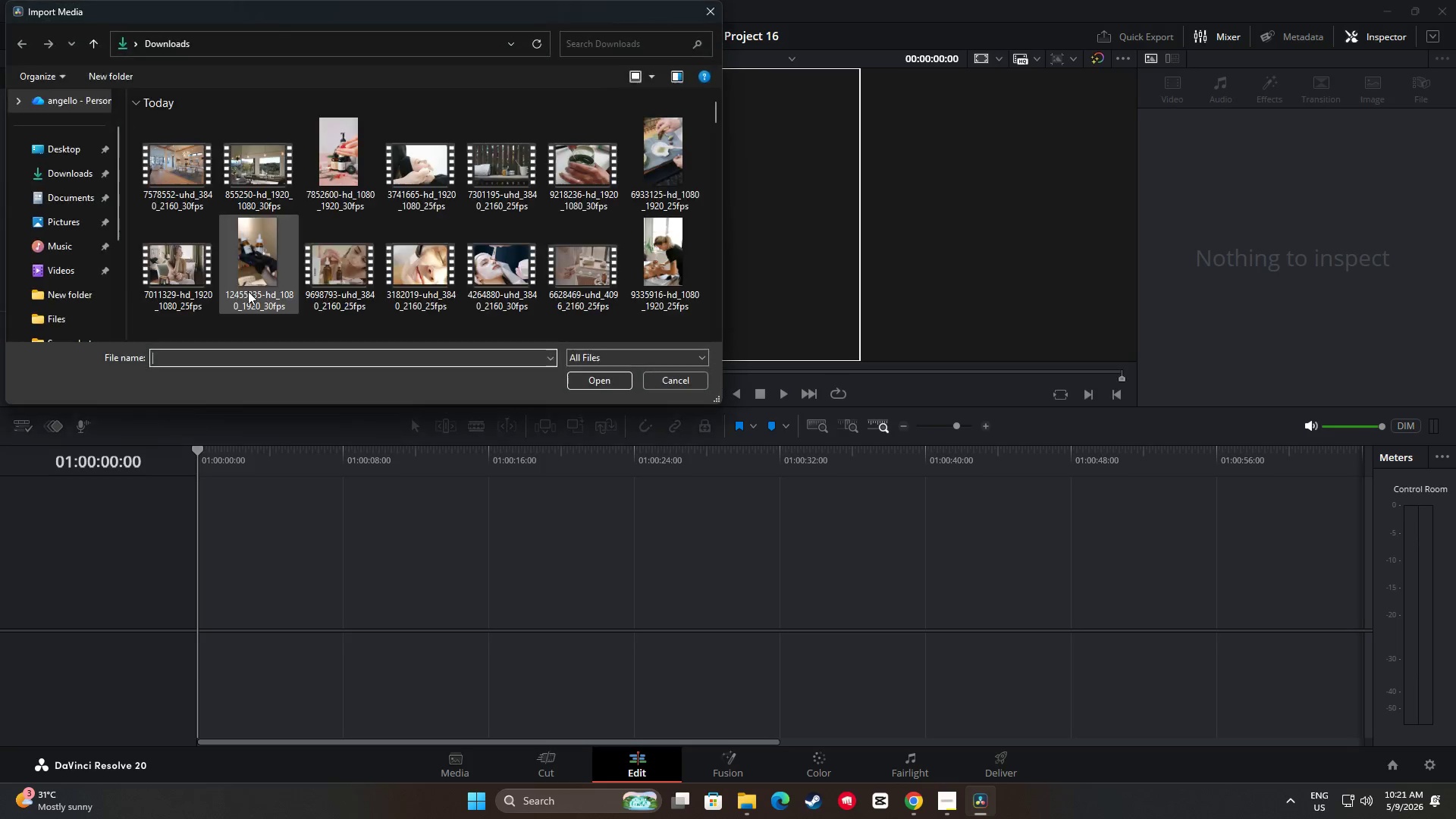 
hold_key(key=ControlLeft, duration=7.39)
double_click([239, 171])
 